 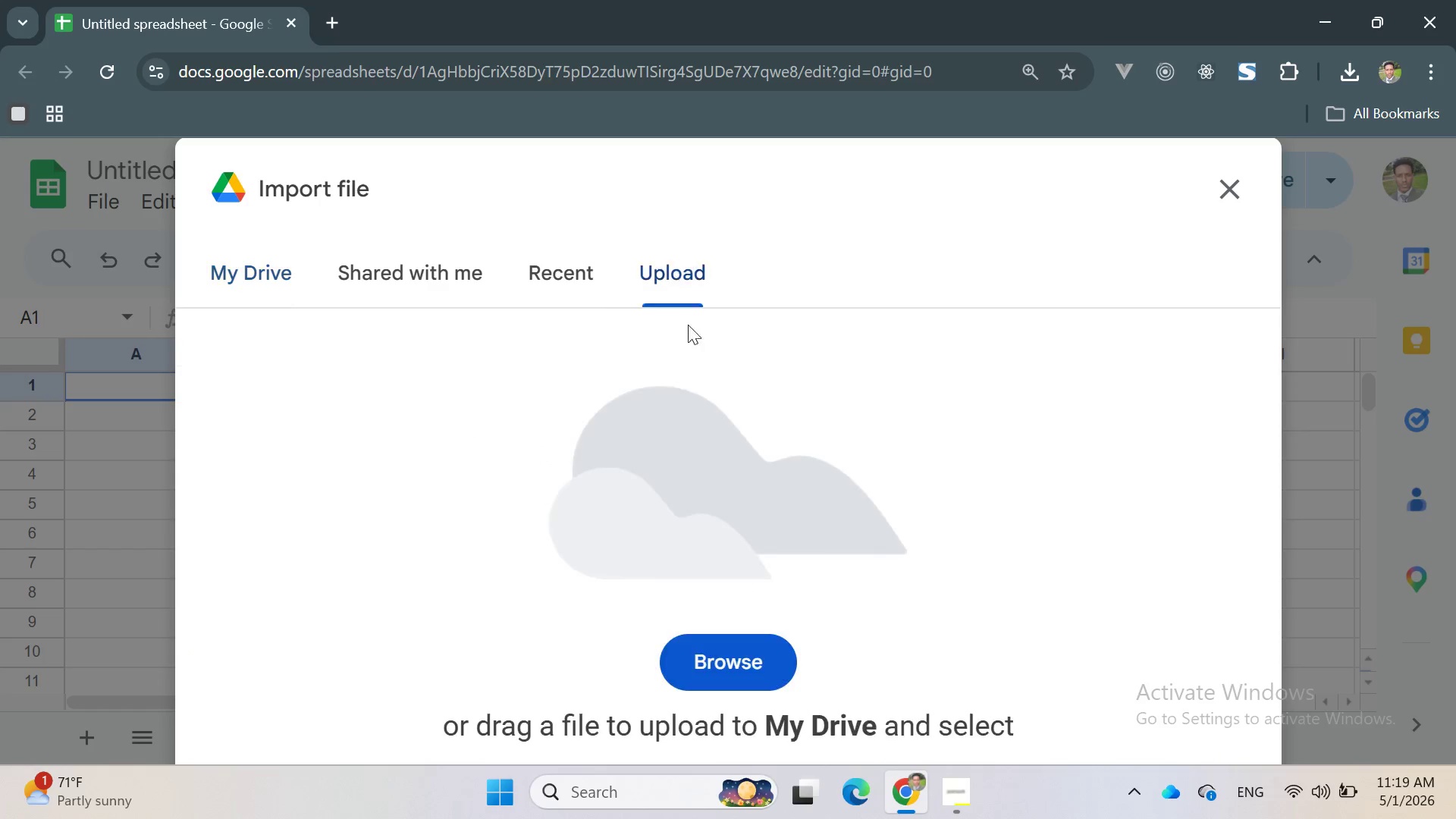 
left_click([720, 654])
 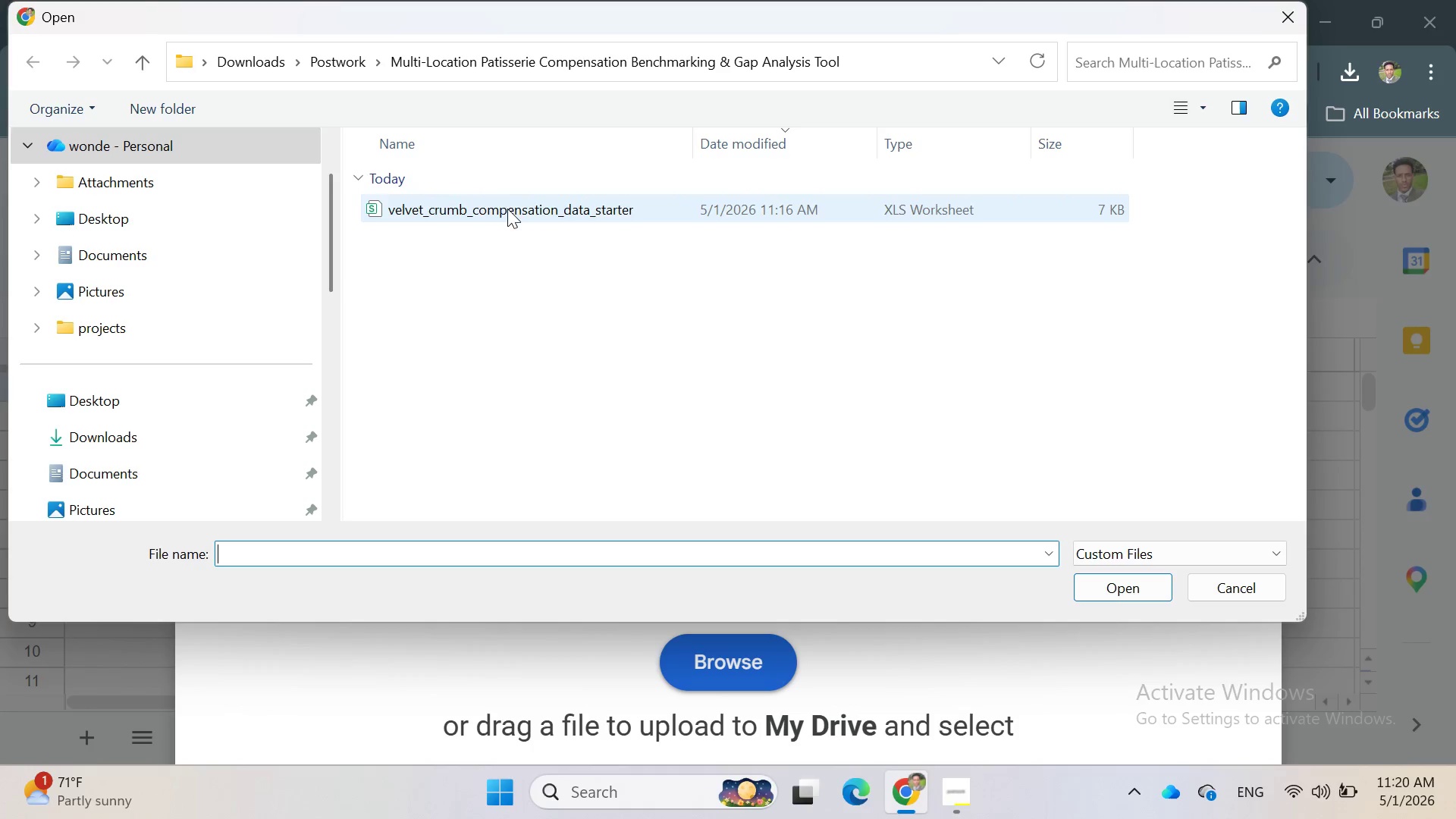 
double_click([510, 214])
 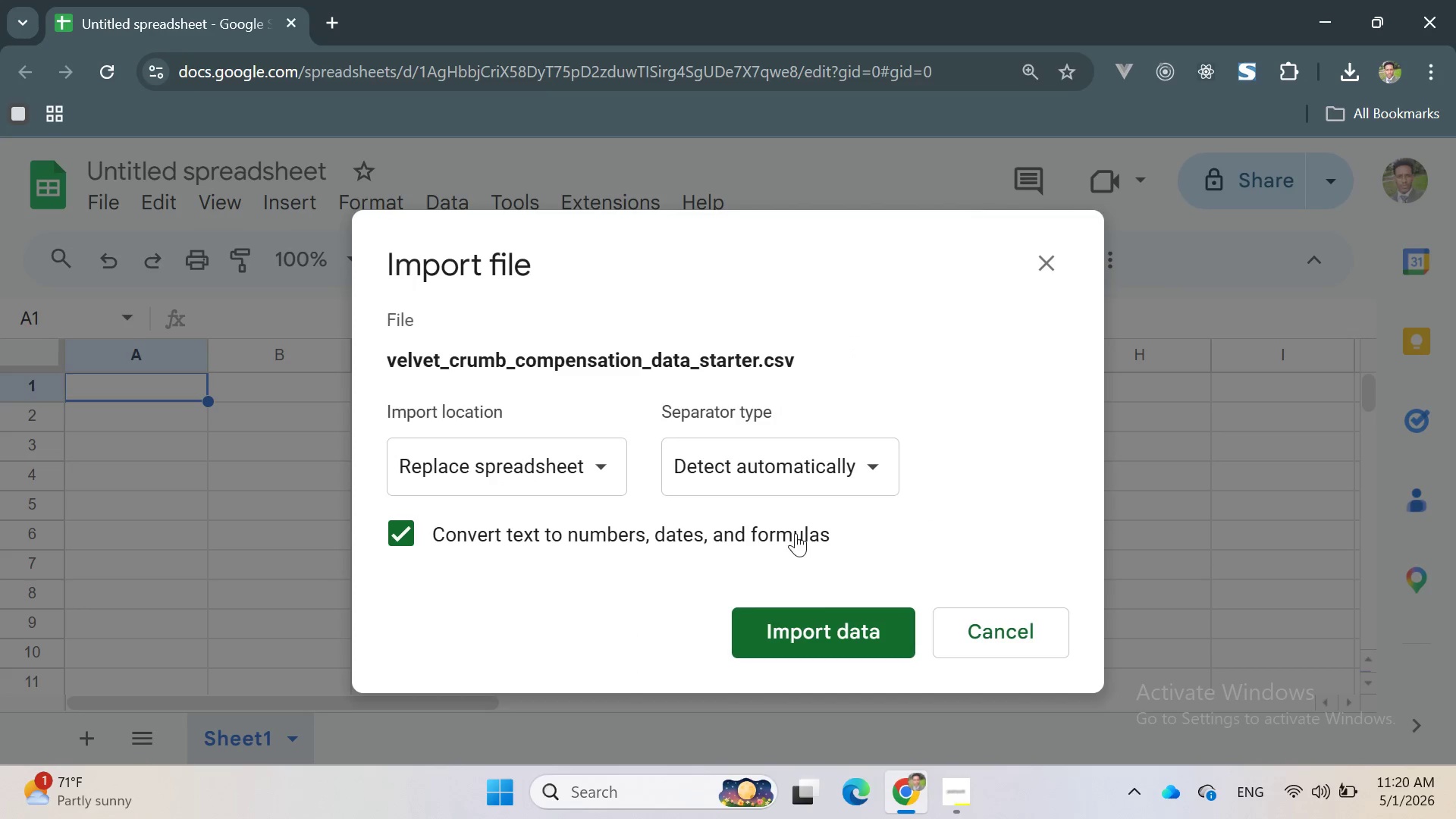 
left_click([823, 623])
 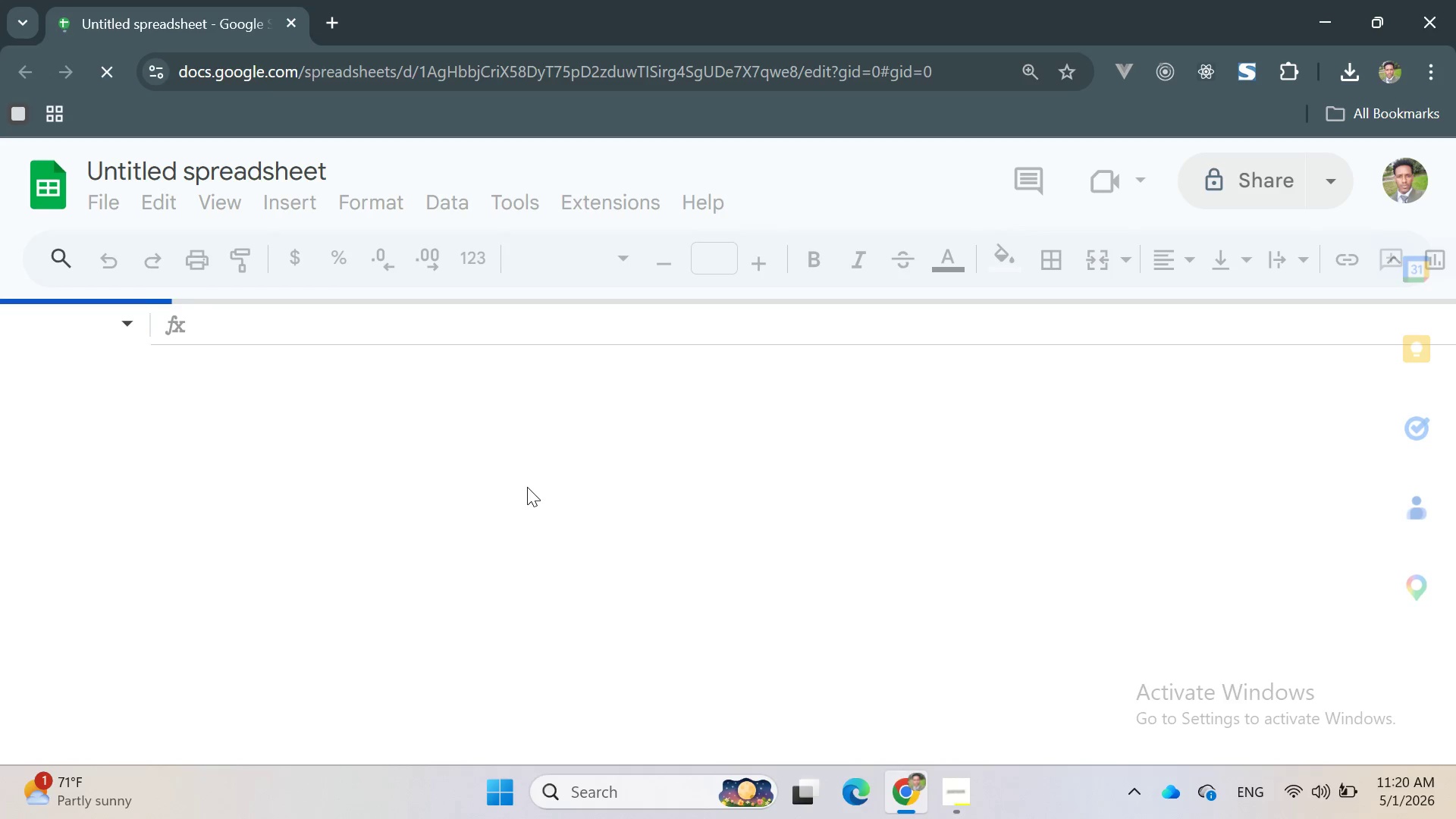 
wait(8.95)
 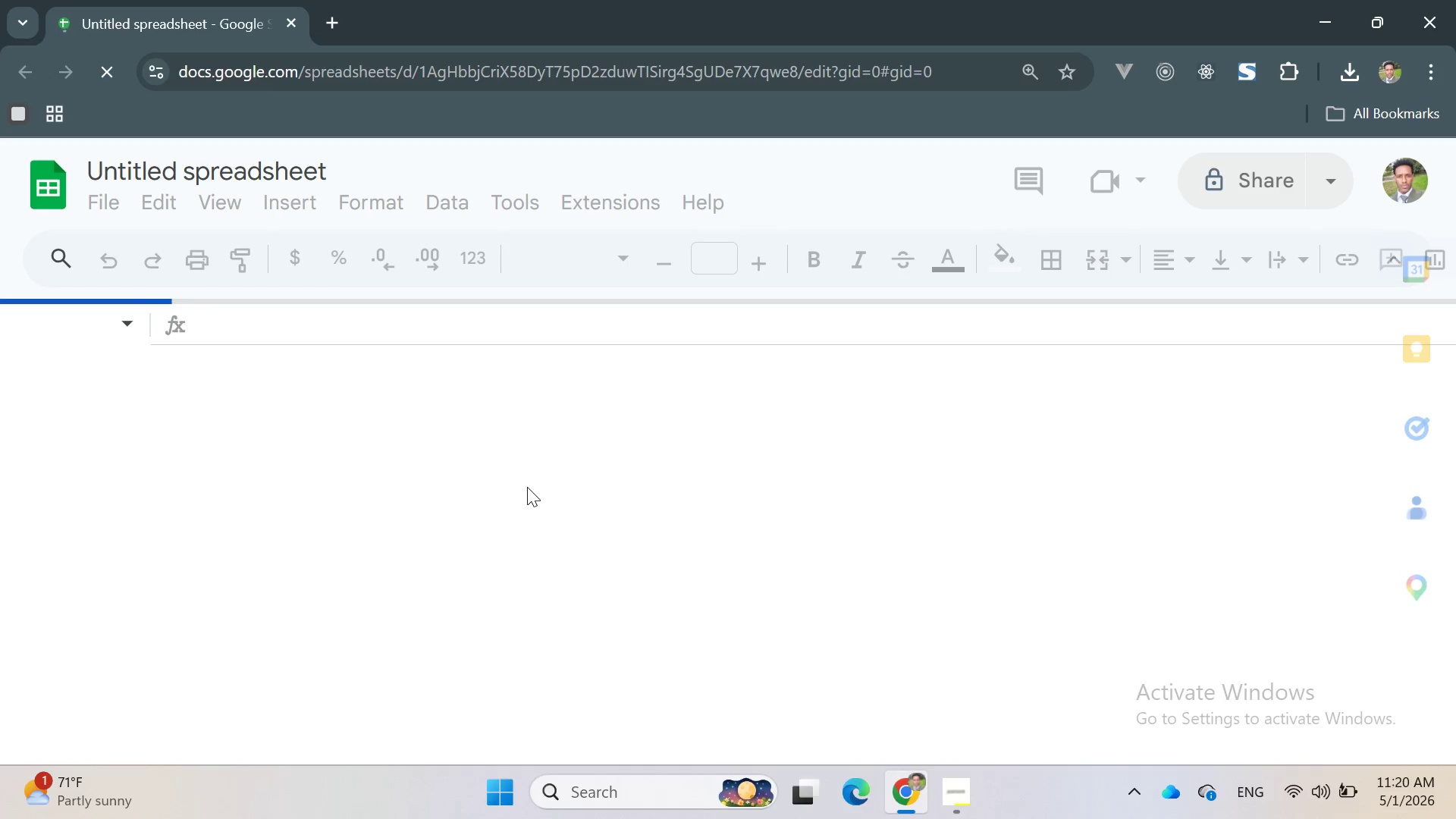 
left_click_drag(start_coordinate=[1068, 345], to_coordinate=[1117, 363])
 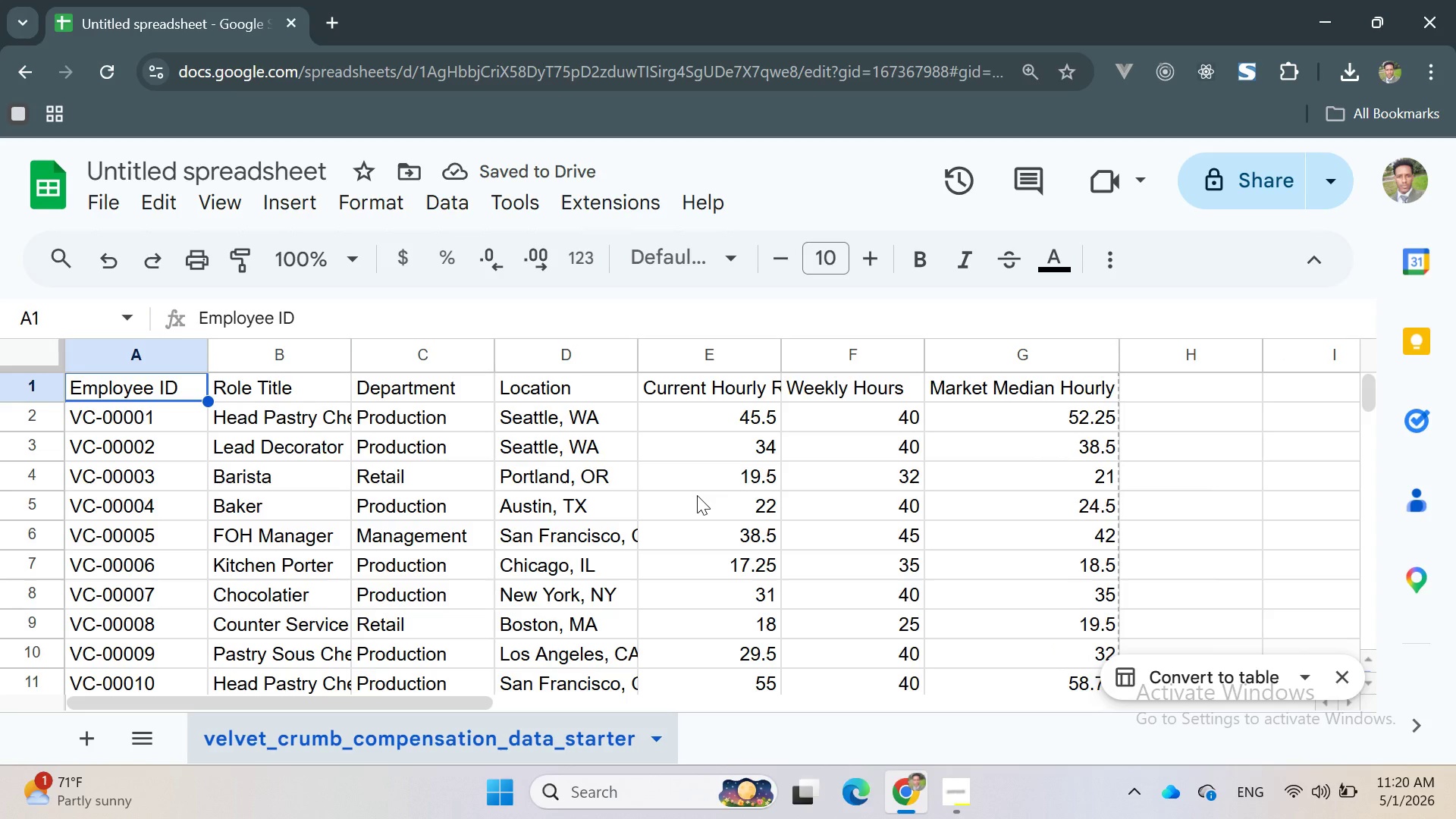 
scroll: coordinate [748, 522], scroll_direction: down, amount: 4.0
 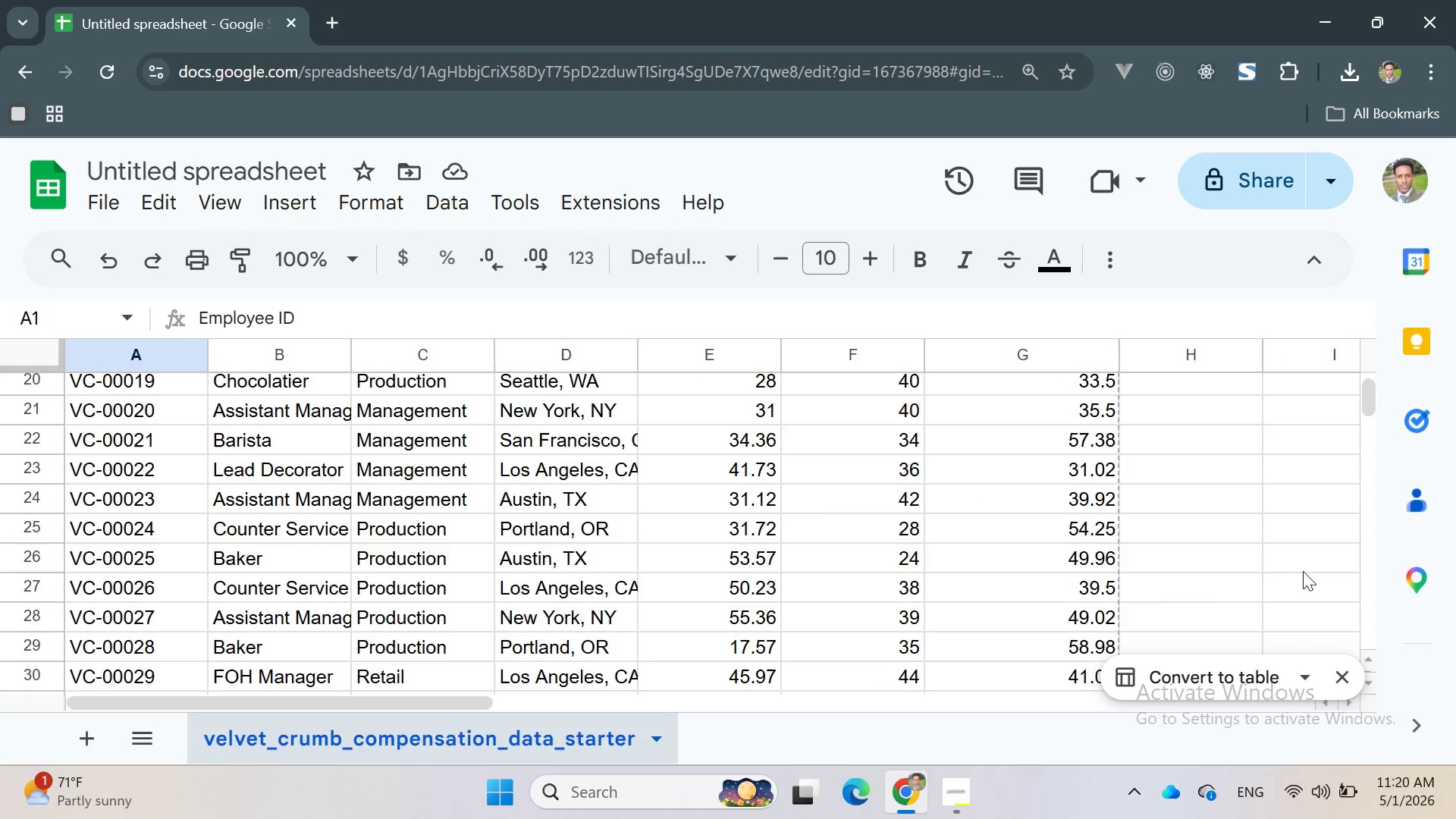 
left_click([1342, 661])
 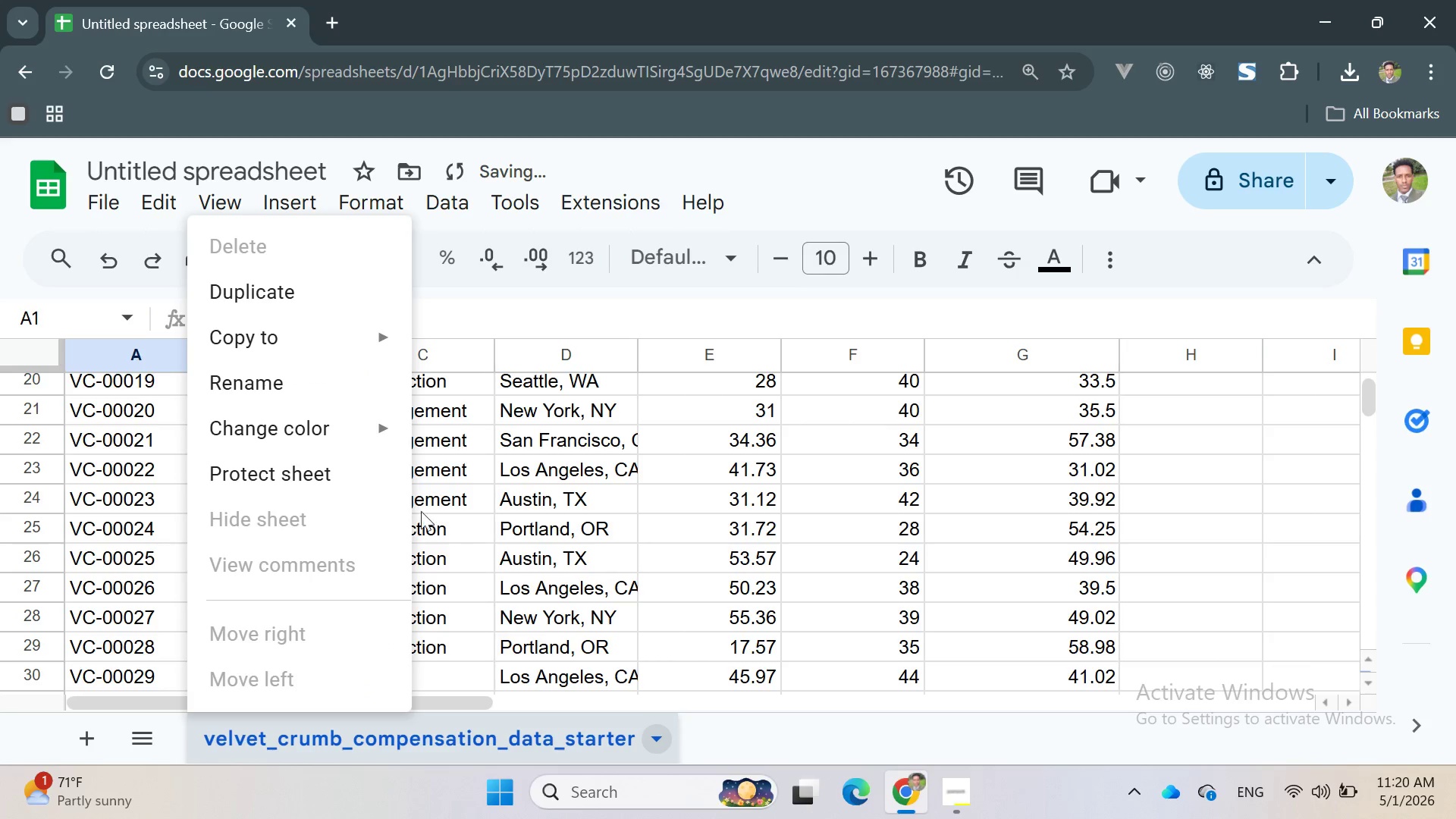 
left_click([302, 378])
 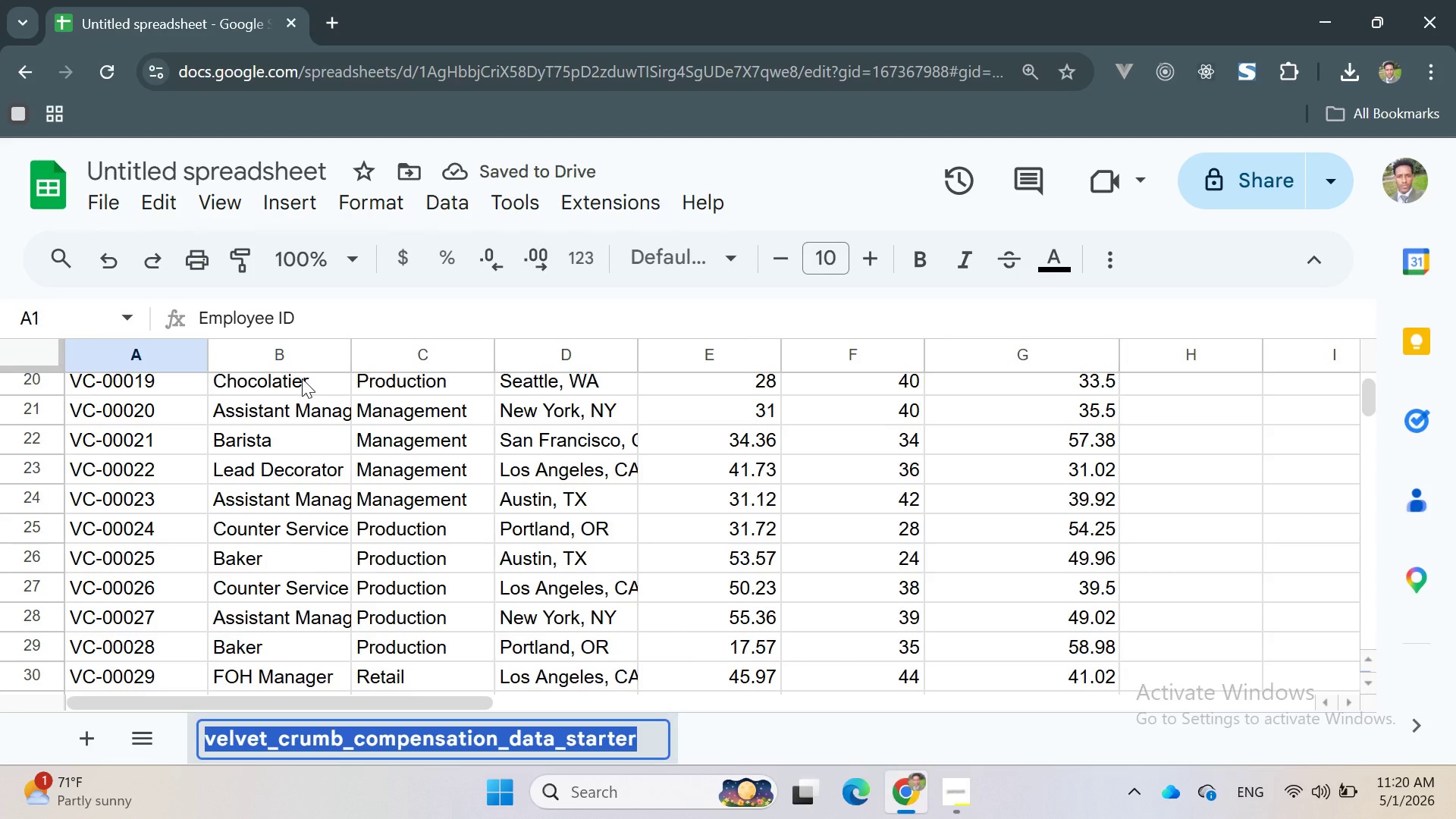 
type(Raw Data)
 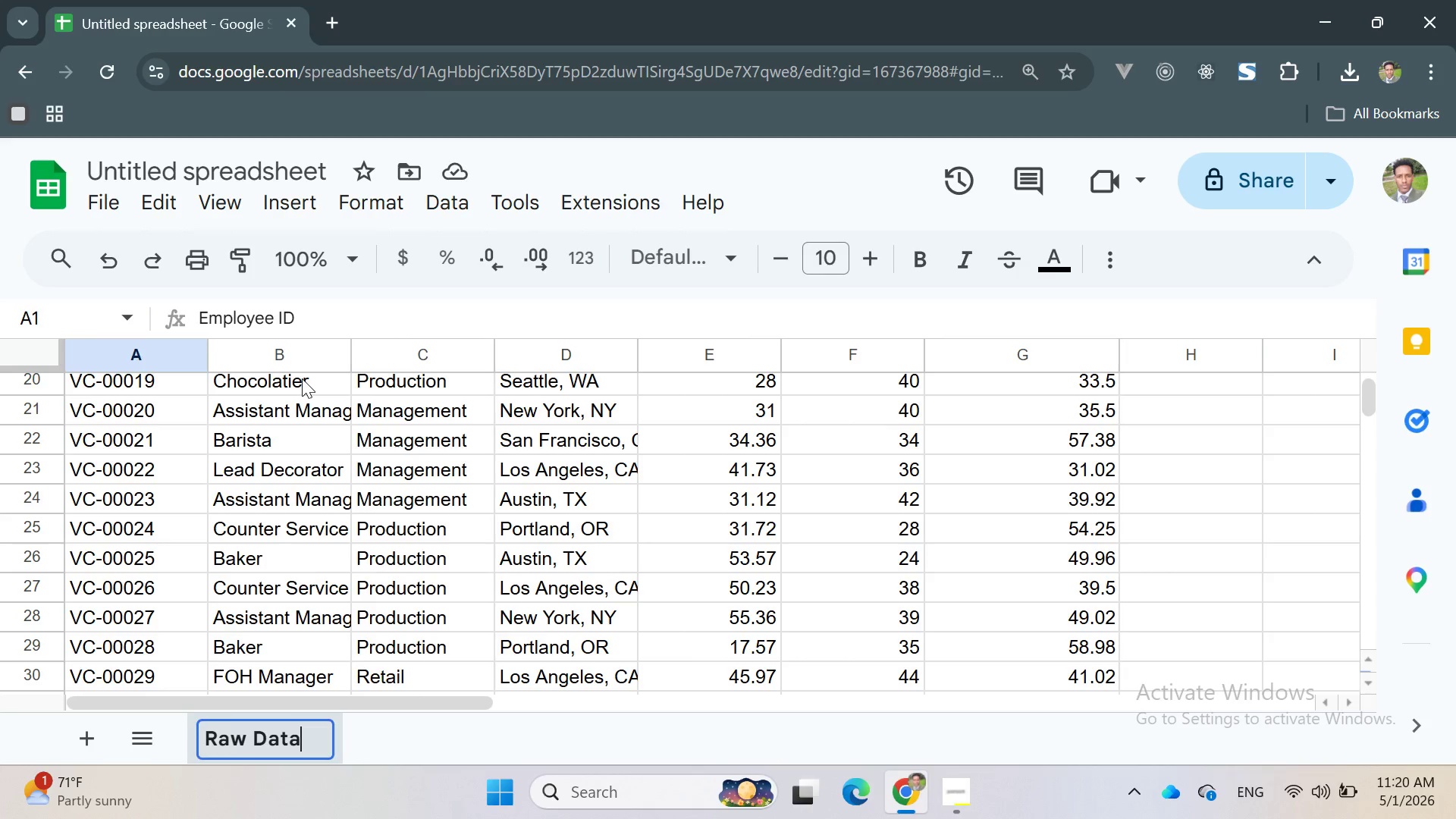 
key(Enter)
 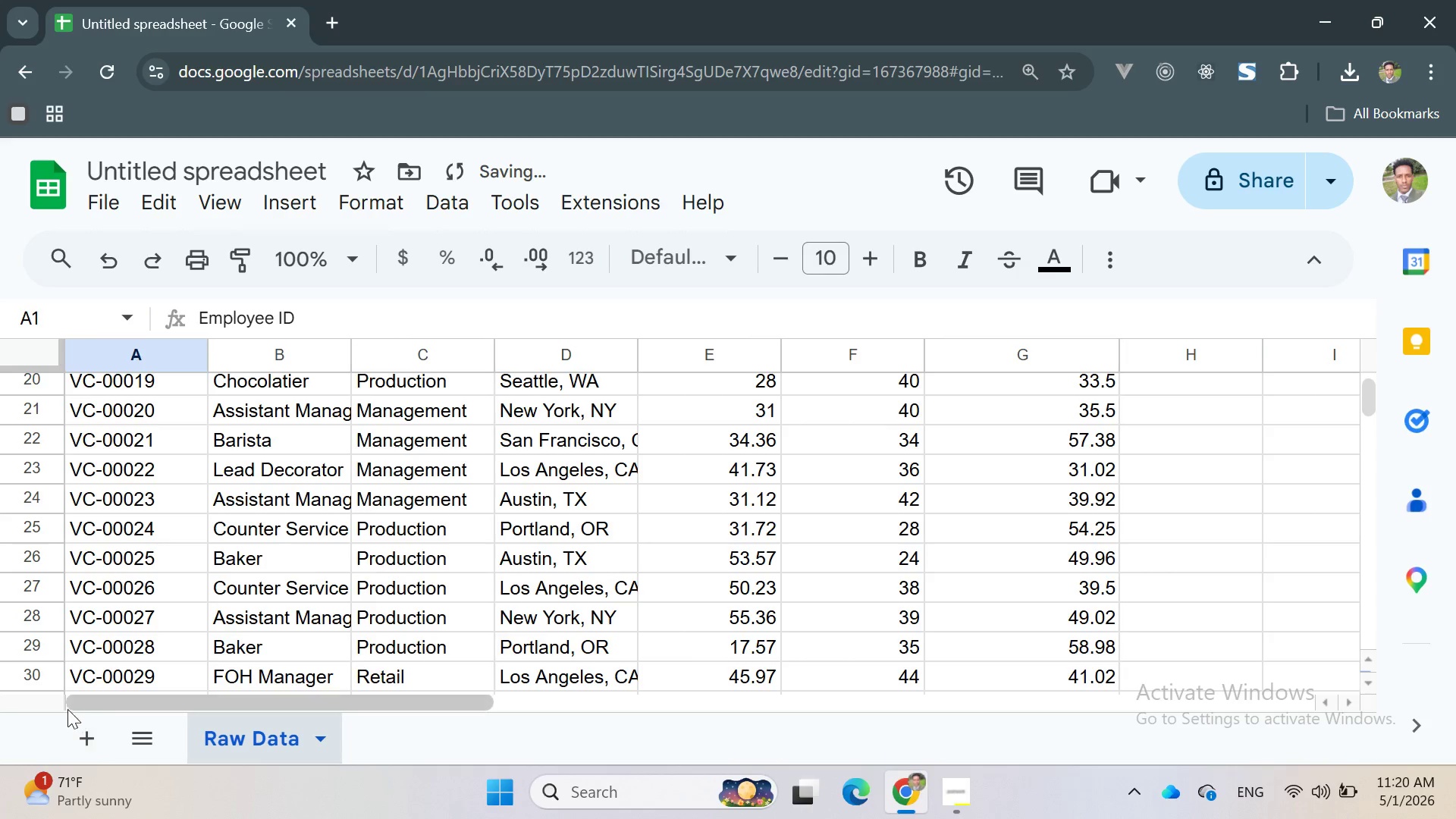 
left_click([74, 720])
 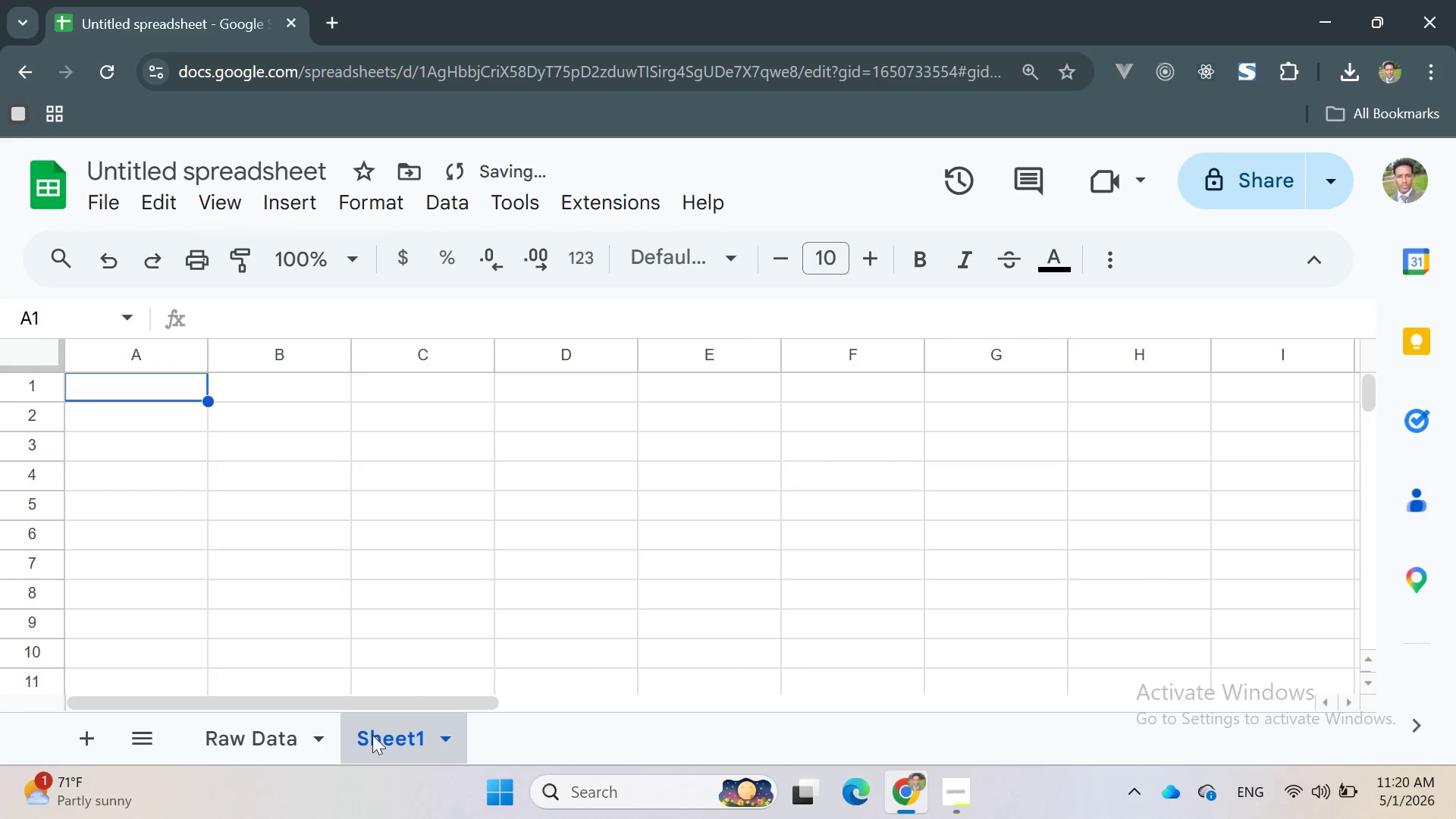 
right_click([406, 731])
 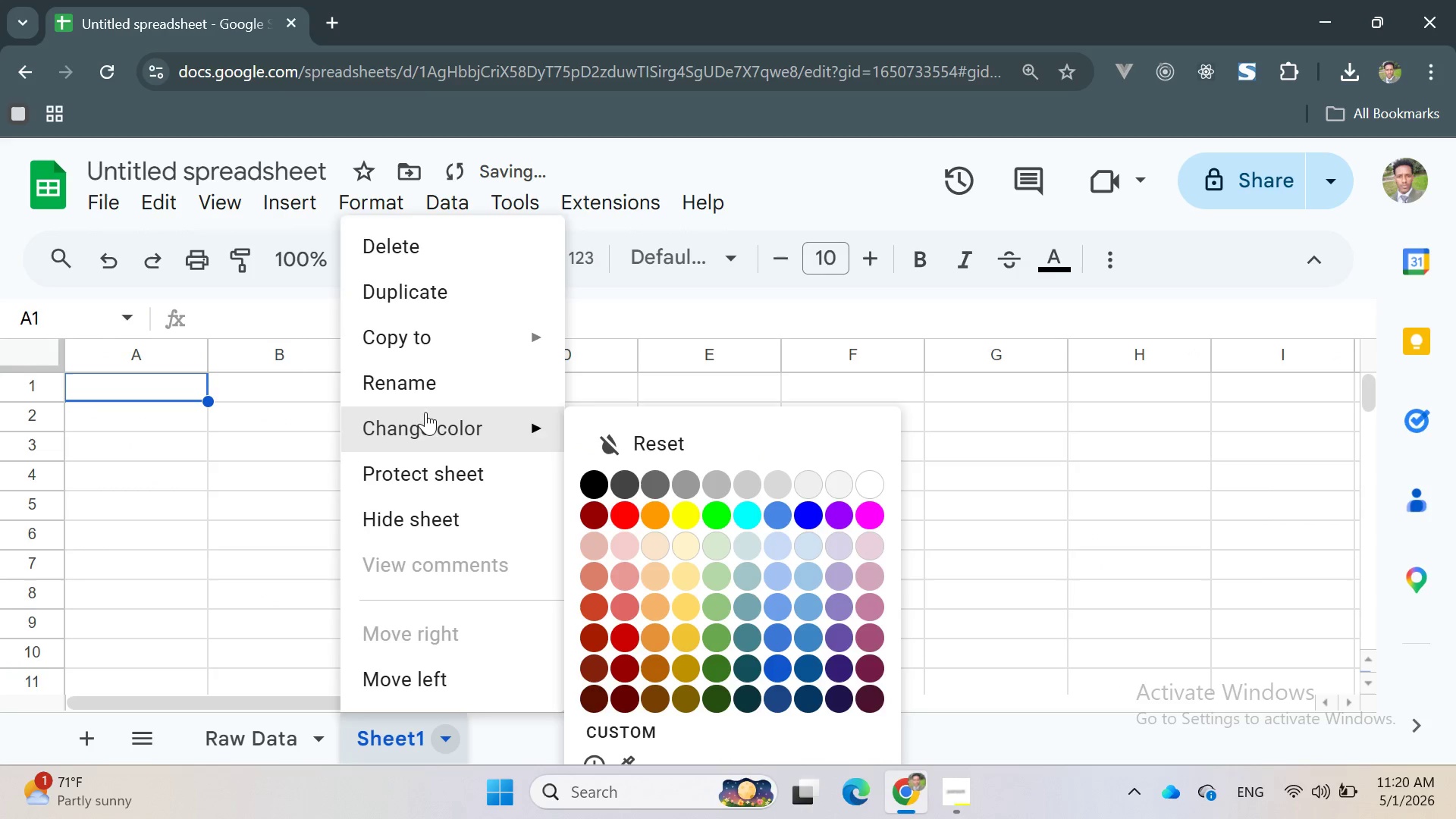 
left_click([422, 379])
 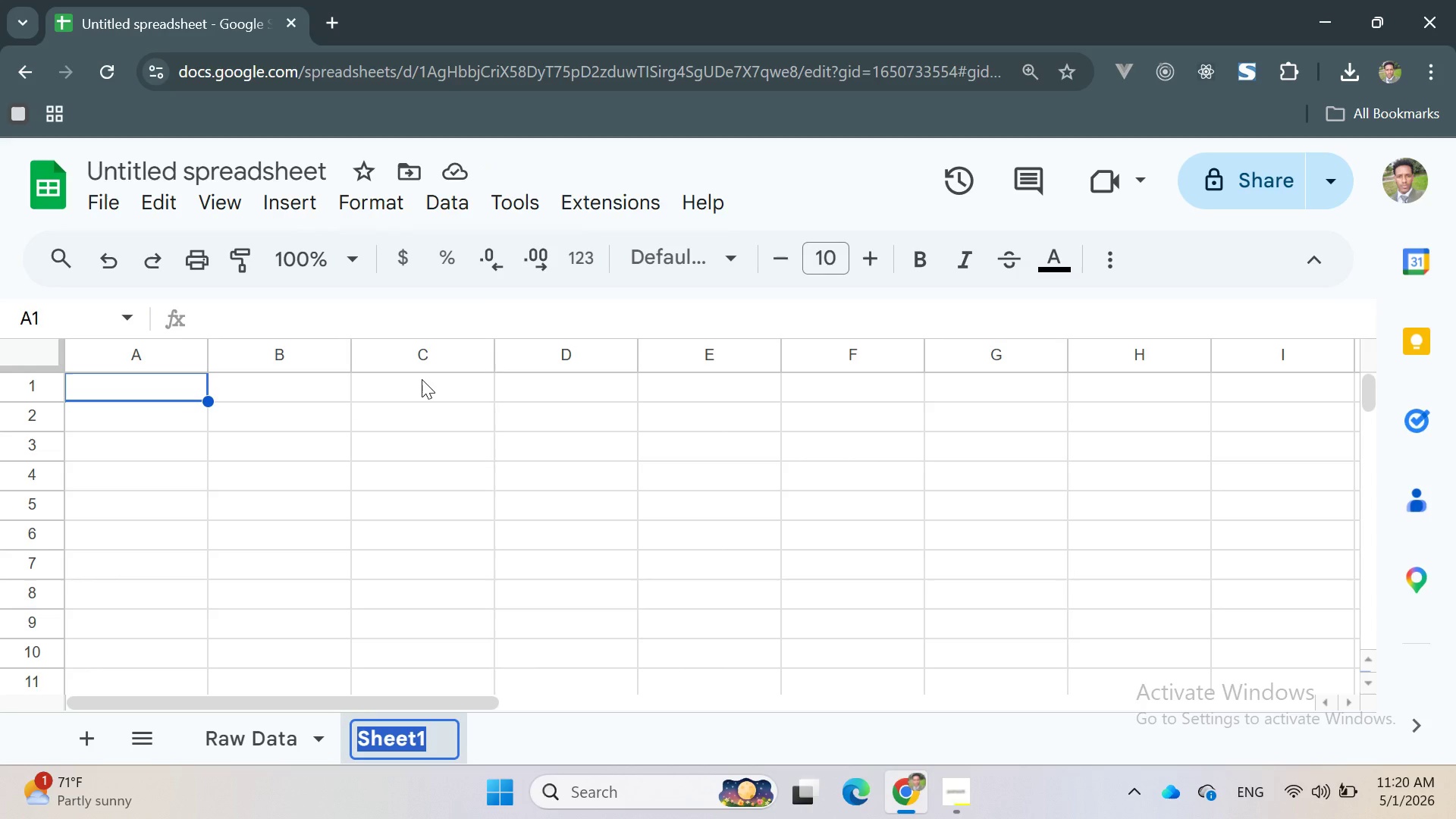 
type(Markt)
key(Backspace)
key(Backspace)
type(ket Perfor)
 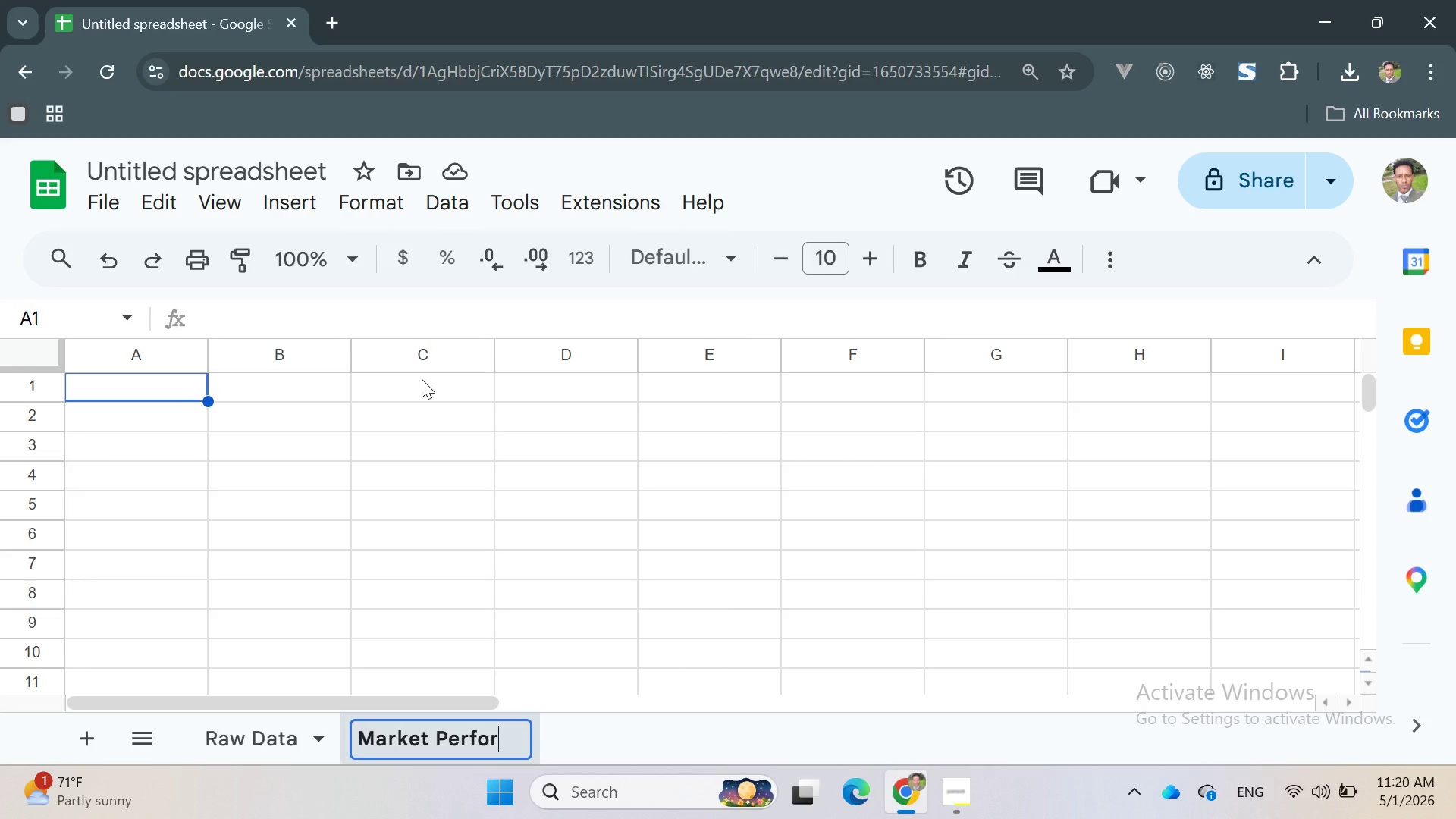 
key(Backspace)
key(Backspace)
key(Backspace)
key(Backspace)
key(Backspace)
key(Backspace)
type(Reference)
 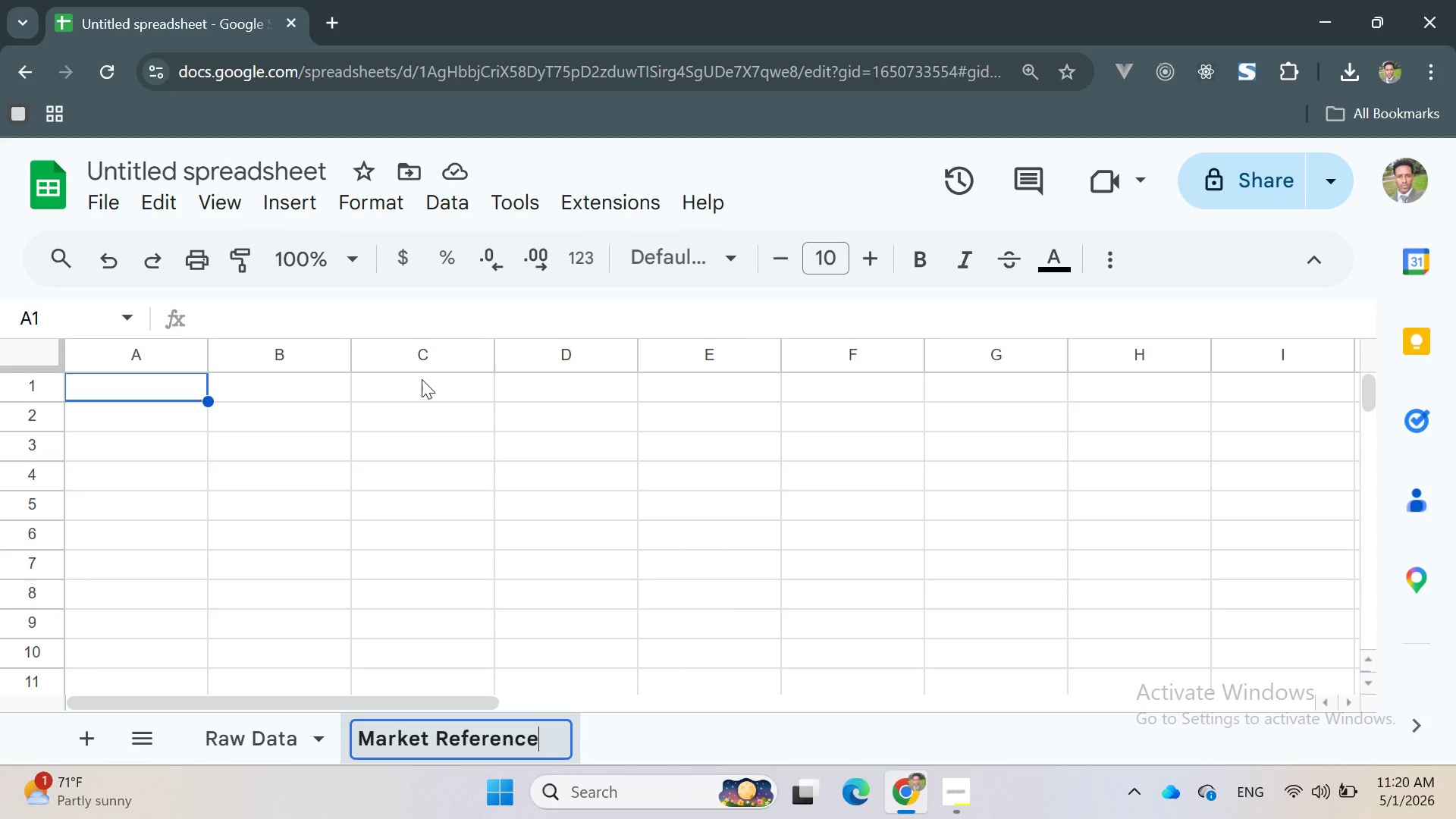 
key(Enter)
 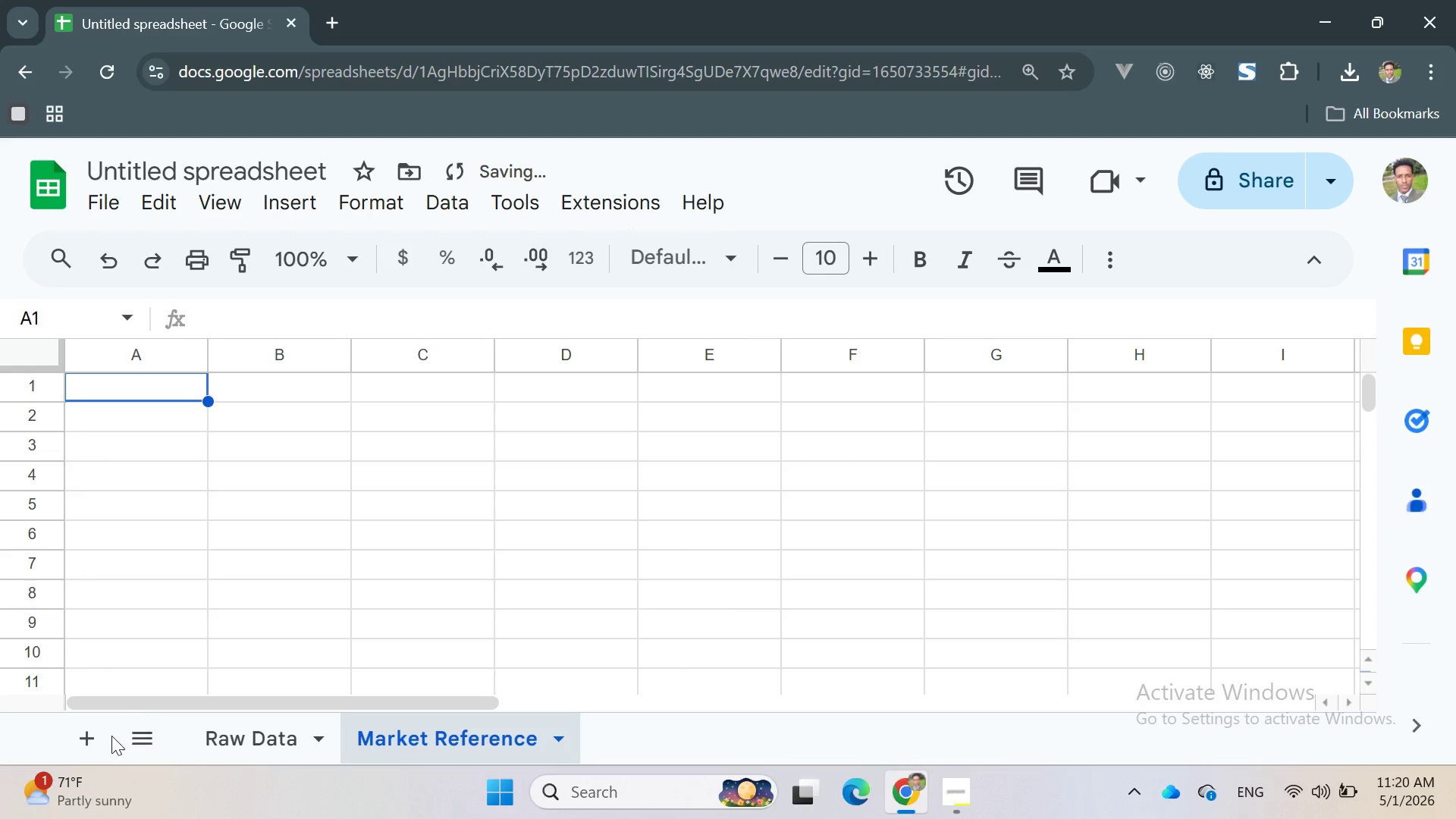 
left_click([88, 742])
 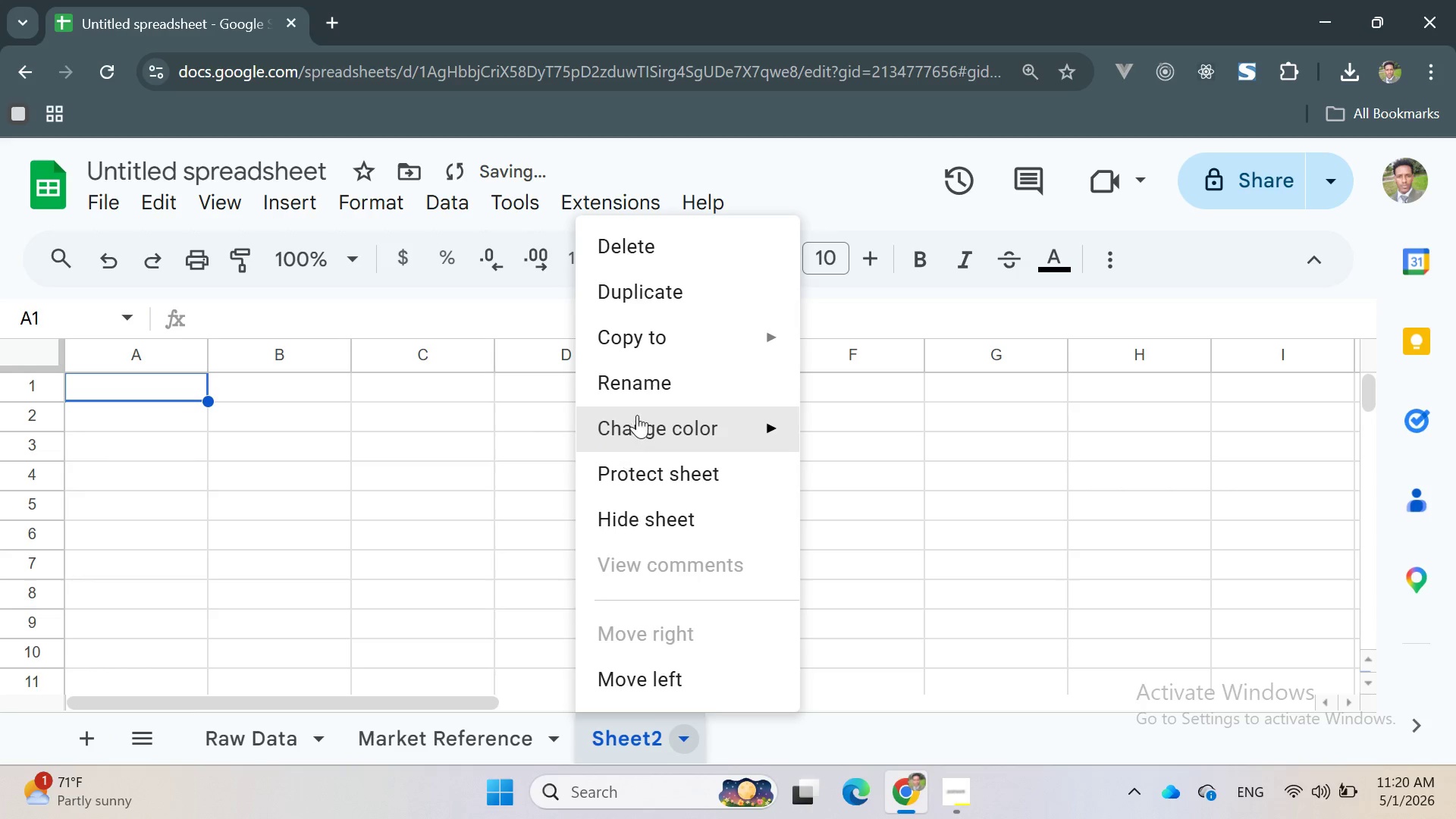 
left_click([632, 381])
 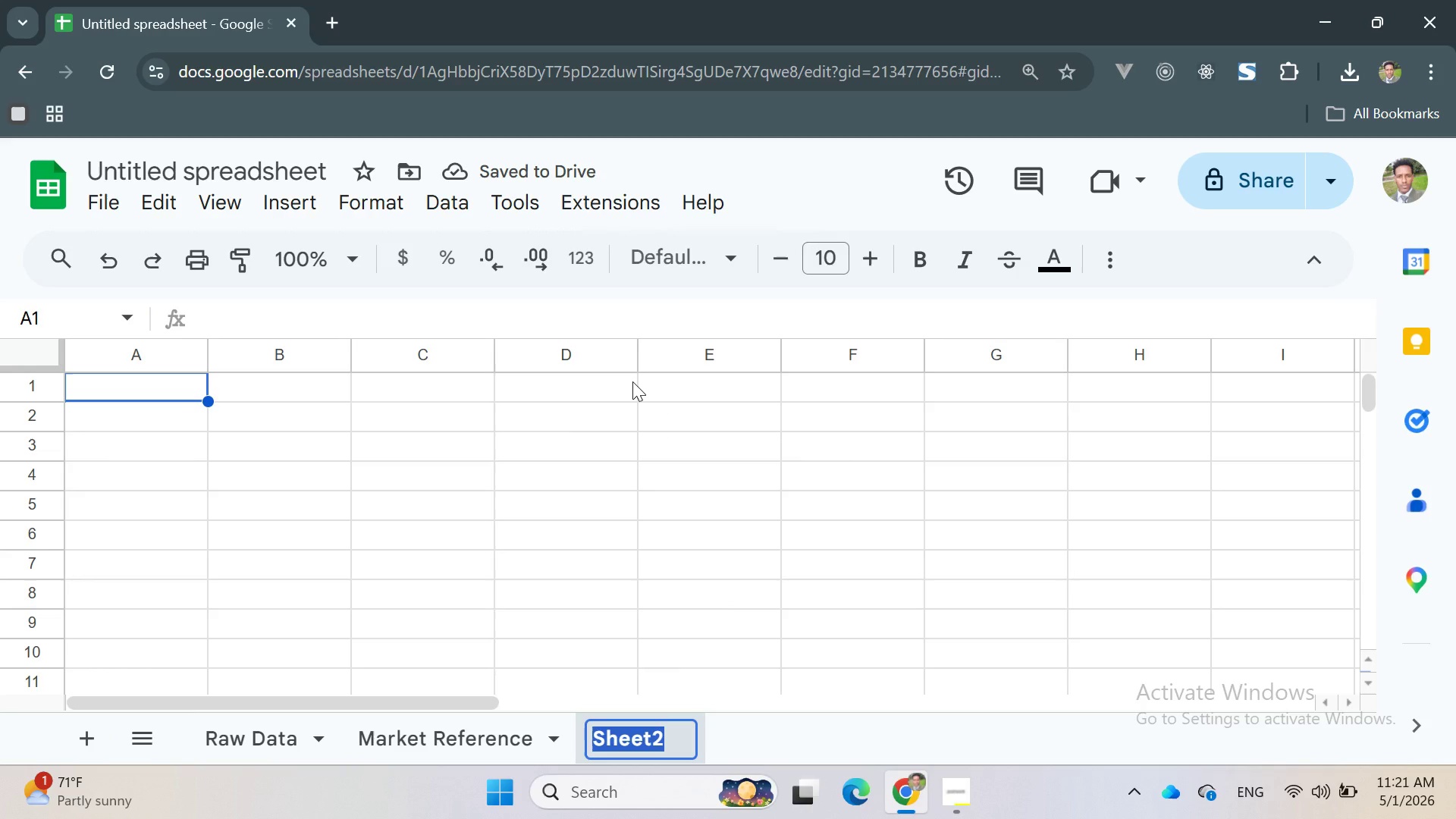 
type(Ga[)
key(Backspace)
type(p Analaysis)
 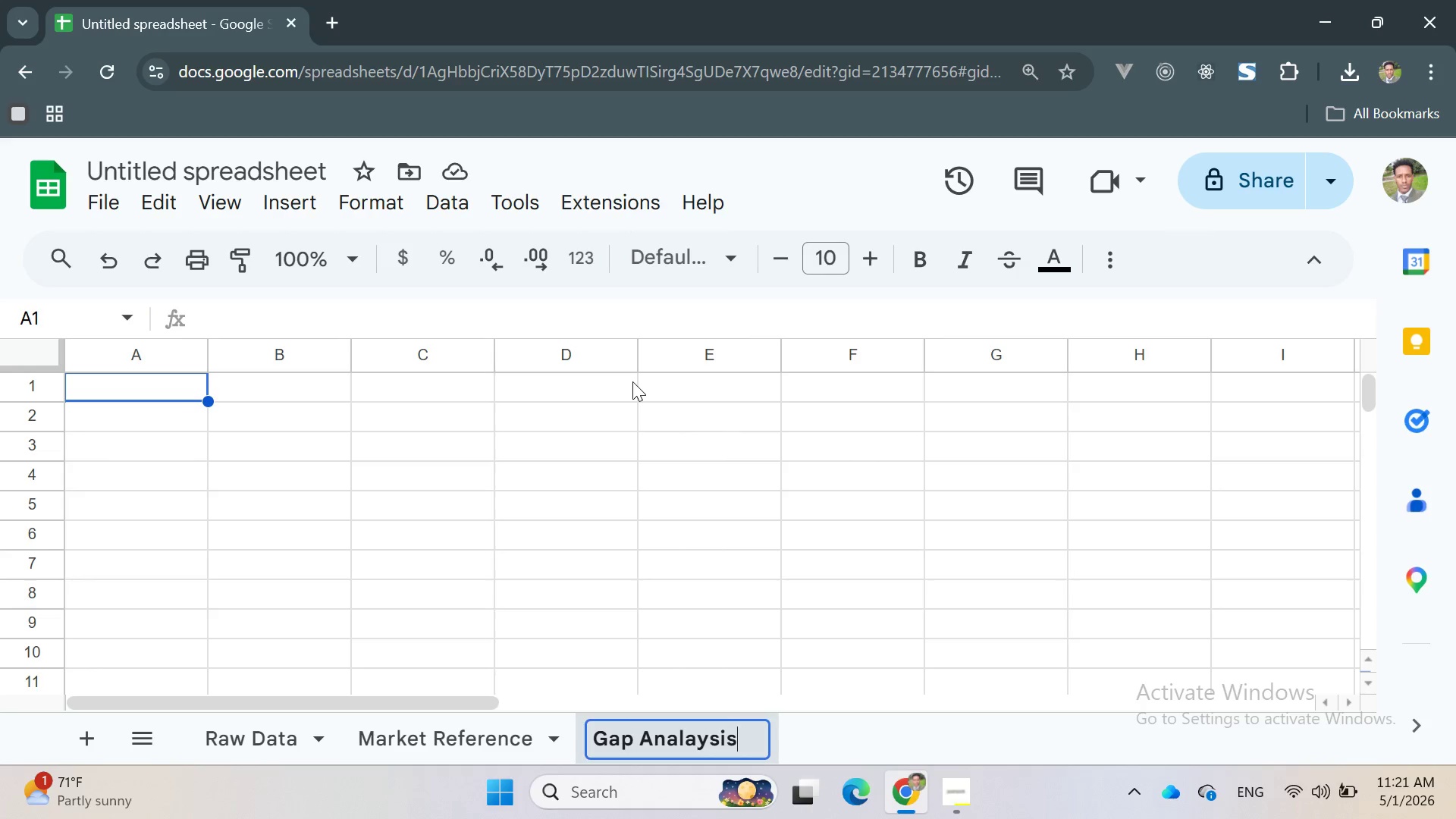 
key(Enter)
 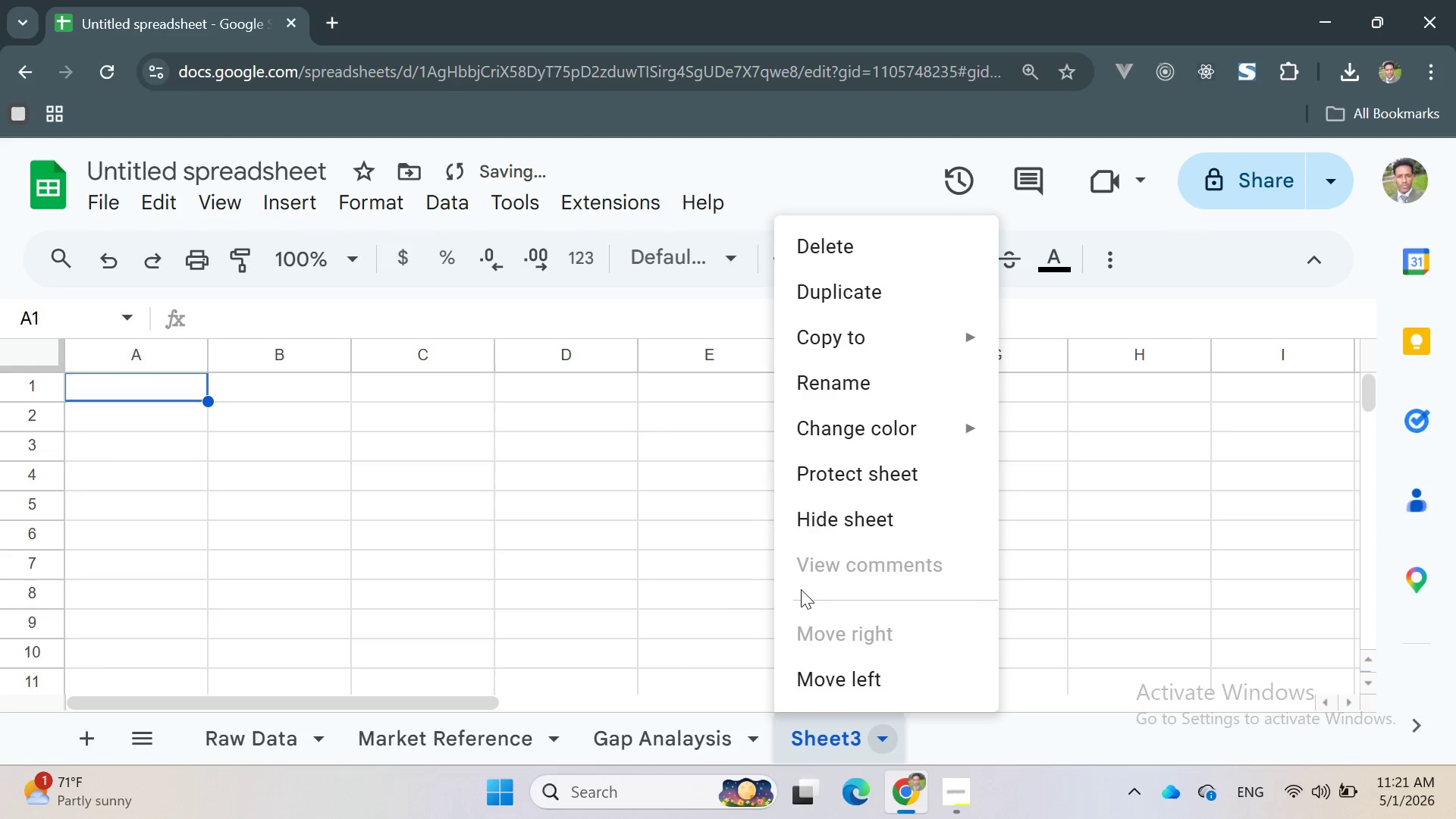 
left_click([847, 367])
 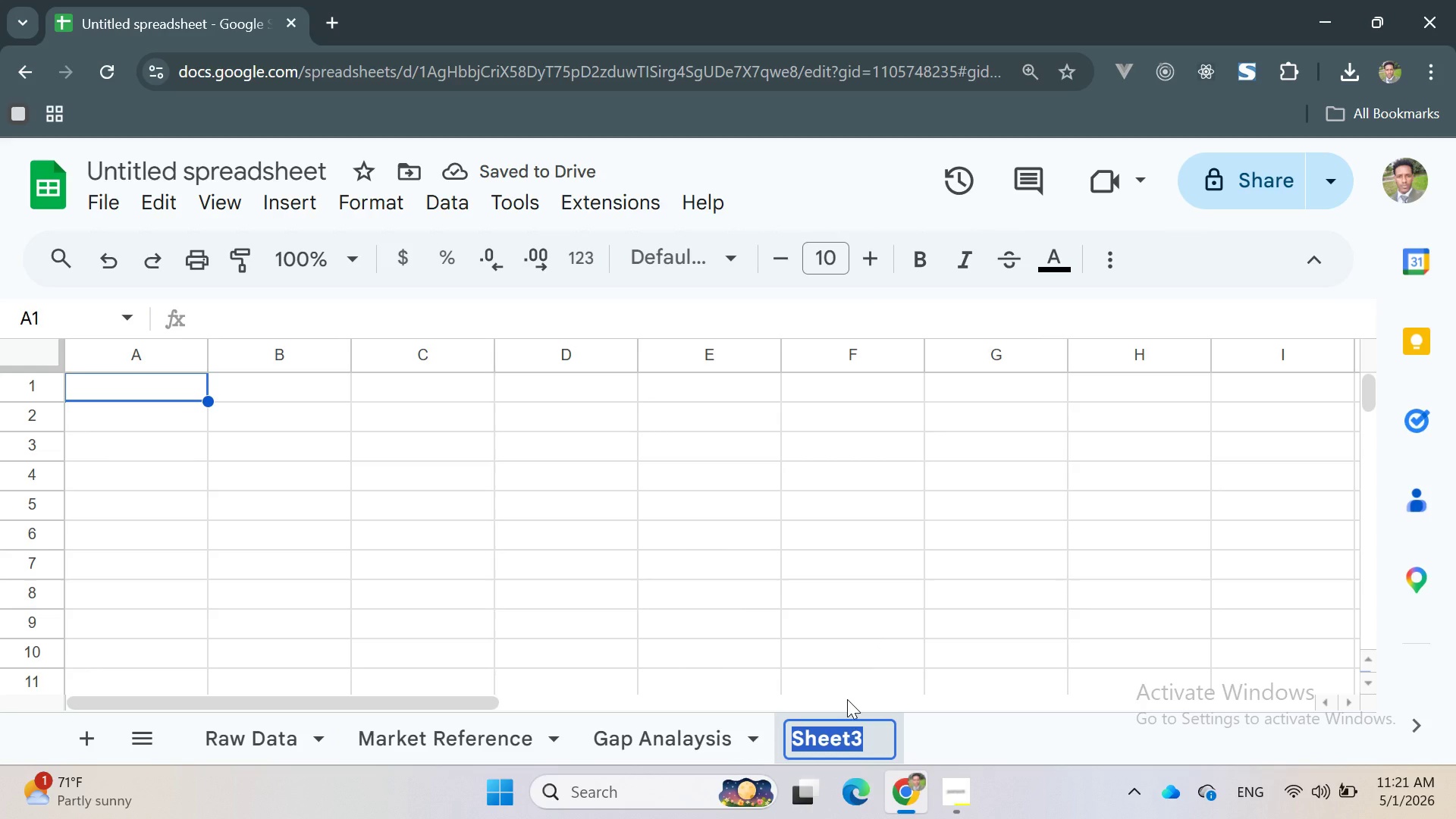 
type(Dshboard)
 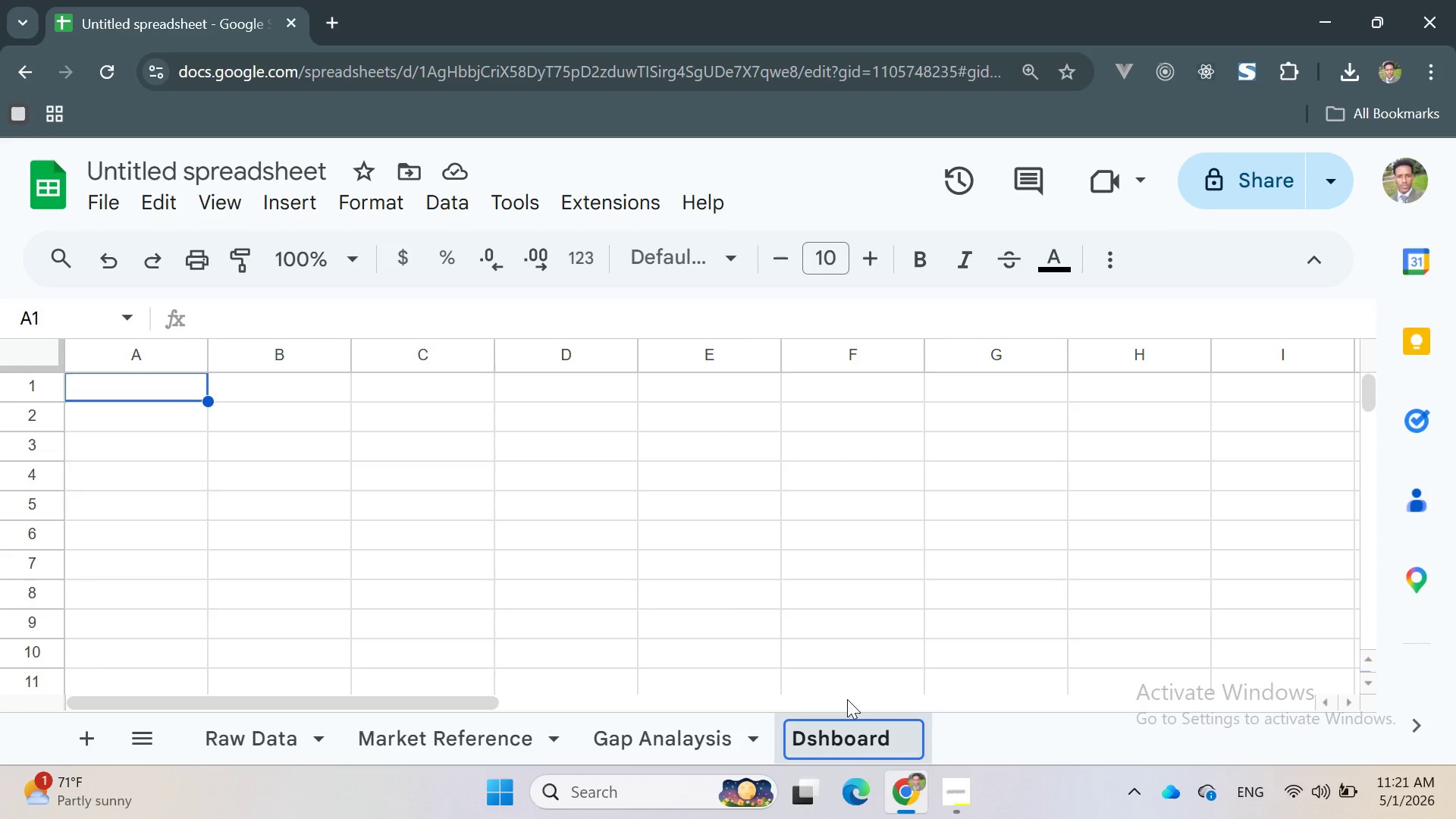 
key(ArrowLeft)
 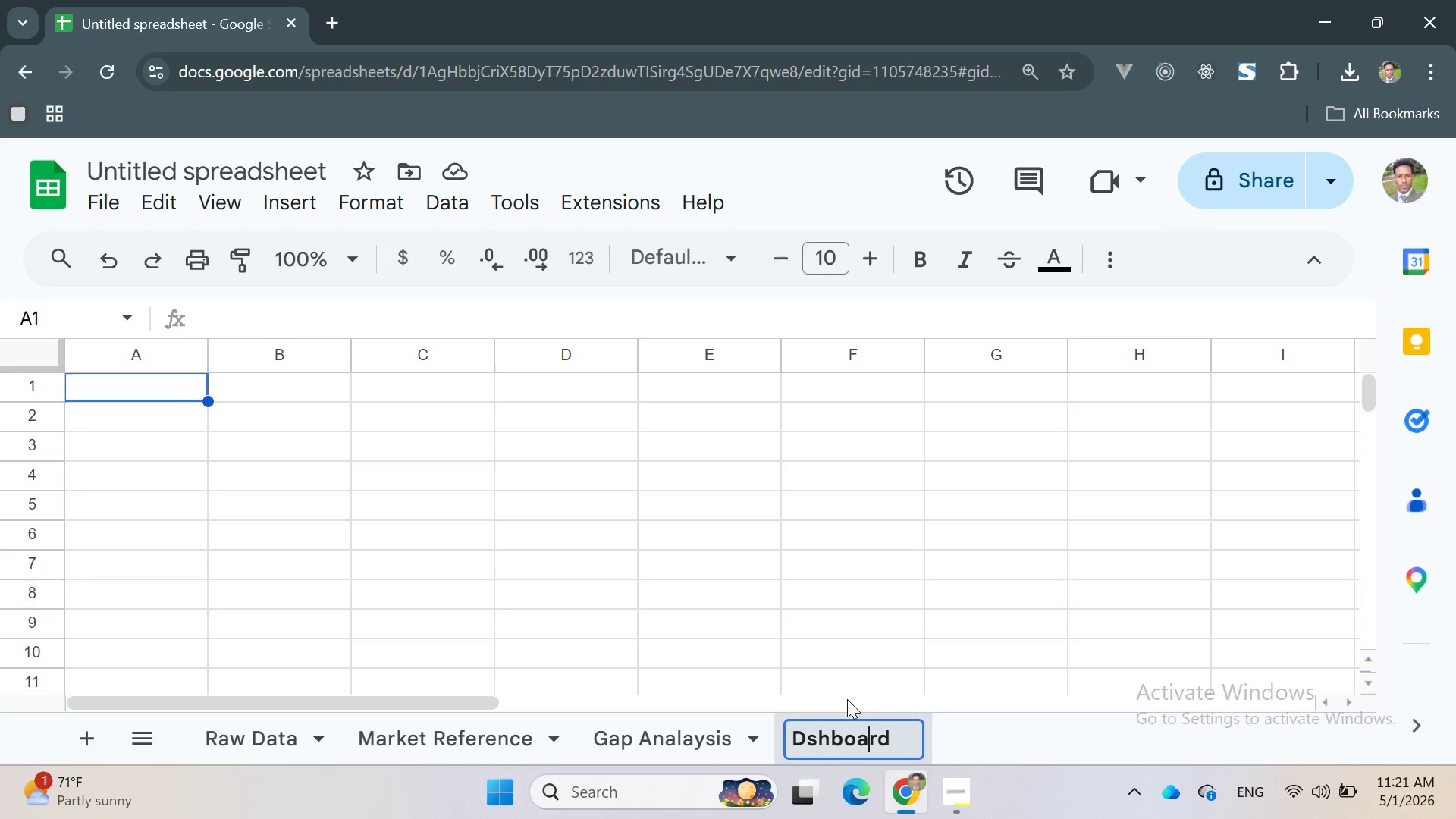 
key(ArrowLeft)
 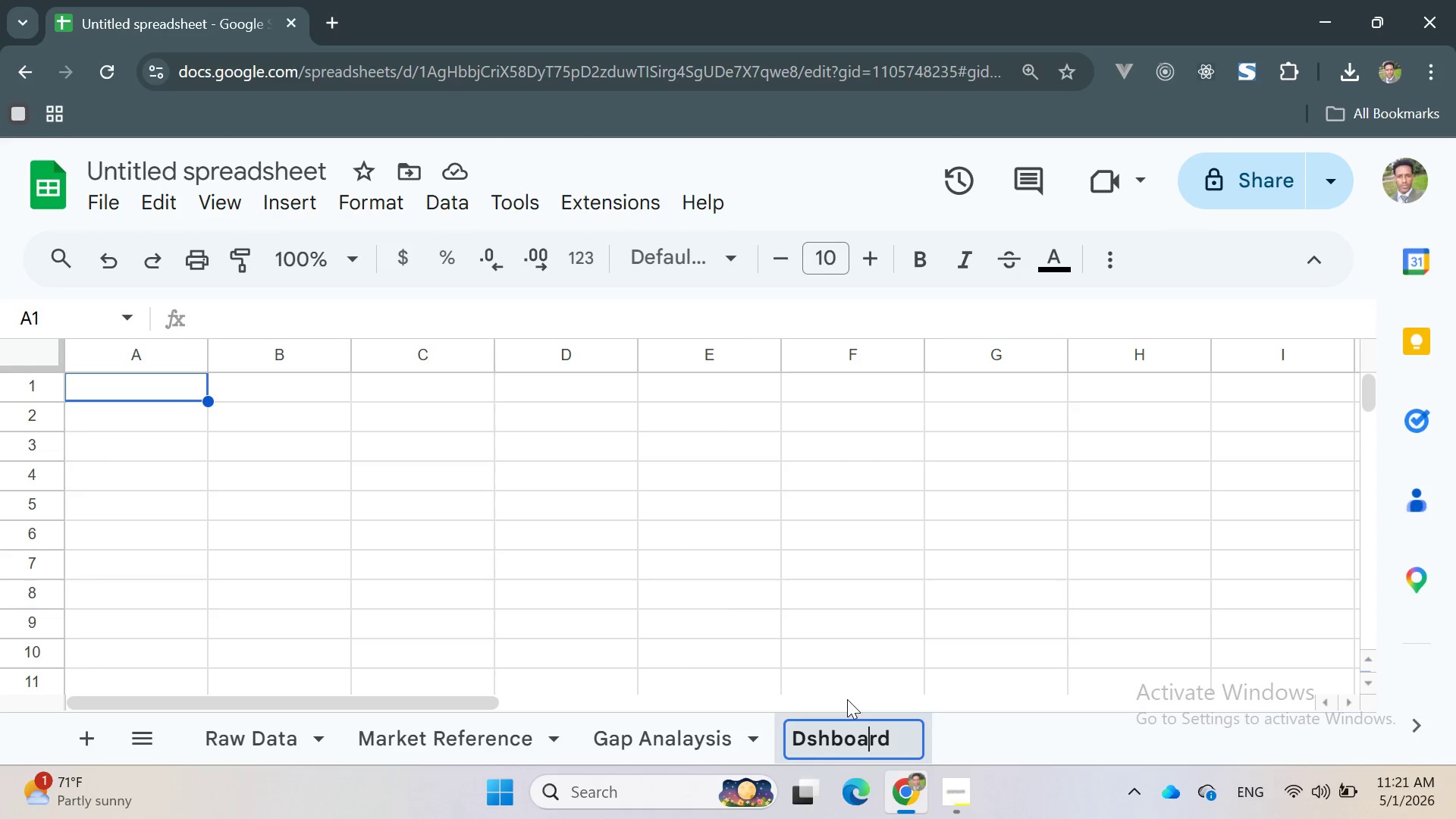 
key(ArrowLeft)
 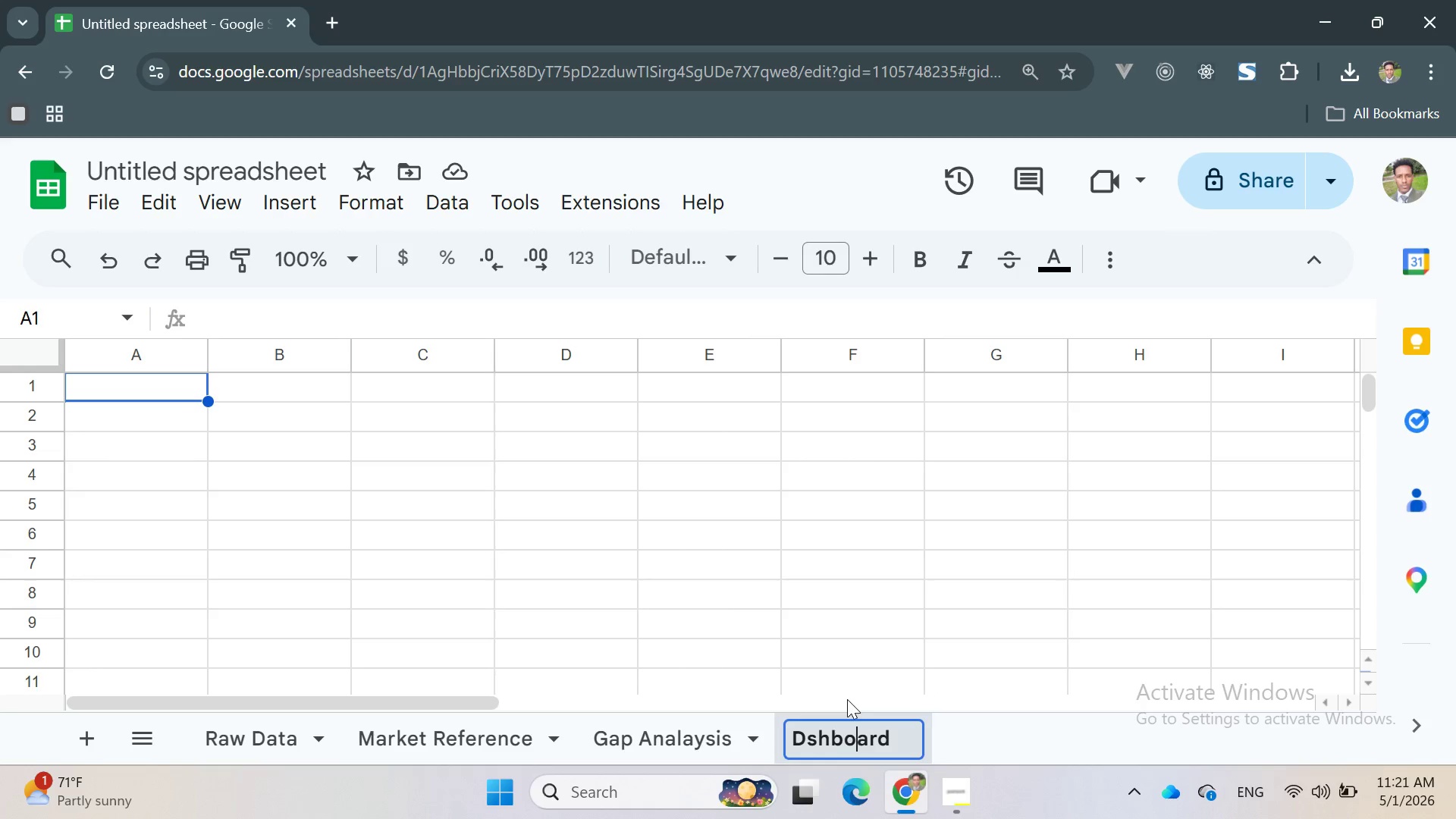 
key(ArrowLeft)
 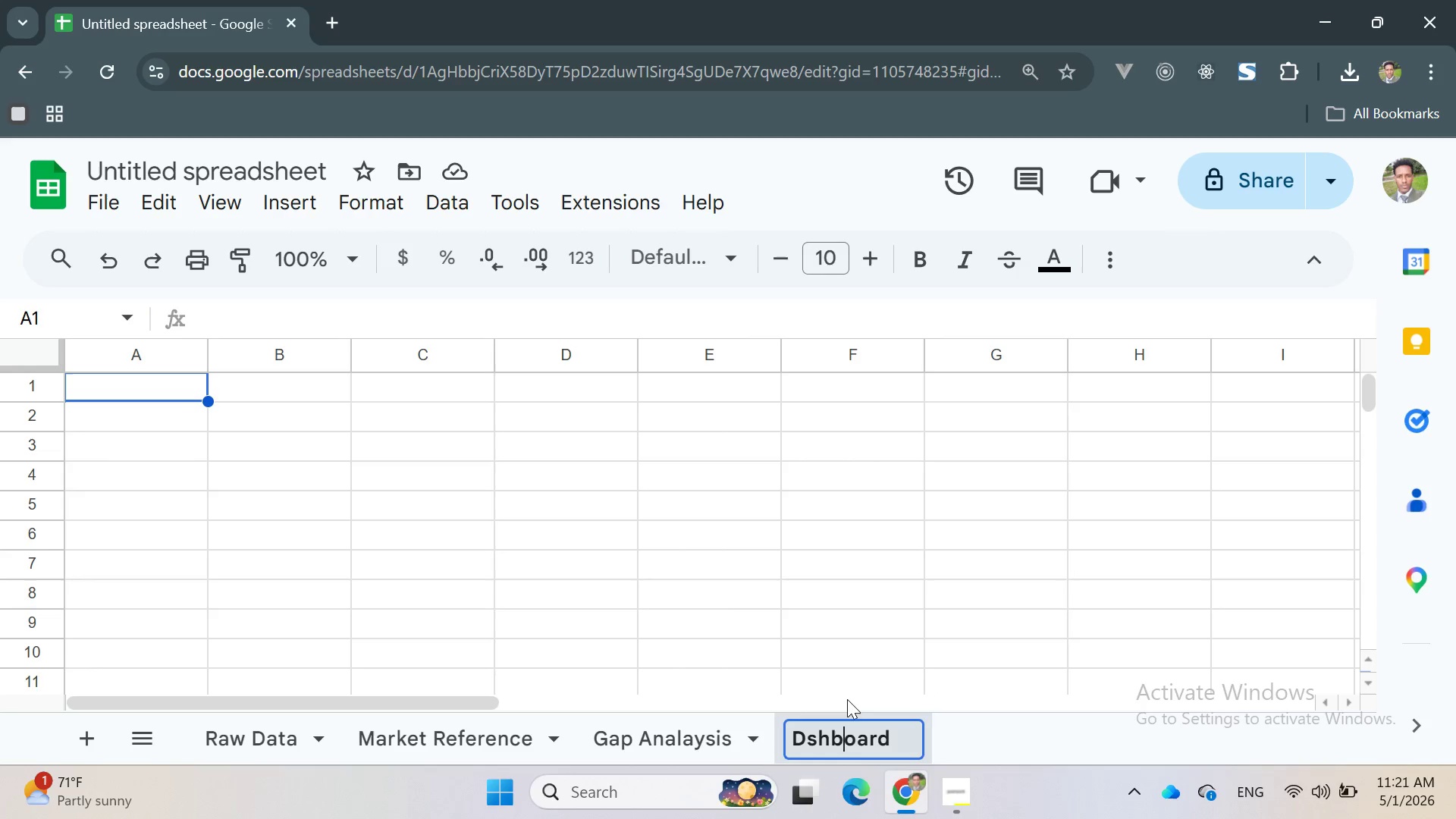 
key(ArrowLeft)
 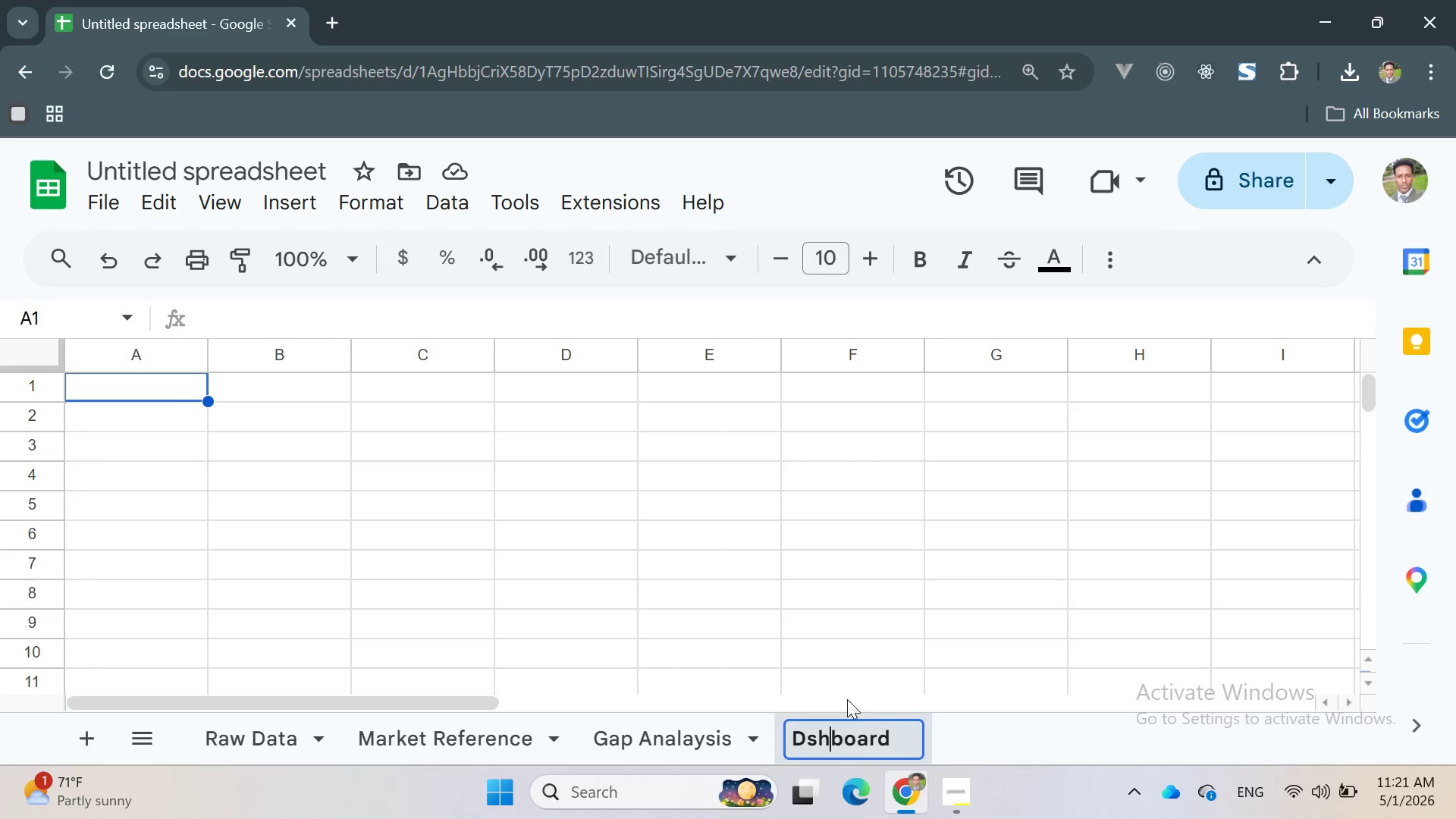 
key(ArrowLeft)
 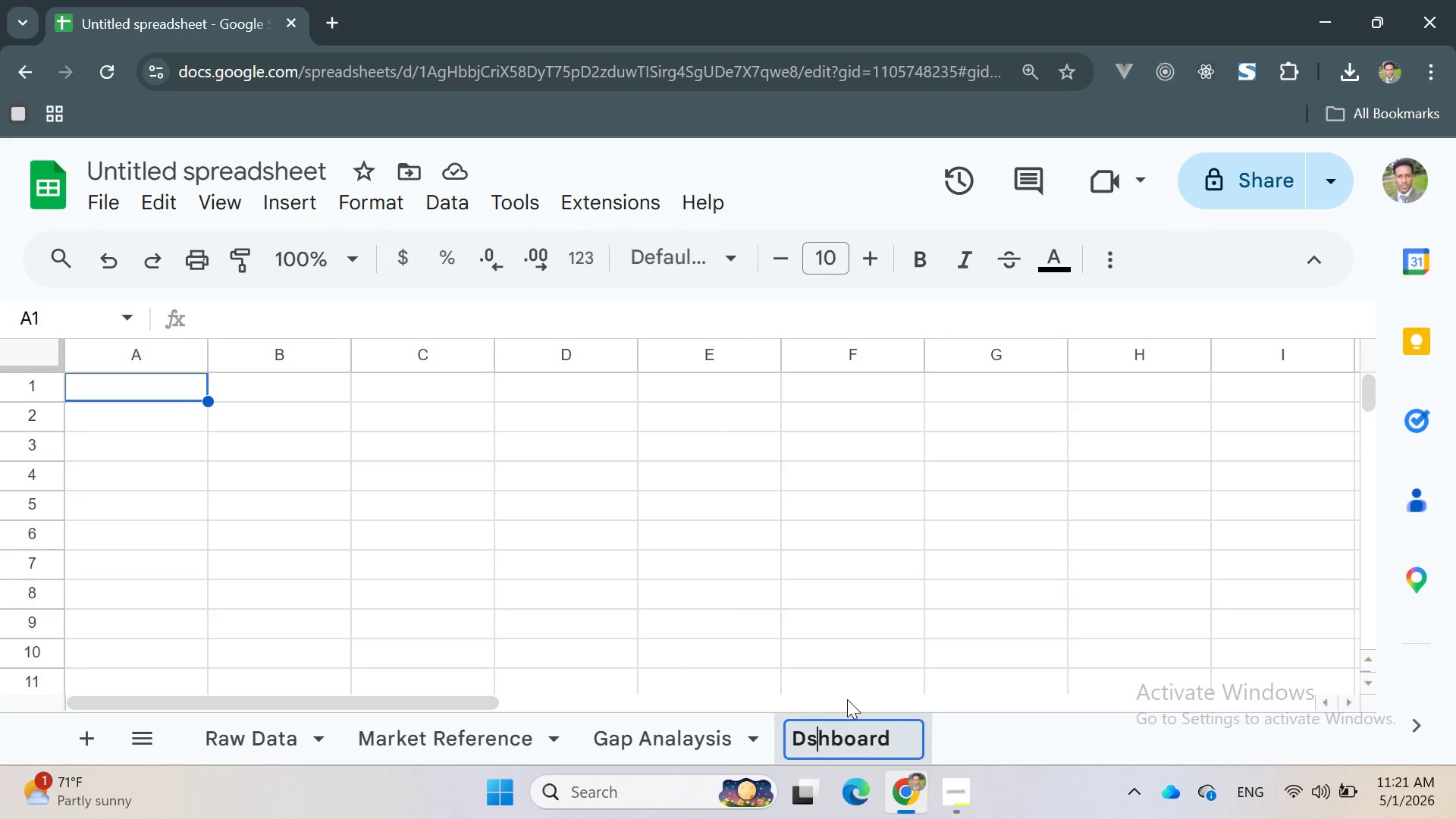 
key(ArrowLeft)
 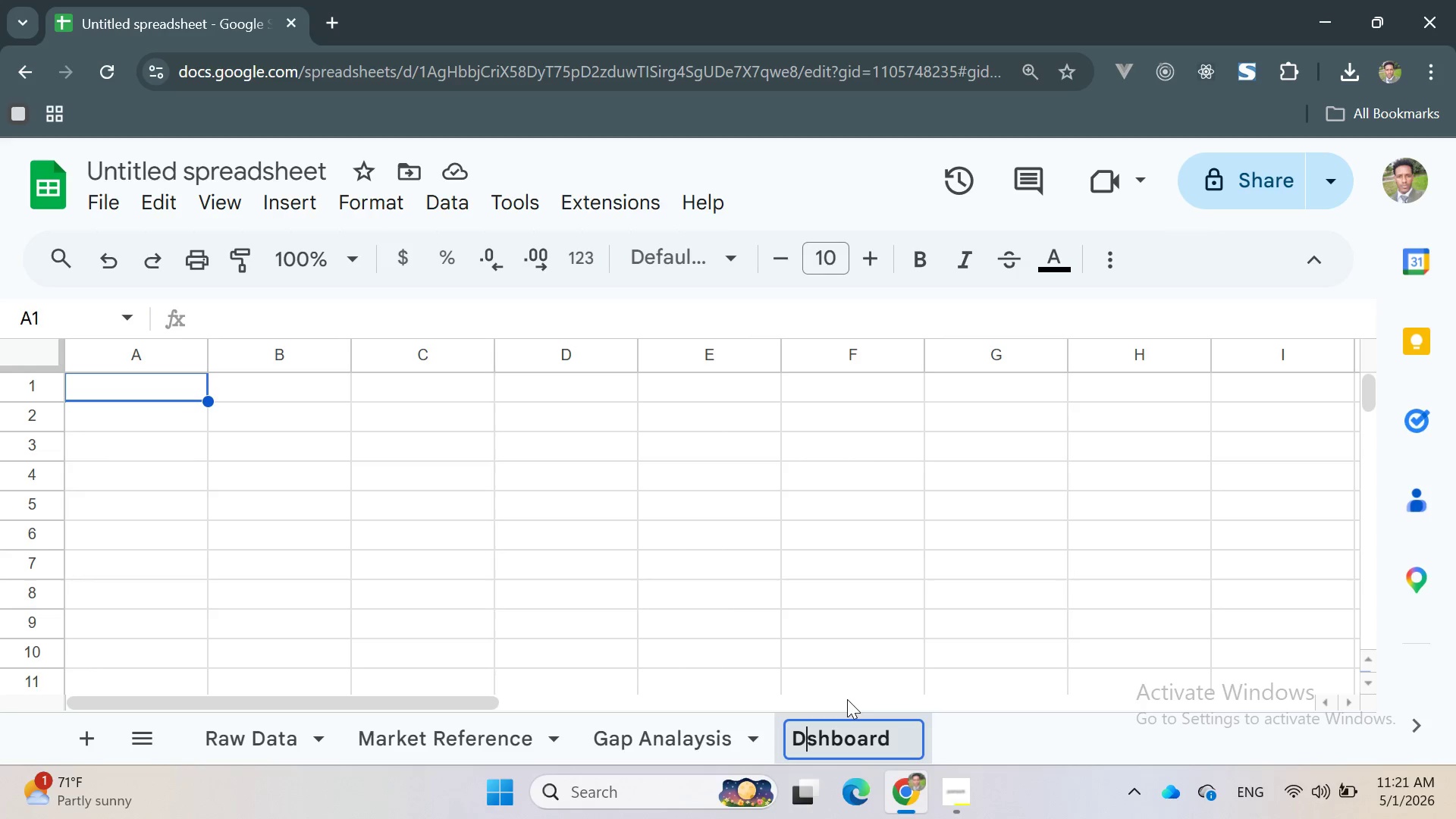 
key(A)
 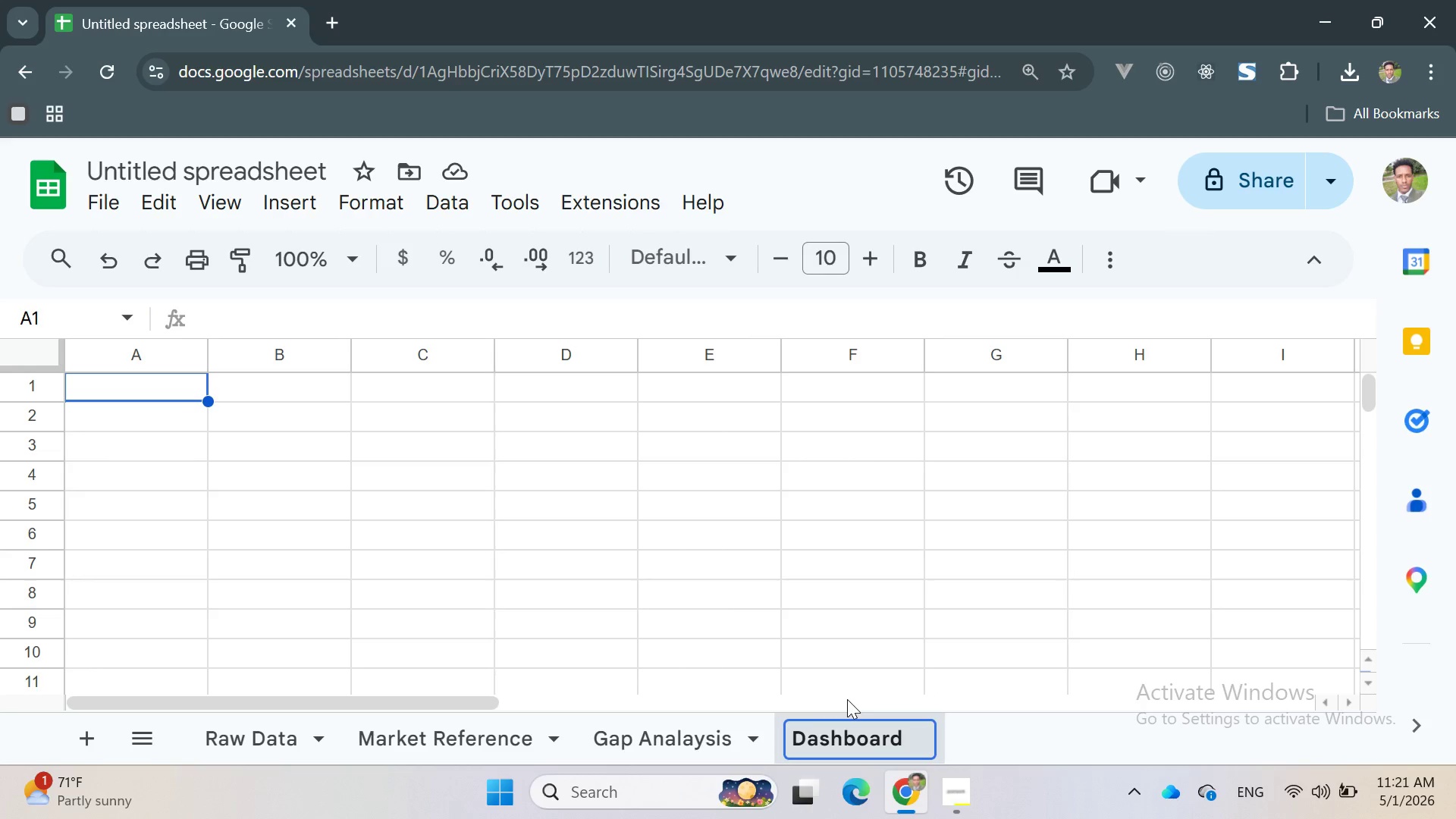 
key(Enter)
 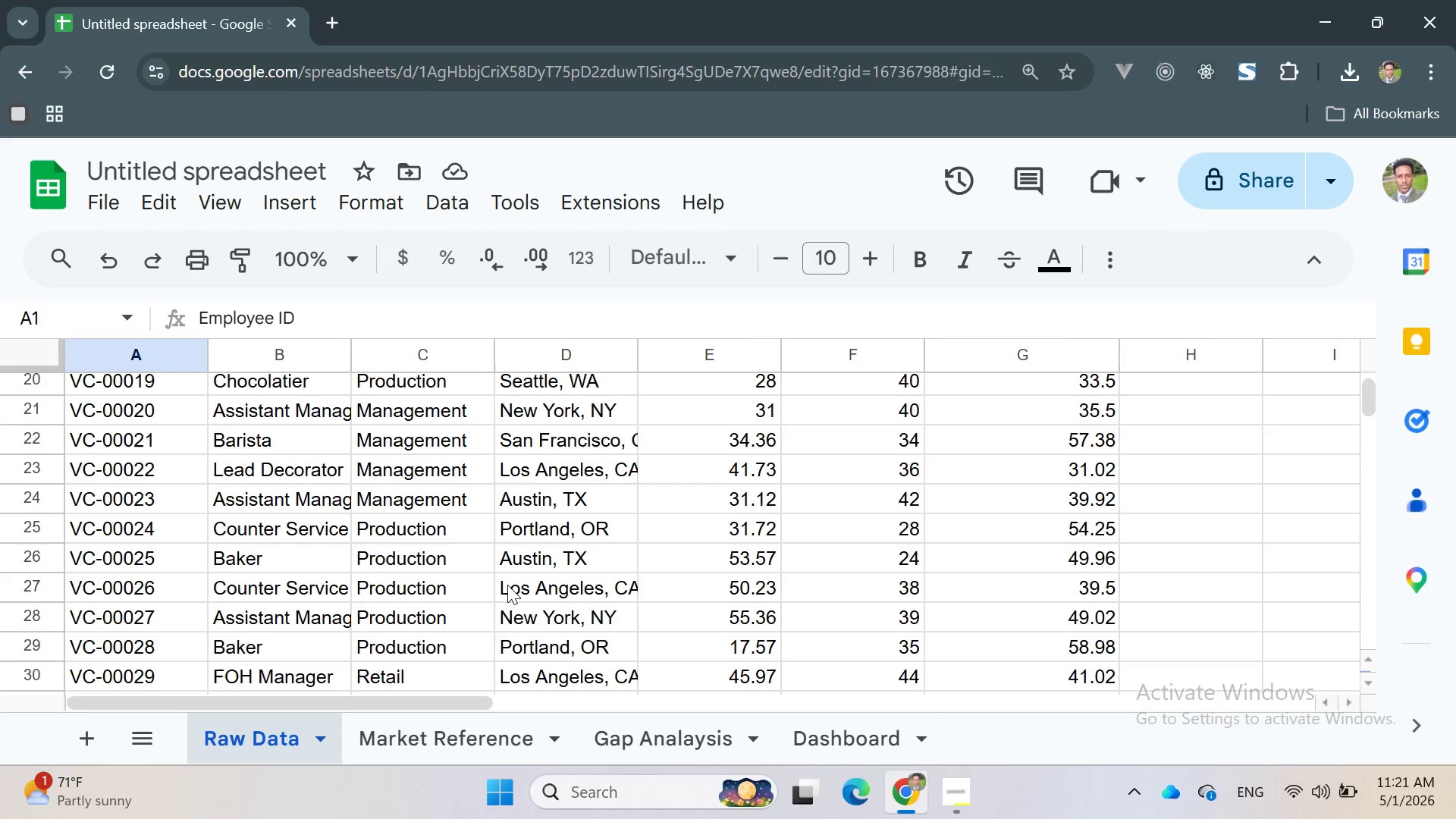 
wait(7.58)
 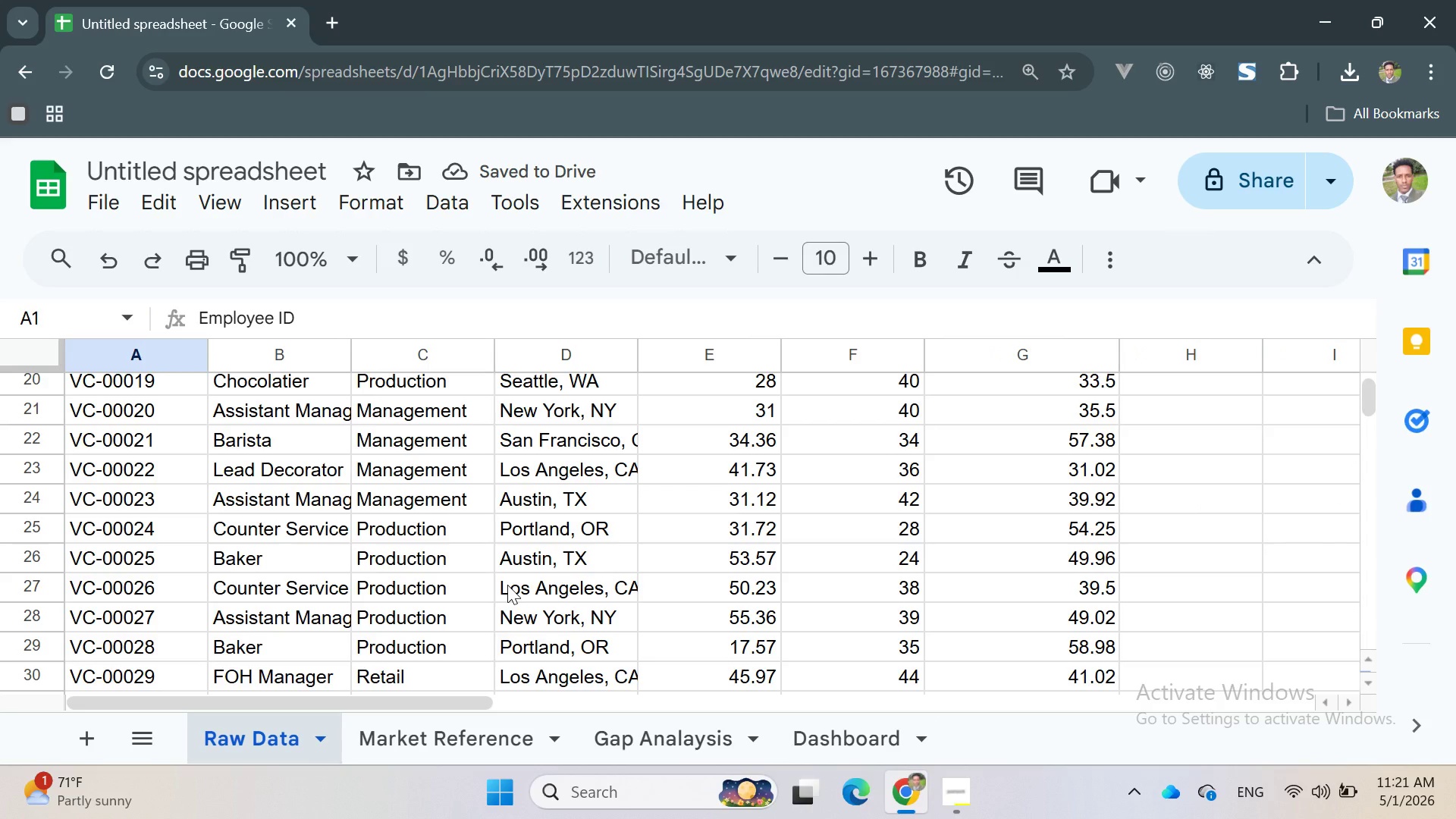 
scroll: coordinate [98, 433], scroll_direction: up, amount: 24.0
 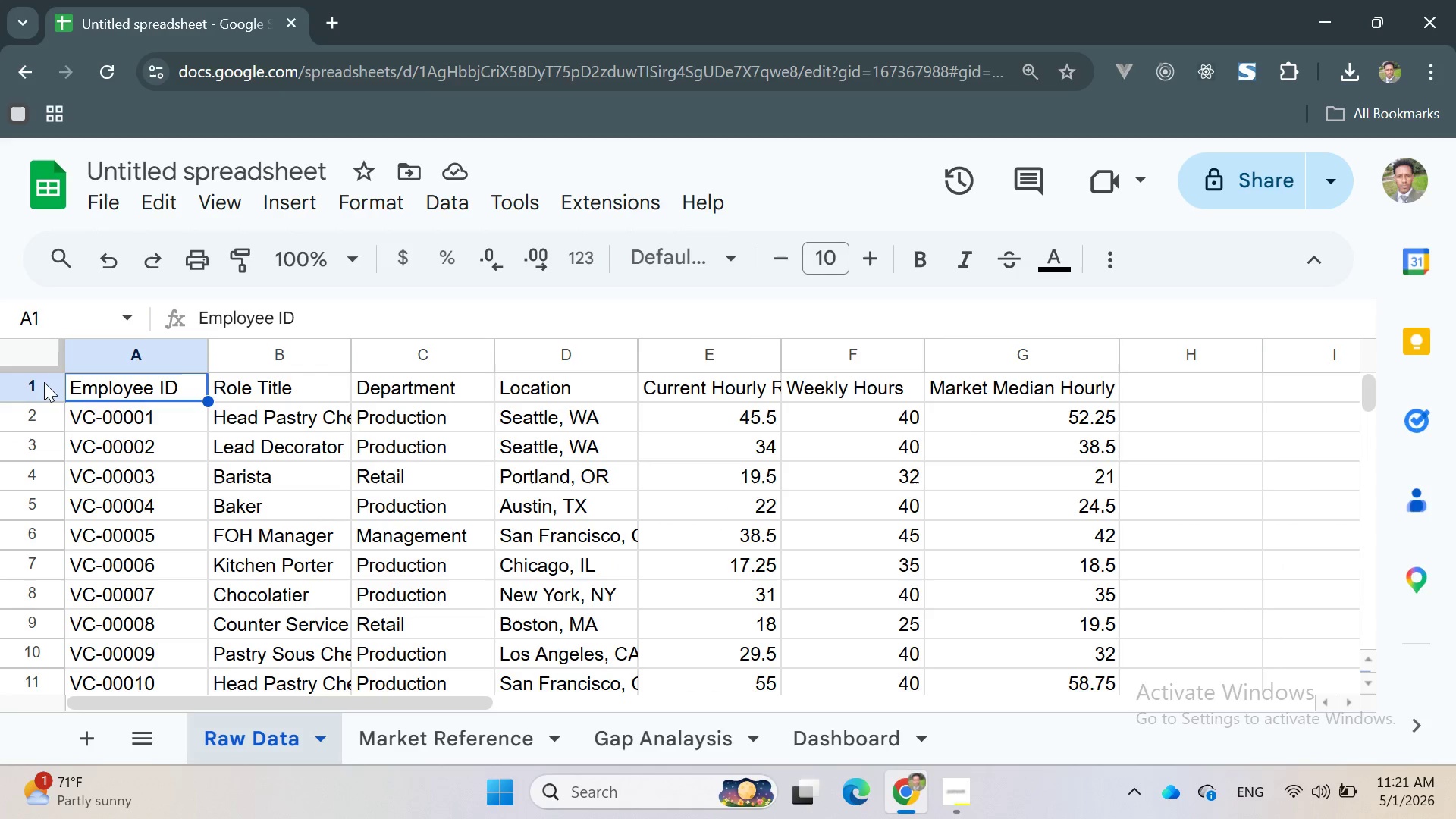 
left_click([30, 381])
 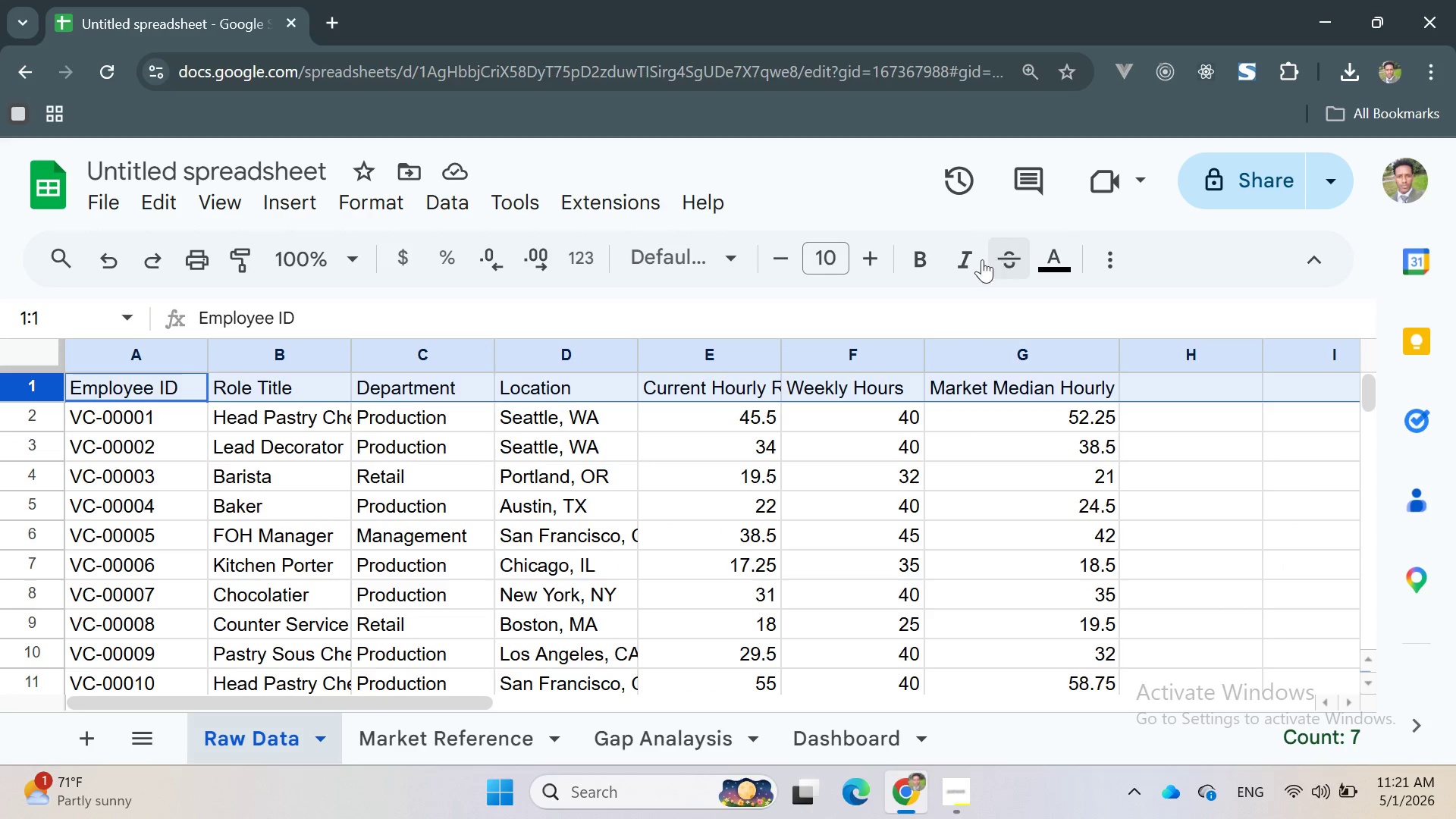 
left_click([937, 253])
 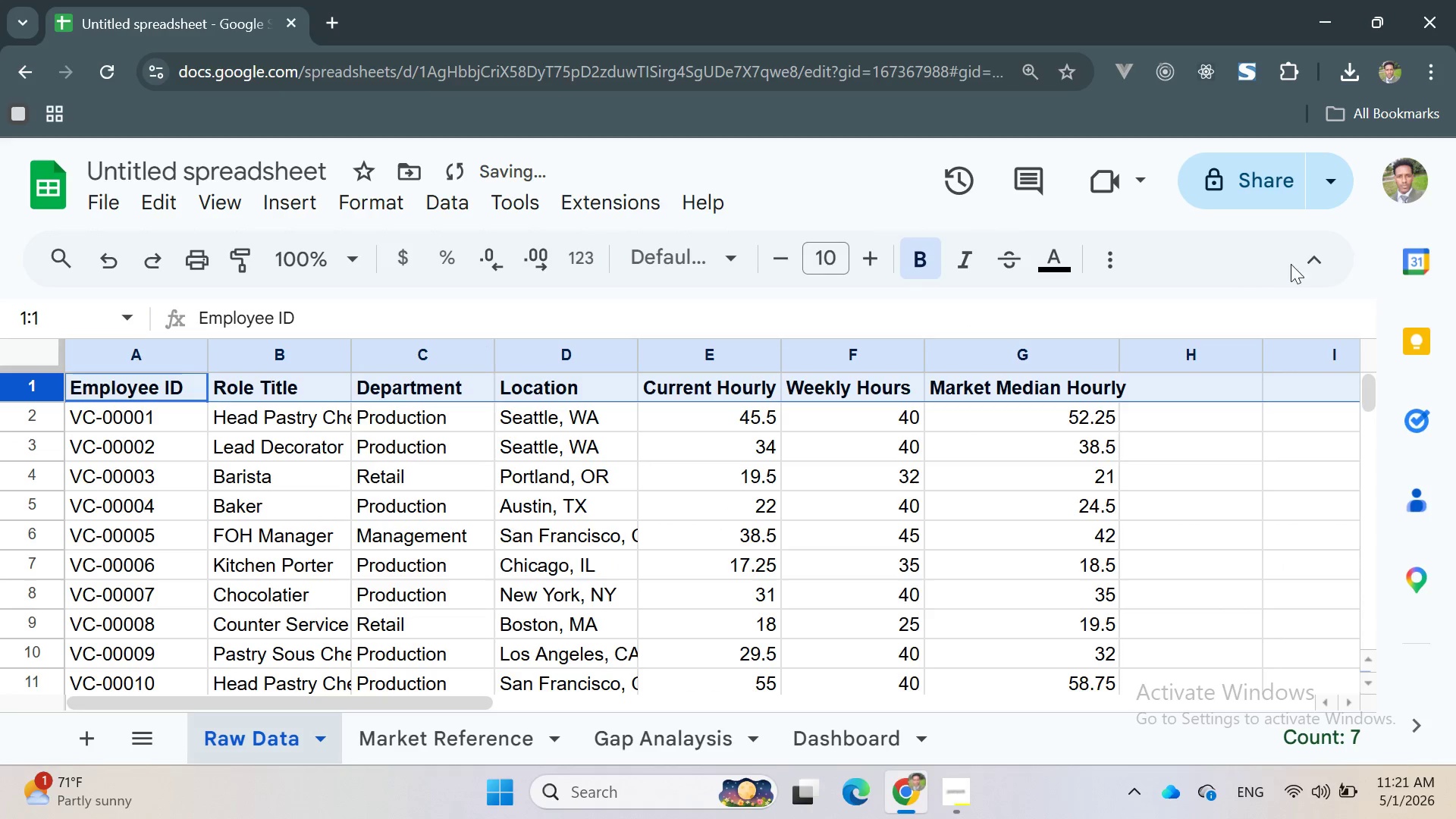 
left_click([1304, 257])
 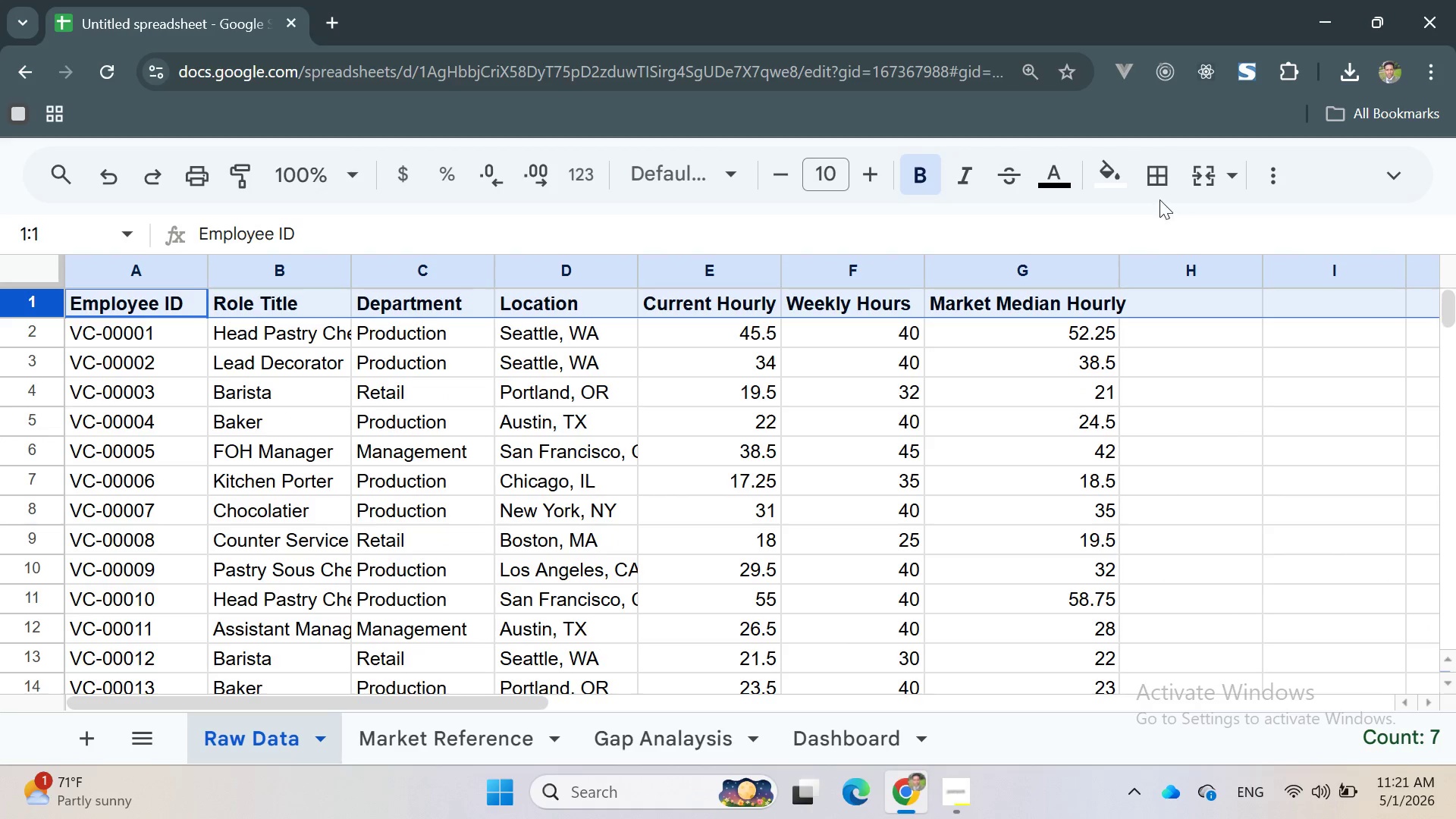 
left_click([1122, 187])
 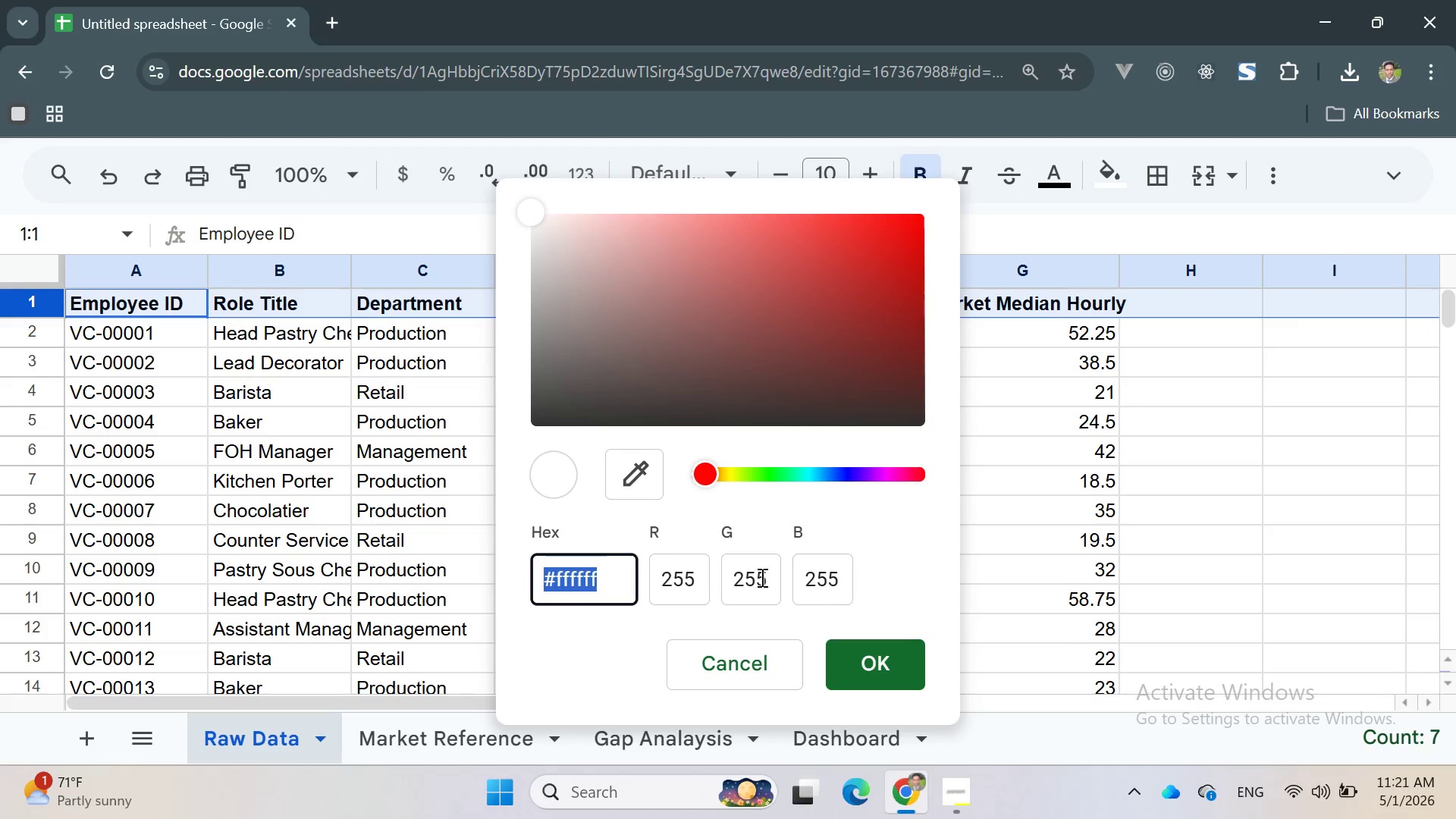 
left_click([614, 585])
 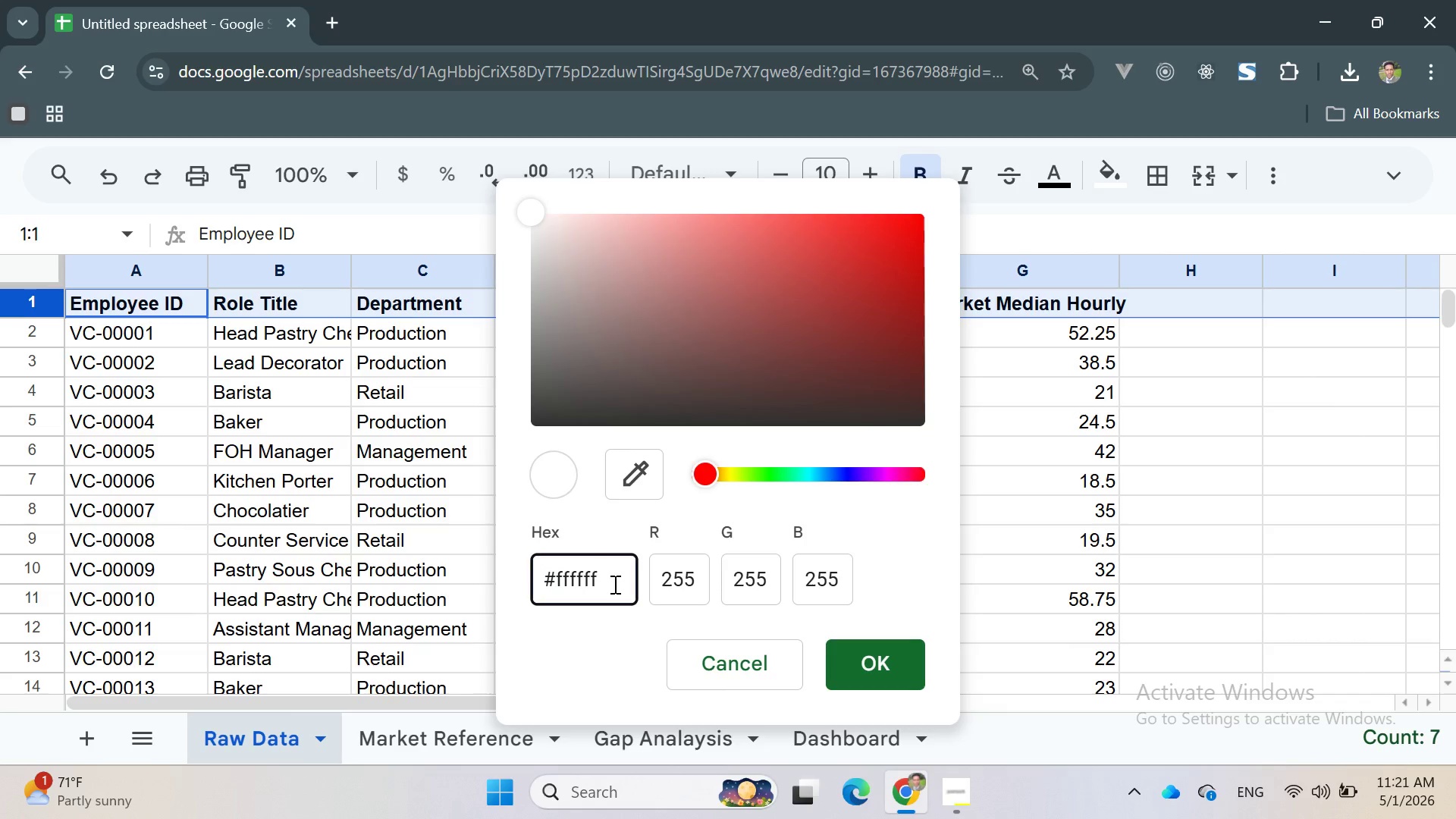 
key(Backspace)
key(Backspace)
key(Backspace)
key(Backspace)
key(Backspace)
key(Backspace)
type(1B2A4A)
 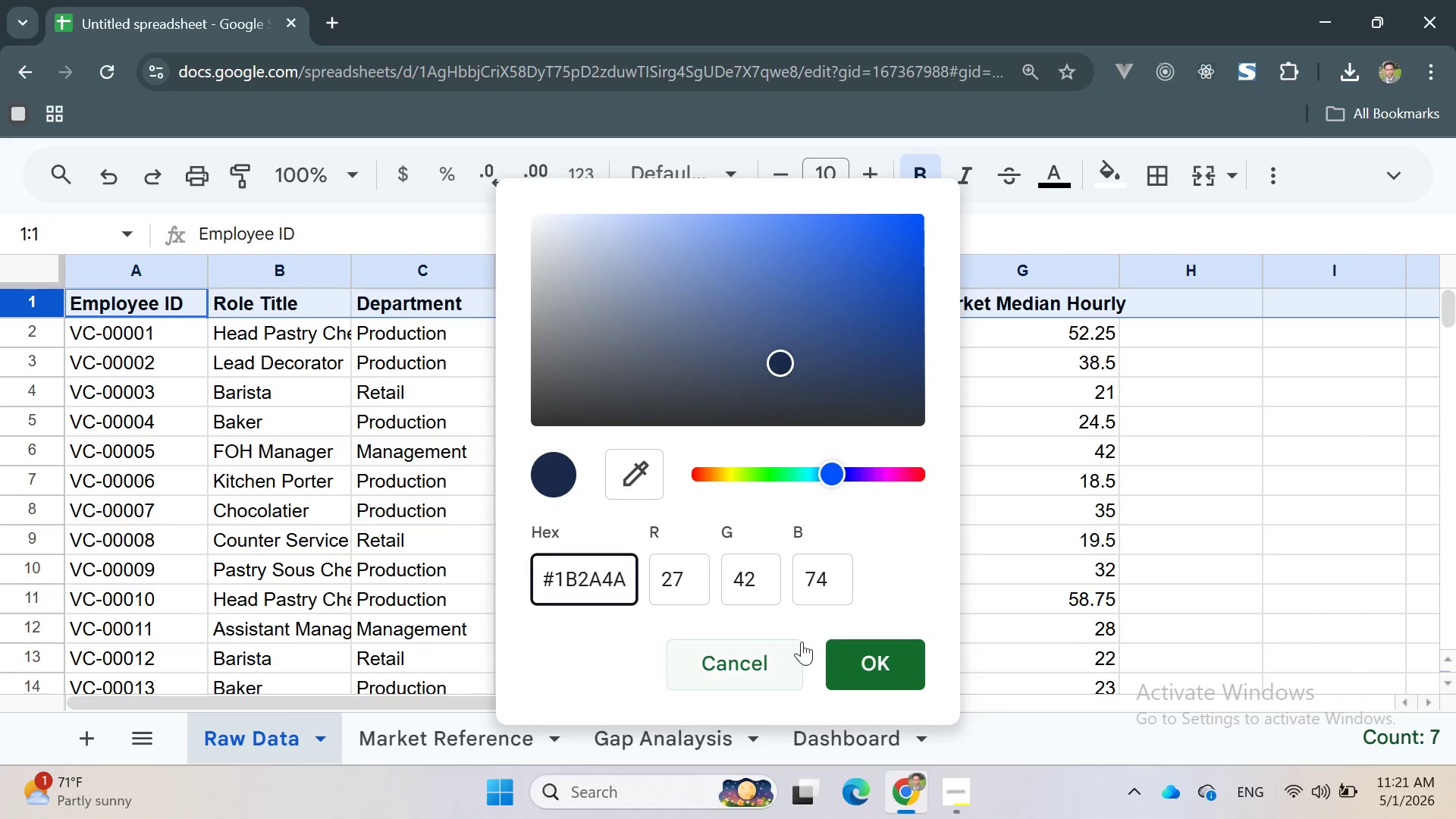 
left_click([877, 660])
 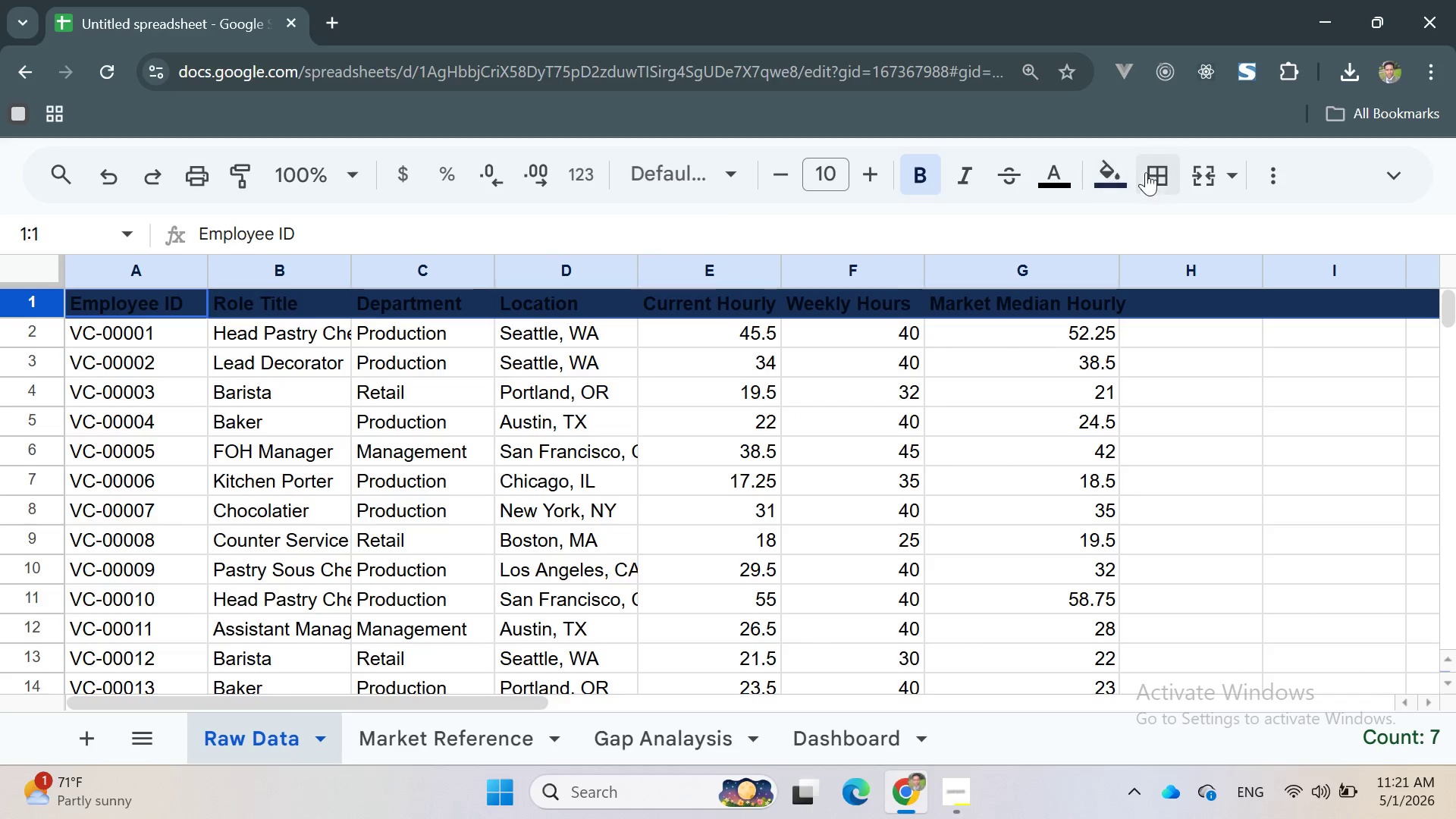 
left_click([1065, 187])
 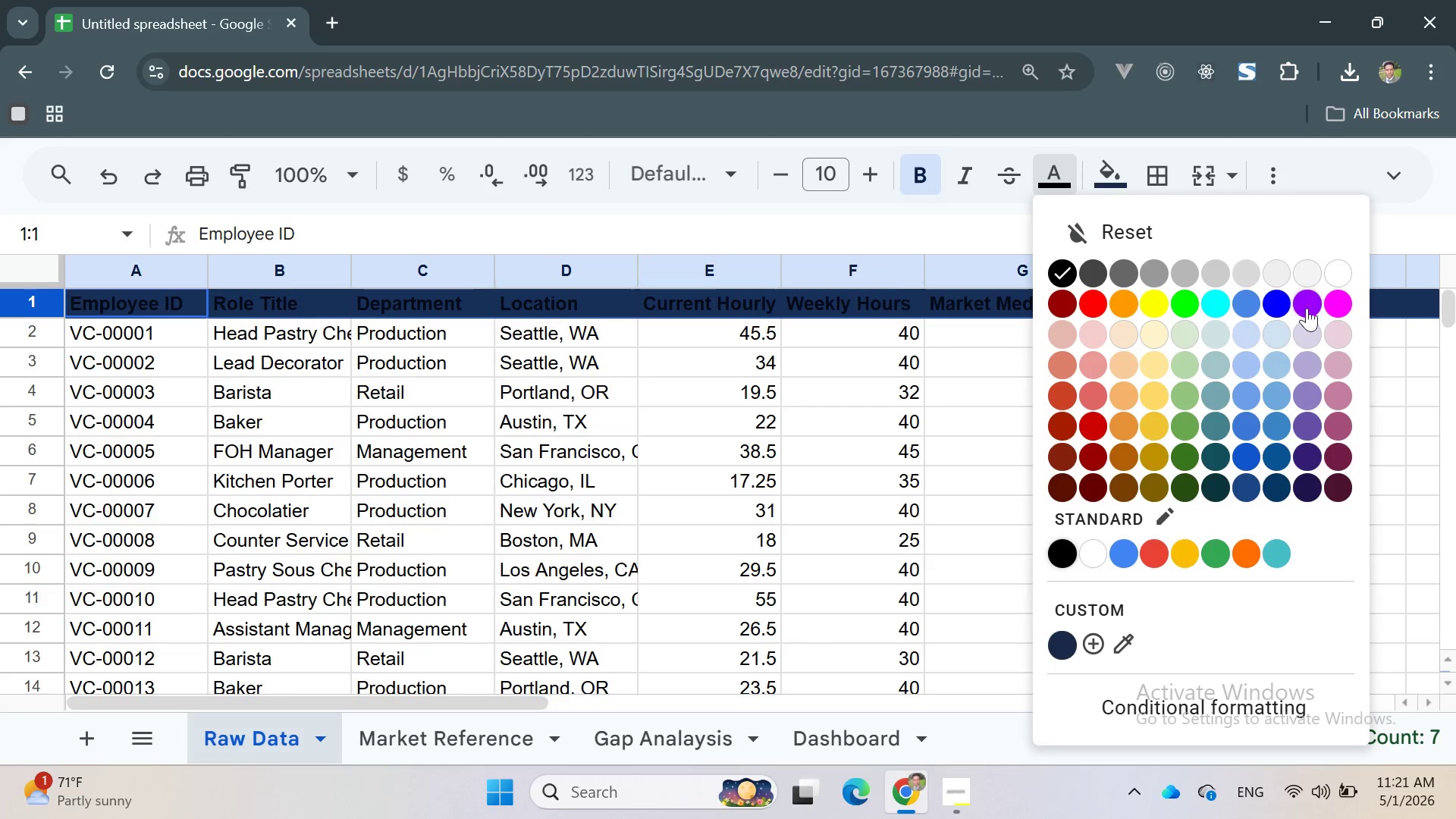 
left_click([1345, 271])
 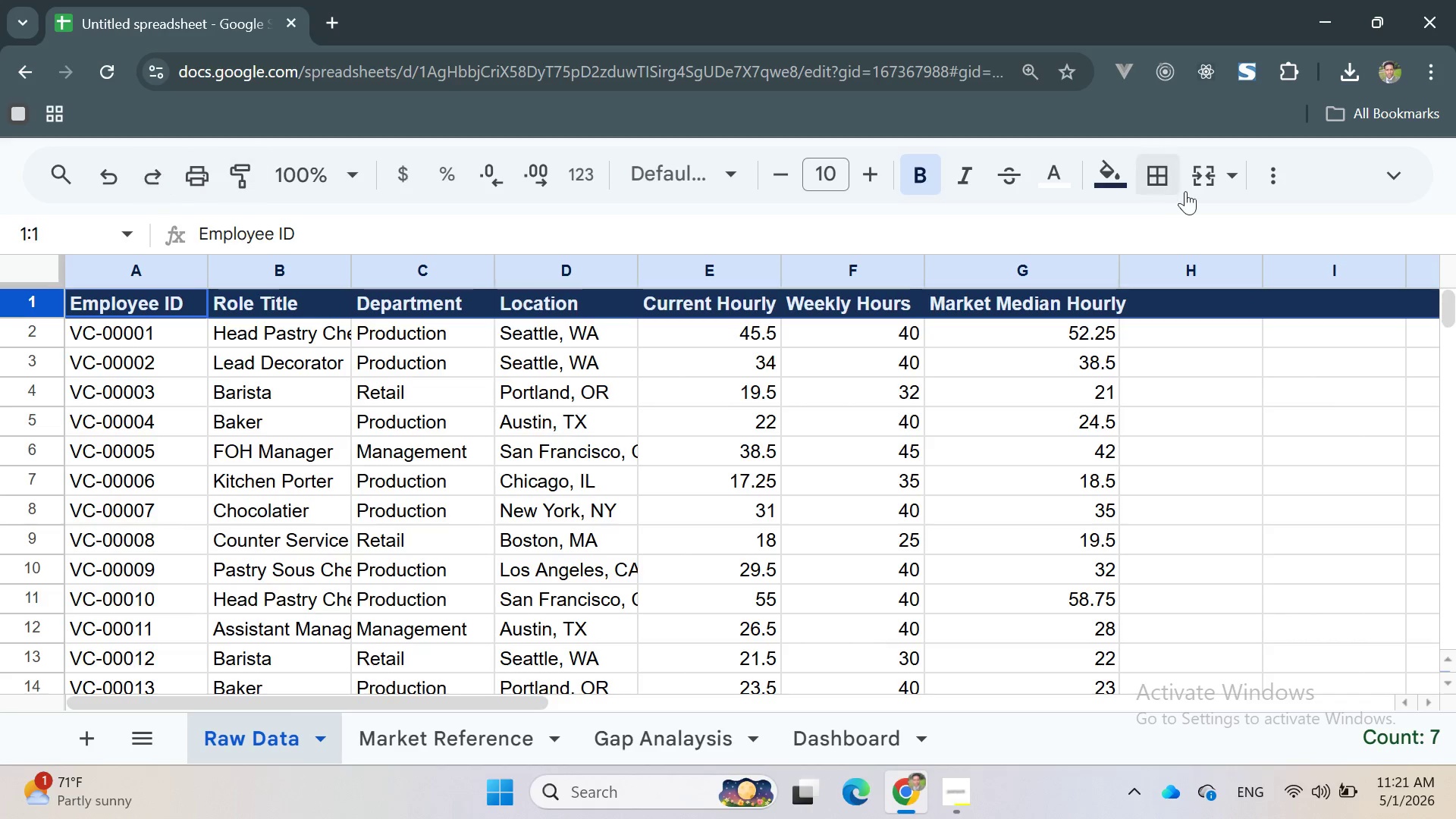 
left_click([1385, 171])
 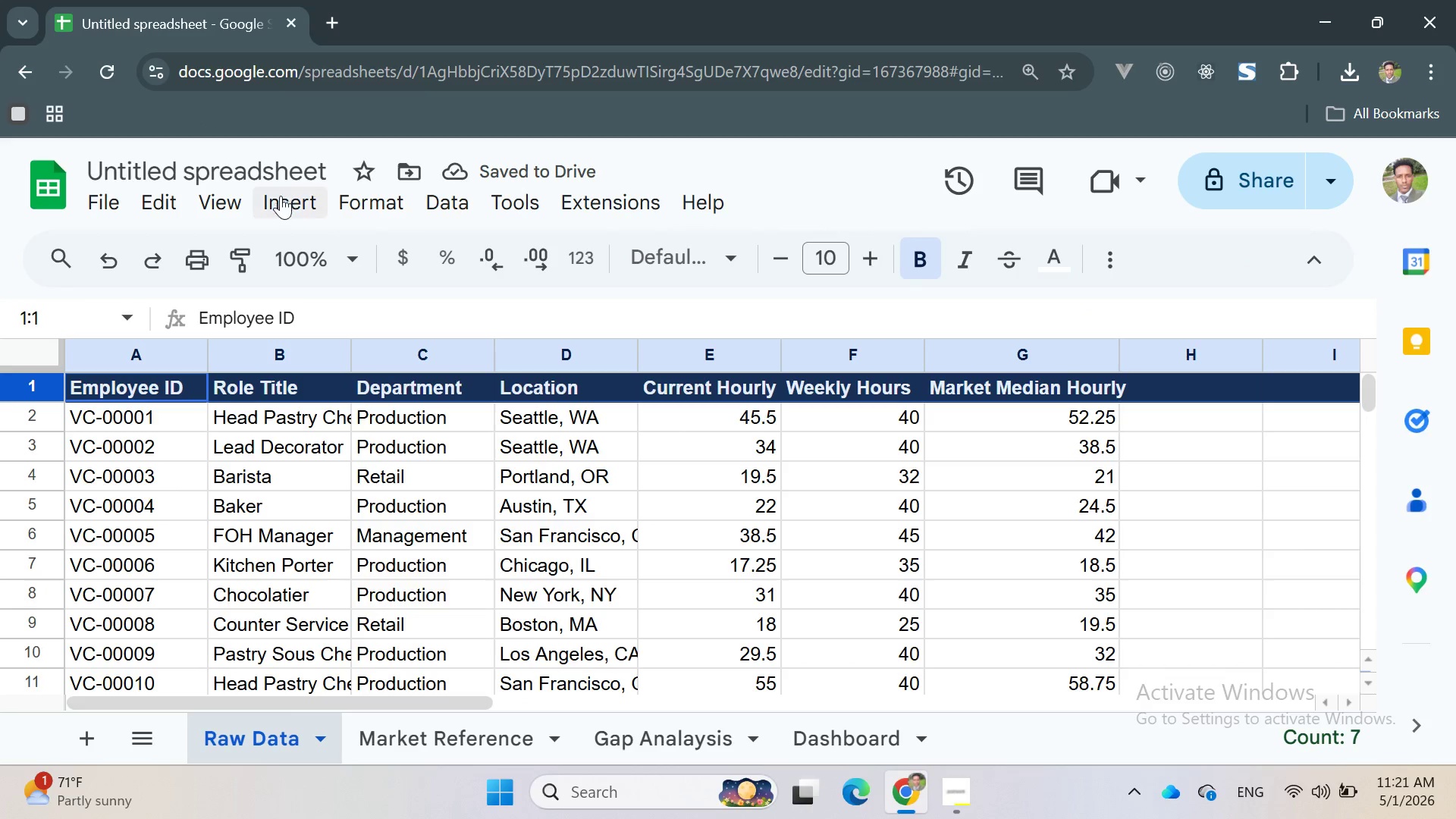 
left_click([217, 189])
 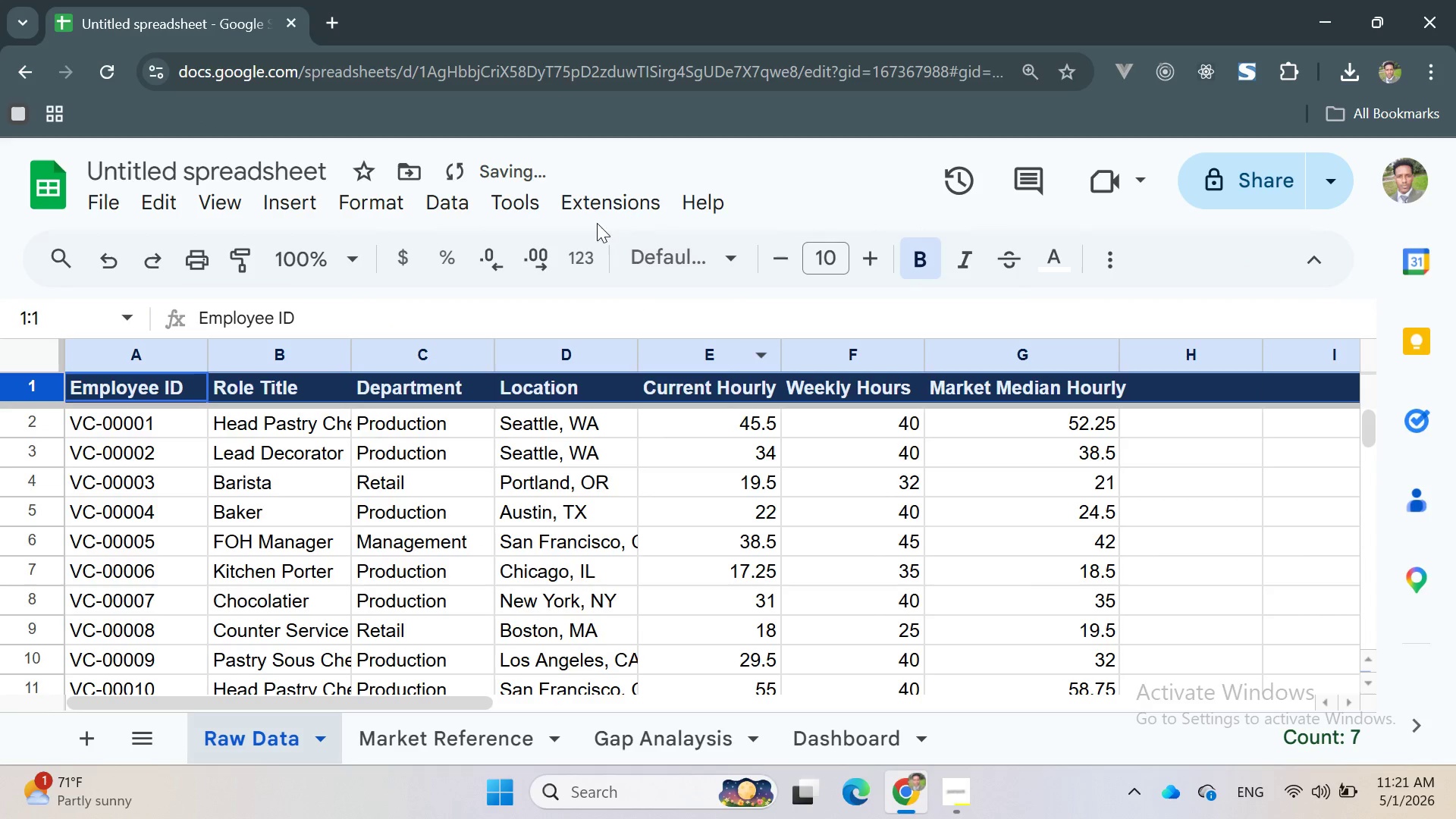 
scroll: coordinate [458, 467], scroll_direction: down, amount: 26.0
 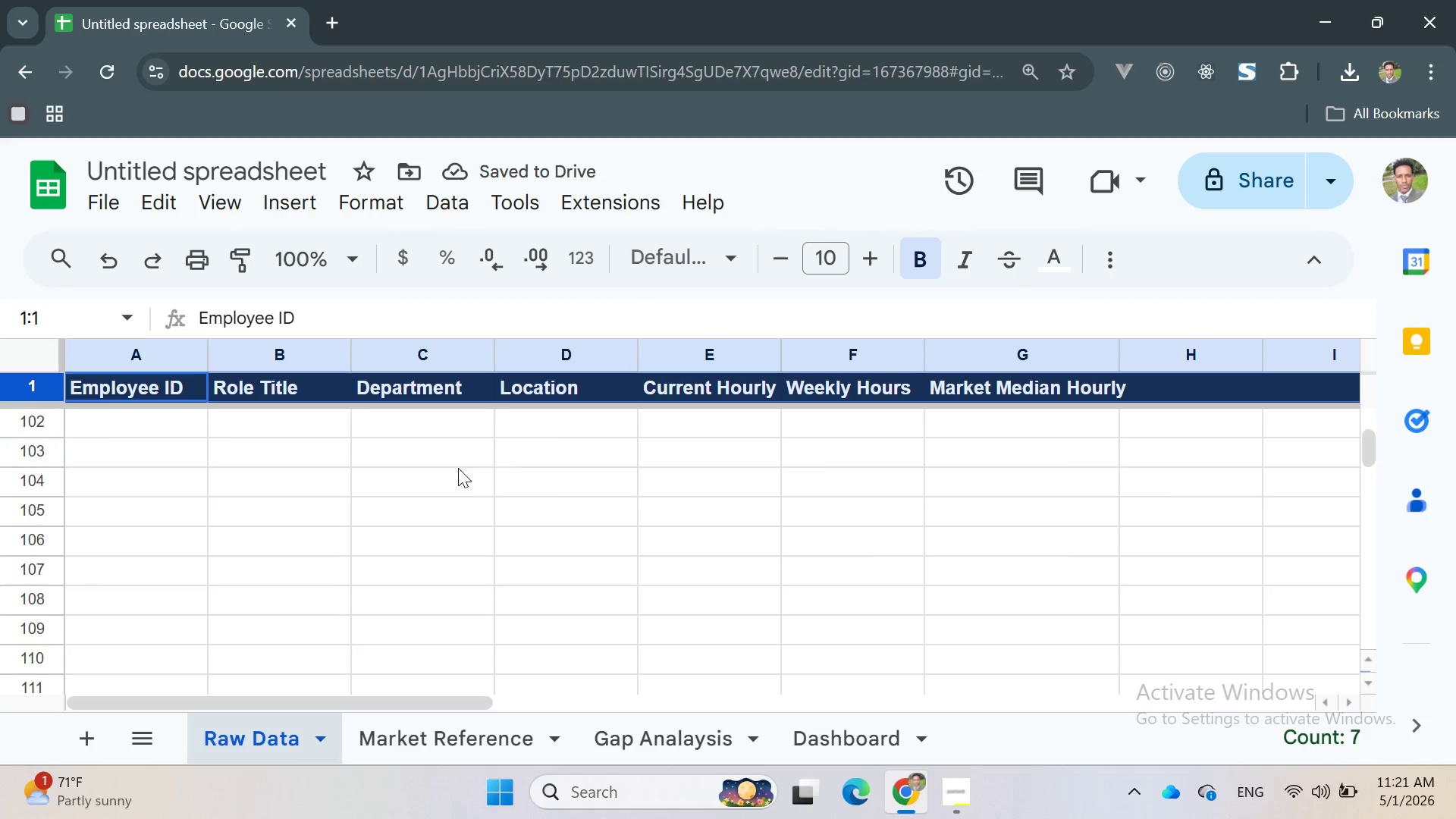 
scroll: coordinate [458, 468], scroll_direction: up, amount: 2.0
 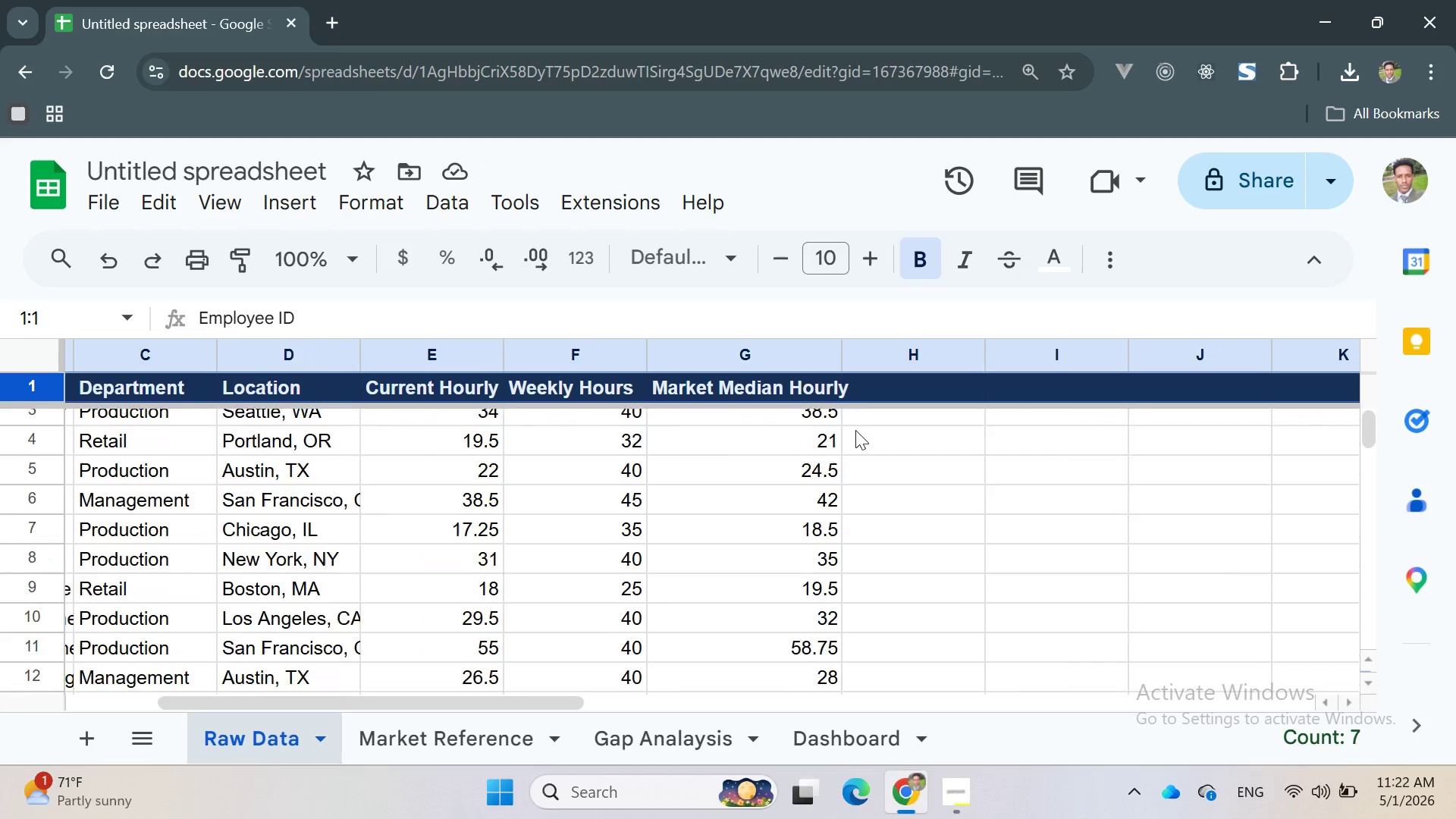 
left_click_drag(start_coordinate=[843, 349], to_coordinate=[868, 358])
 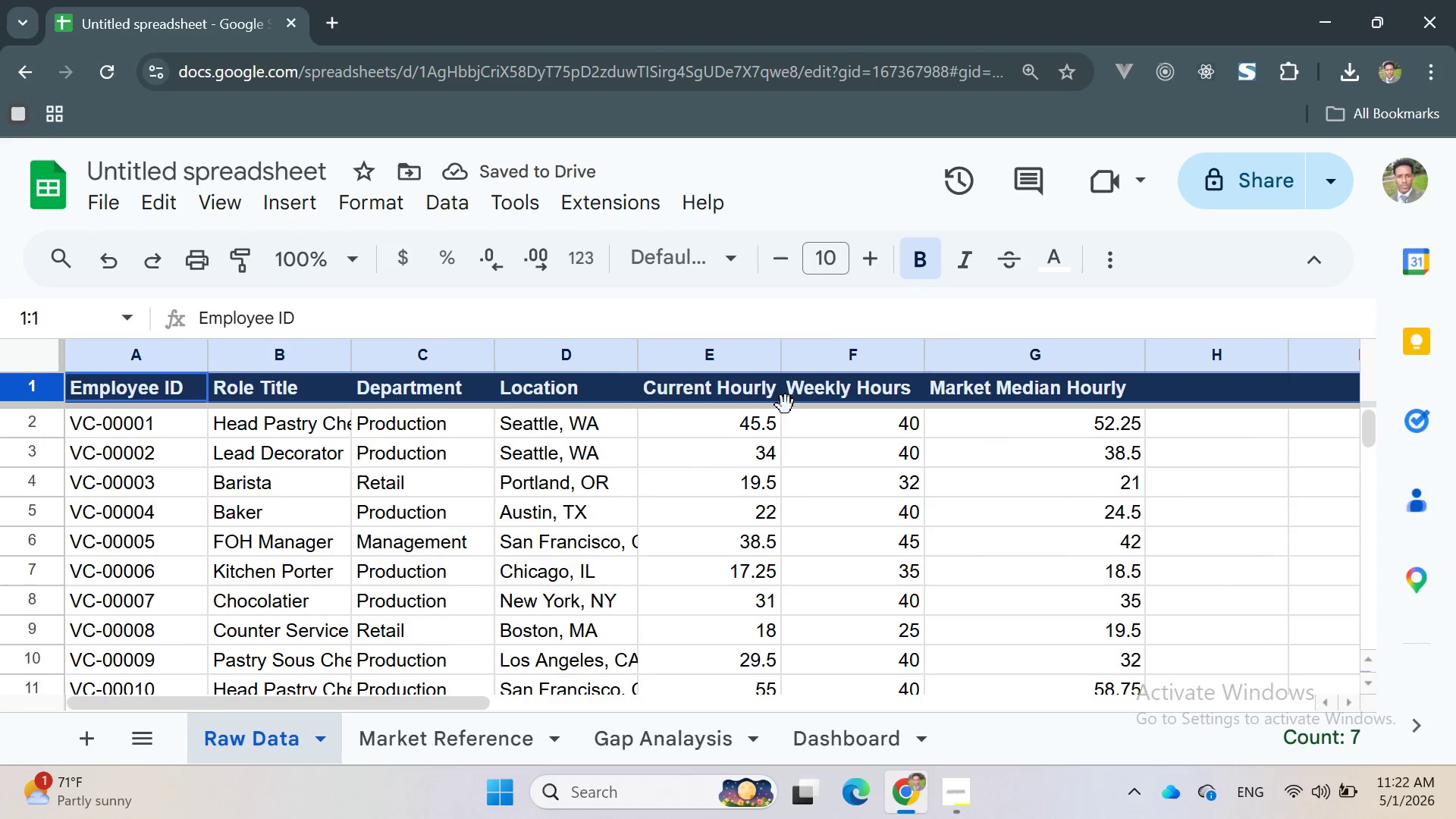 
left_click_drag(start_coordinate=[781, 360], to_coordinate=[787, 360])
 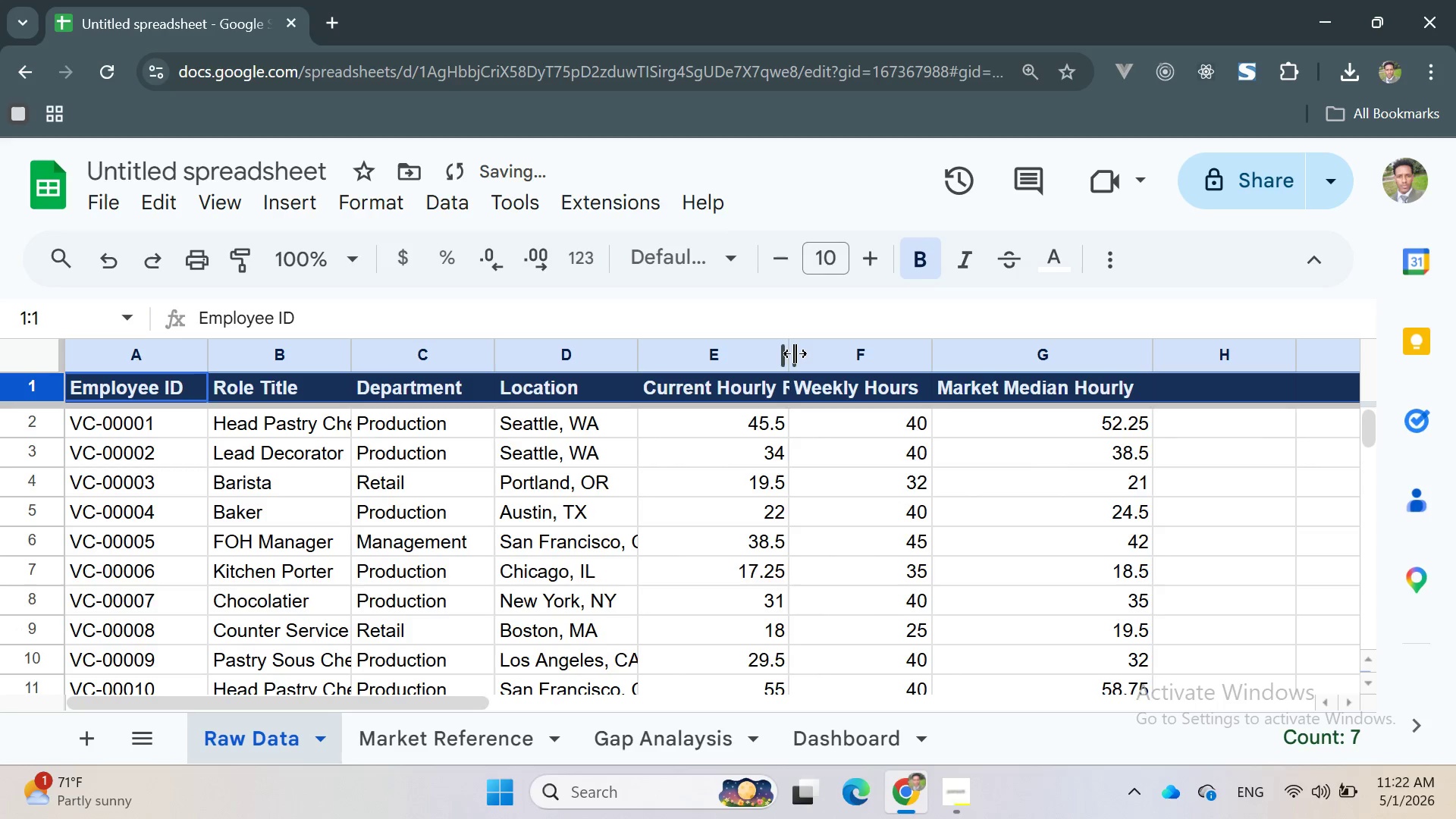 
left_click_drag(start_coordinate=[791, 350], to_coordinate=[821, 357])
 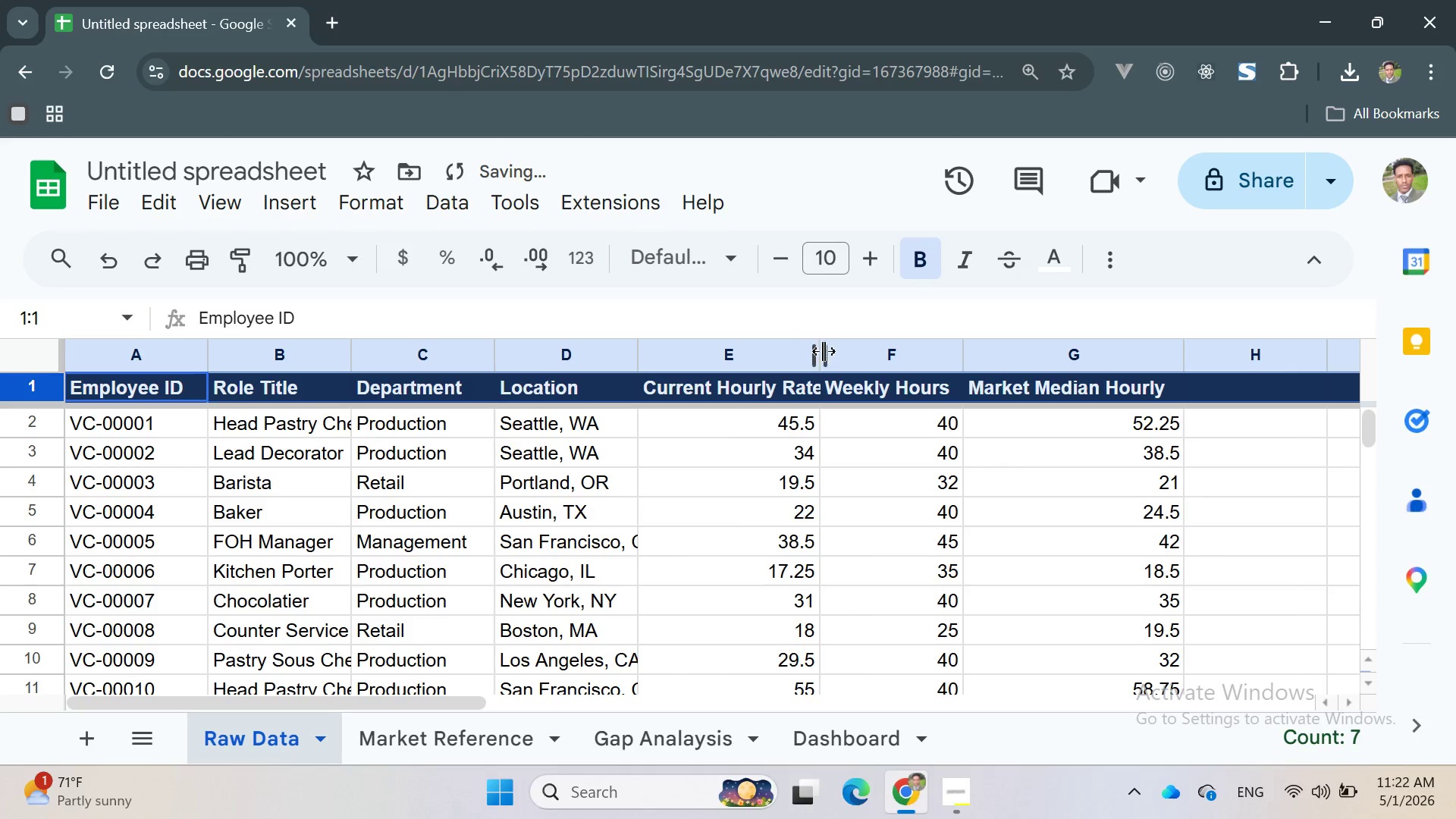 
left_click_drag(start_coordinate=[821, 350], to_coordinate=[858, 357])
 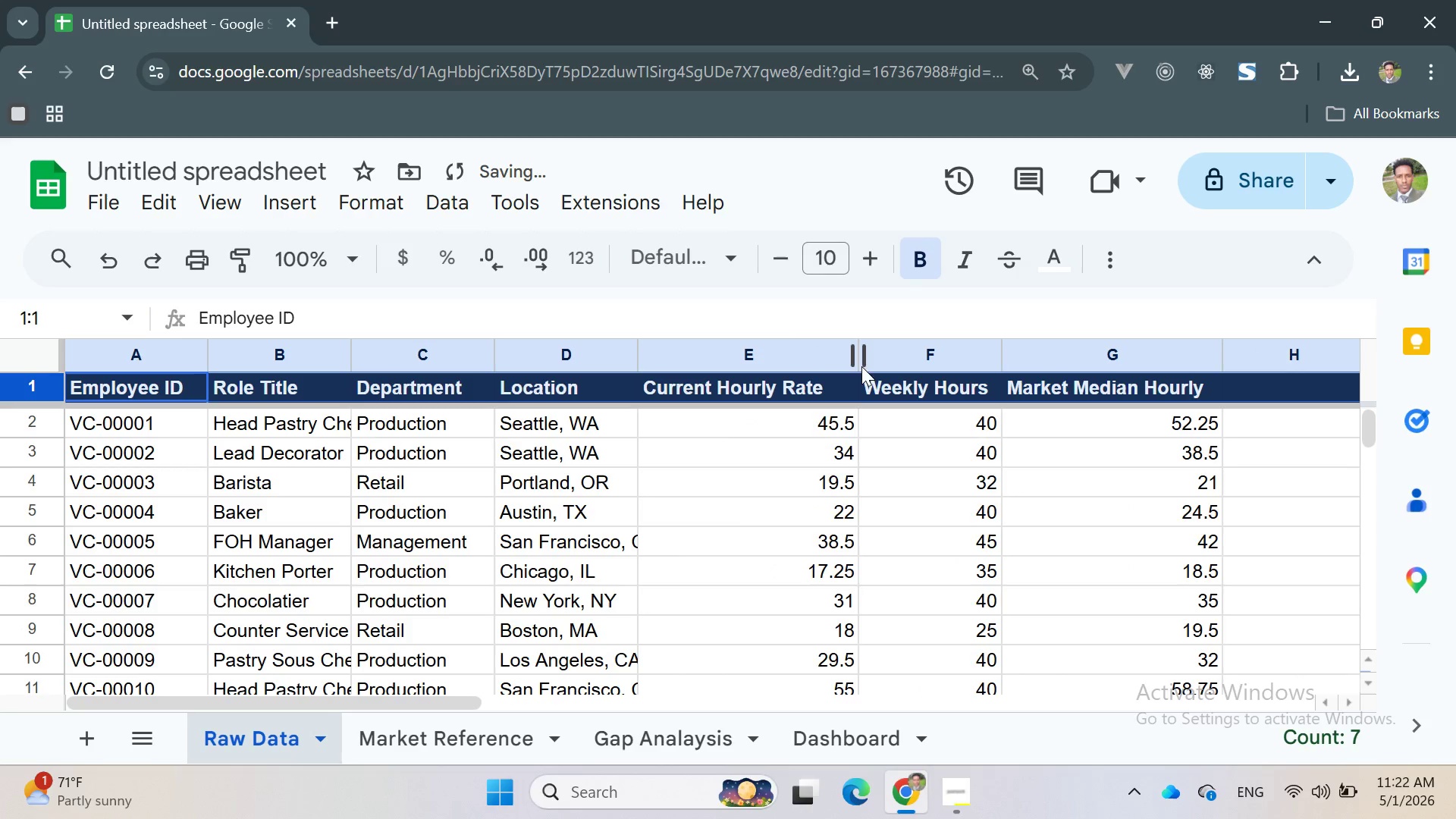 
left_click_drag(start_coordinate=[861, 364], to_coordinate=[843, 364])
 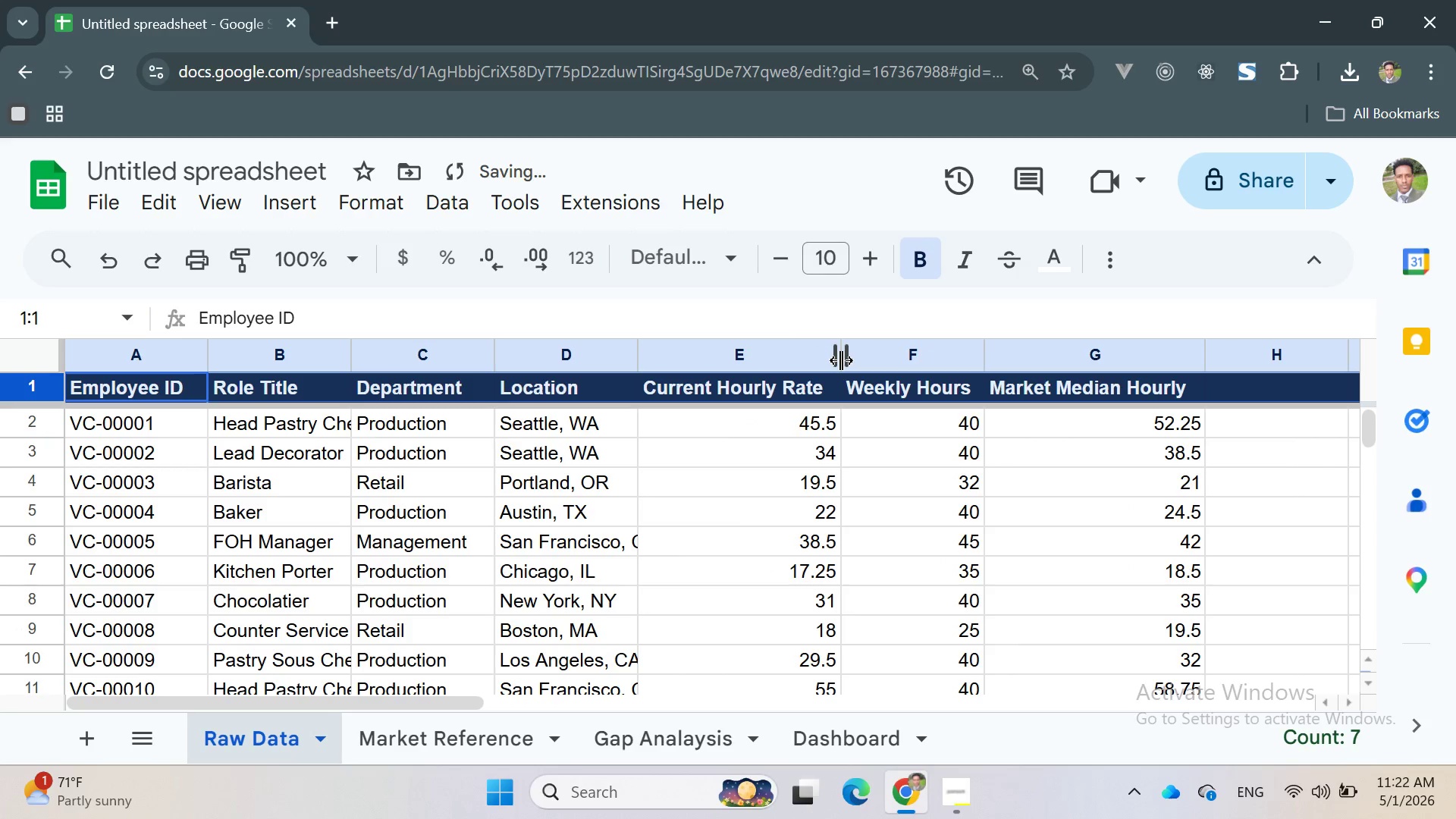 
left_click_drag(start_coordinate=[841, 360], to_coordinate=[836, 359])
 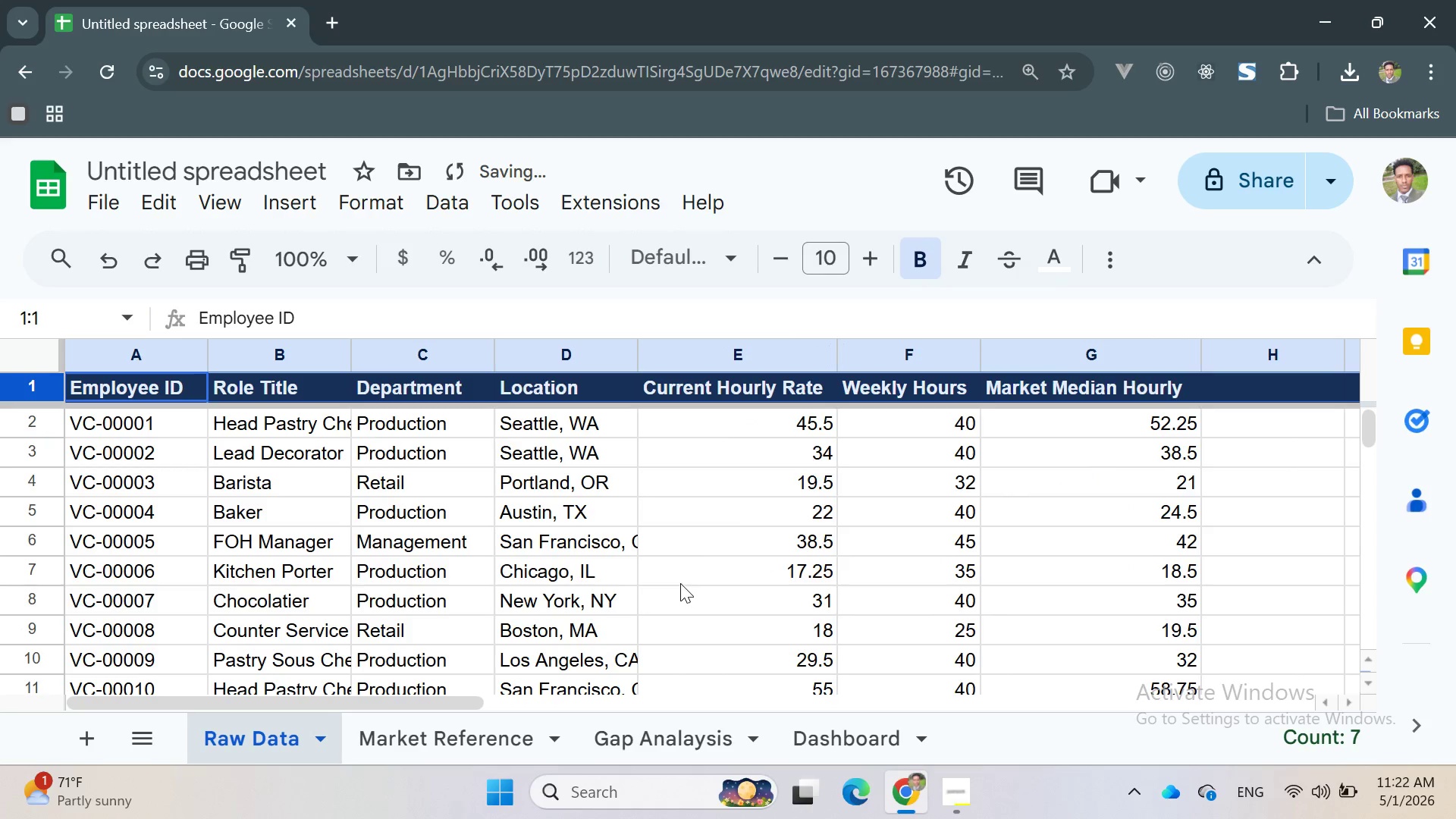 
scroll: coordinate [563, 513], scroll_direction: up, amount: 9.0
 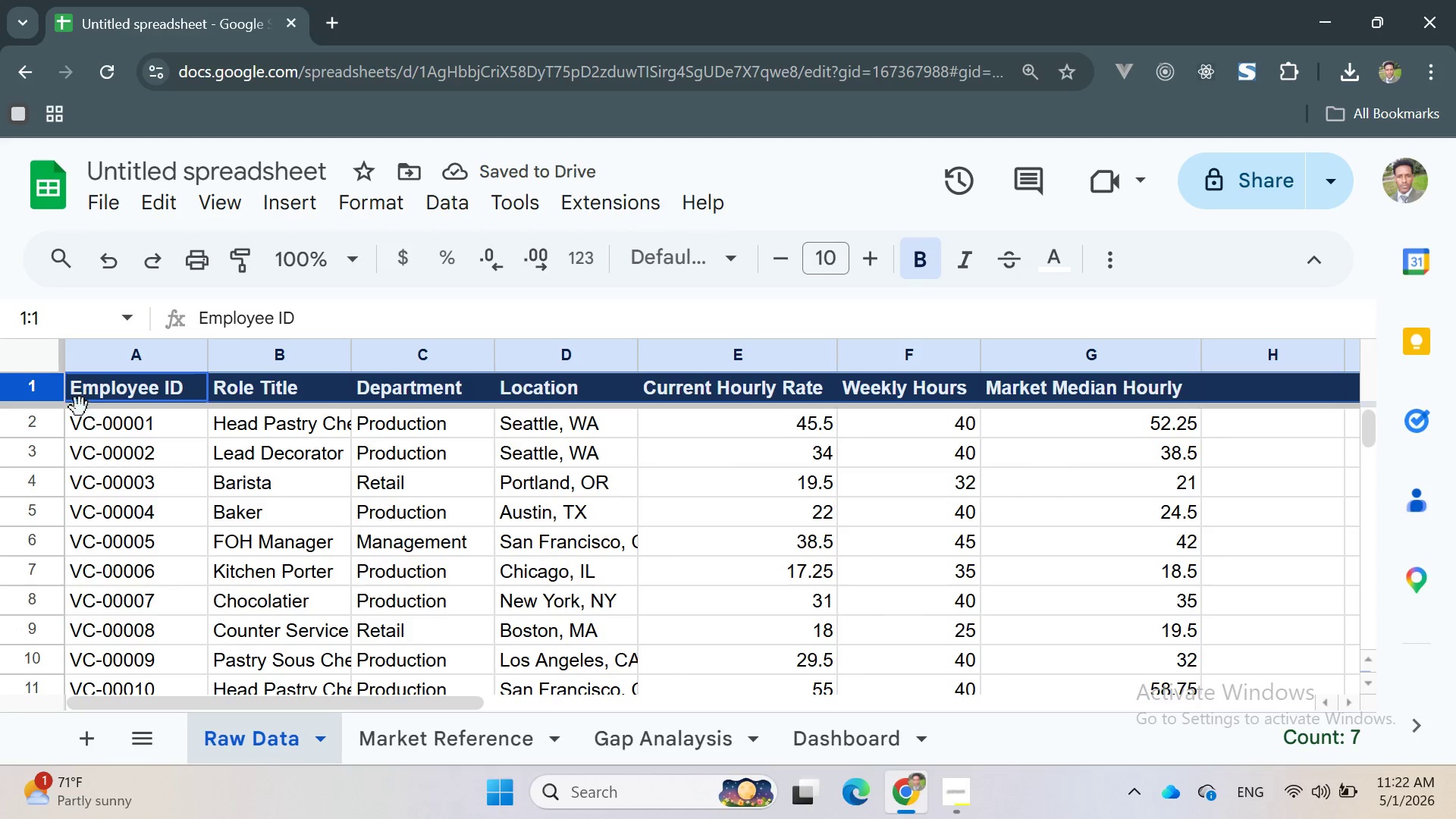 
left_click_drag(start_coordinate=[77, 422], to_coordinate=[1159, 475])
 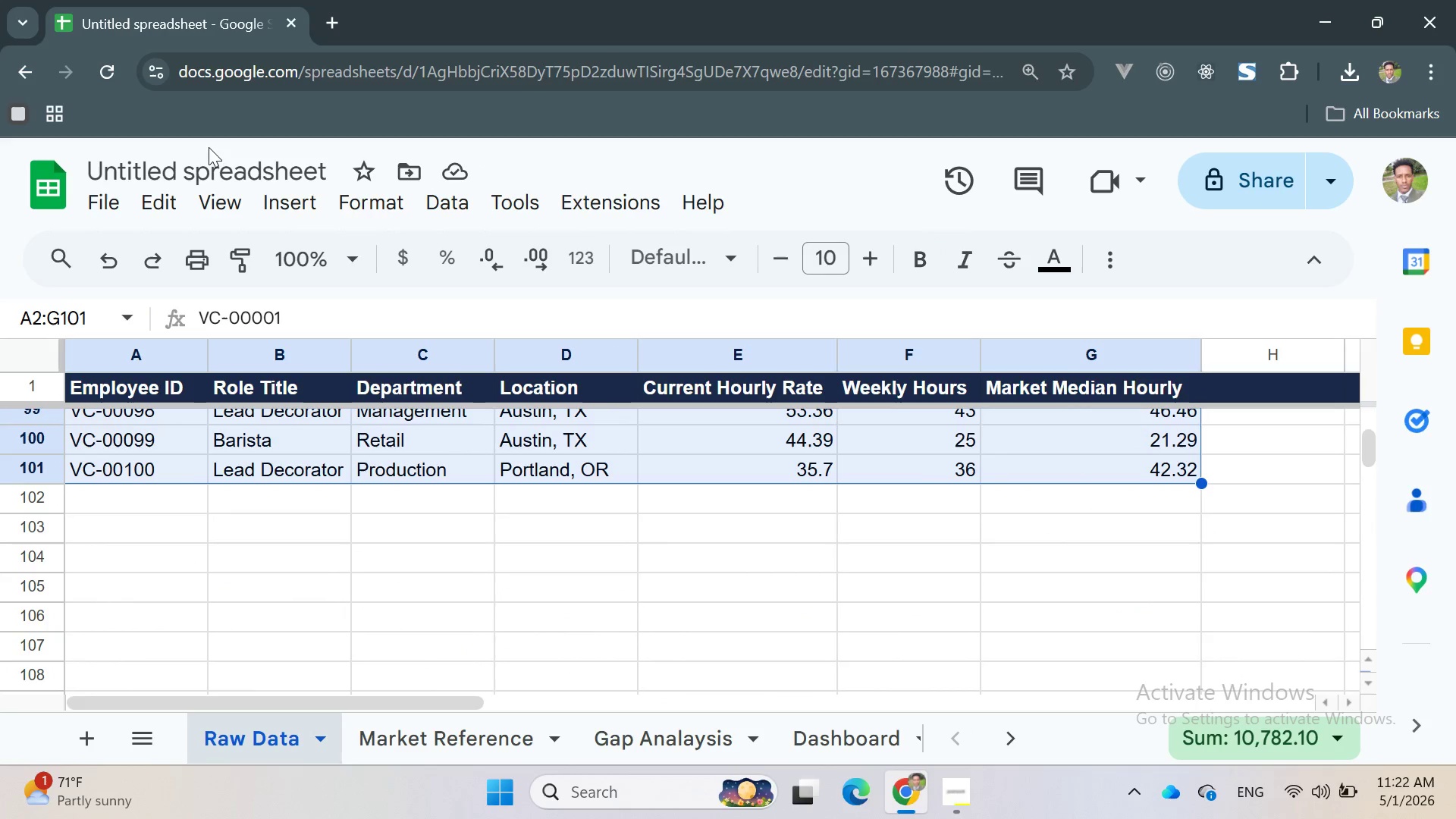 
left_click([376, 206])
 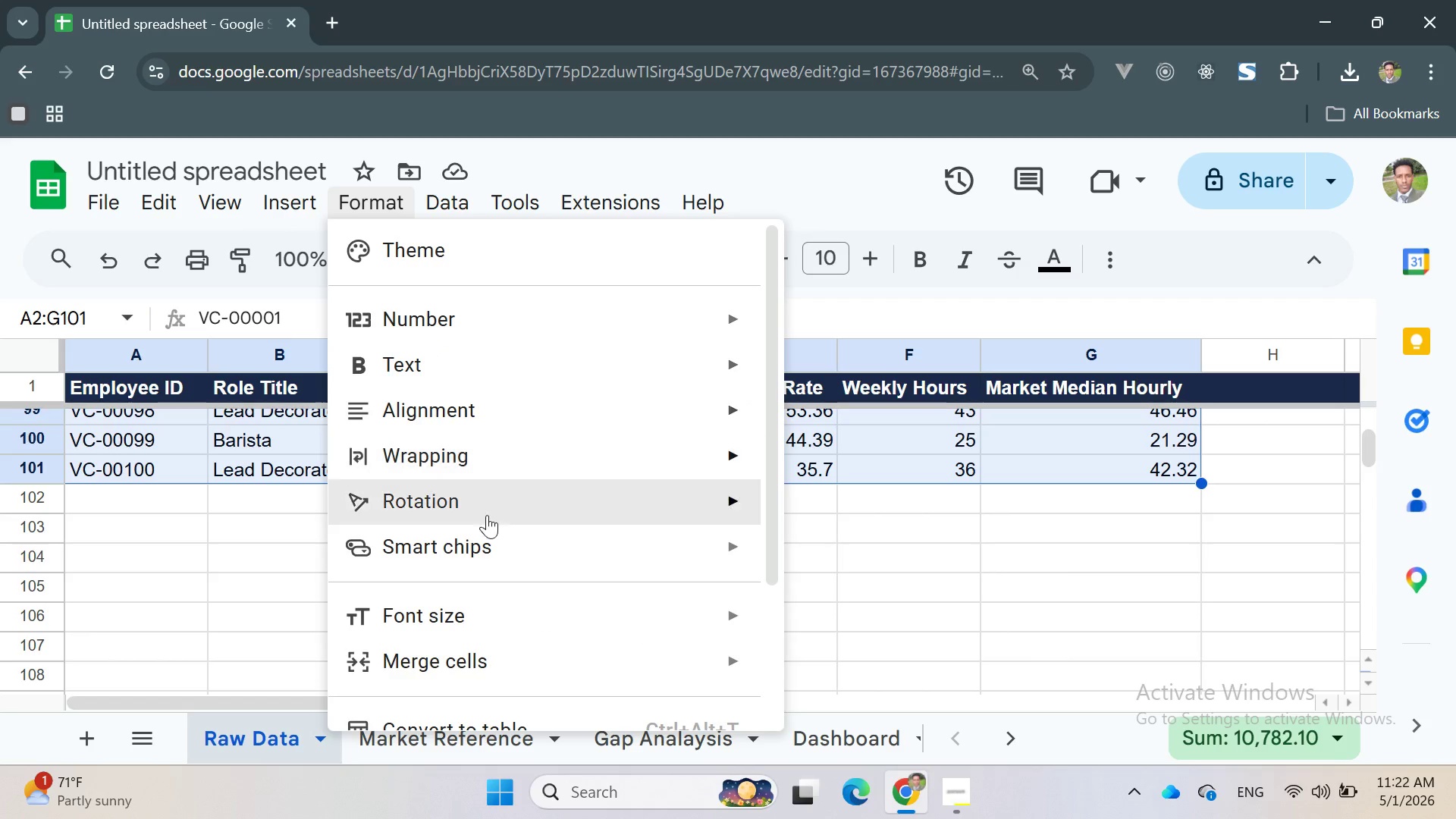 
scroll: coordinate [502, 563], scroll_direction: down, amount: 6.0
 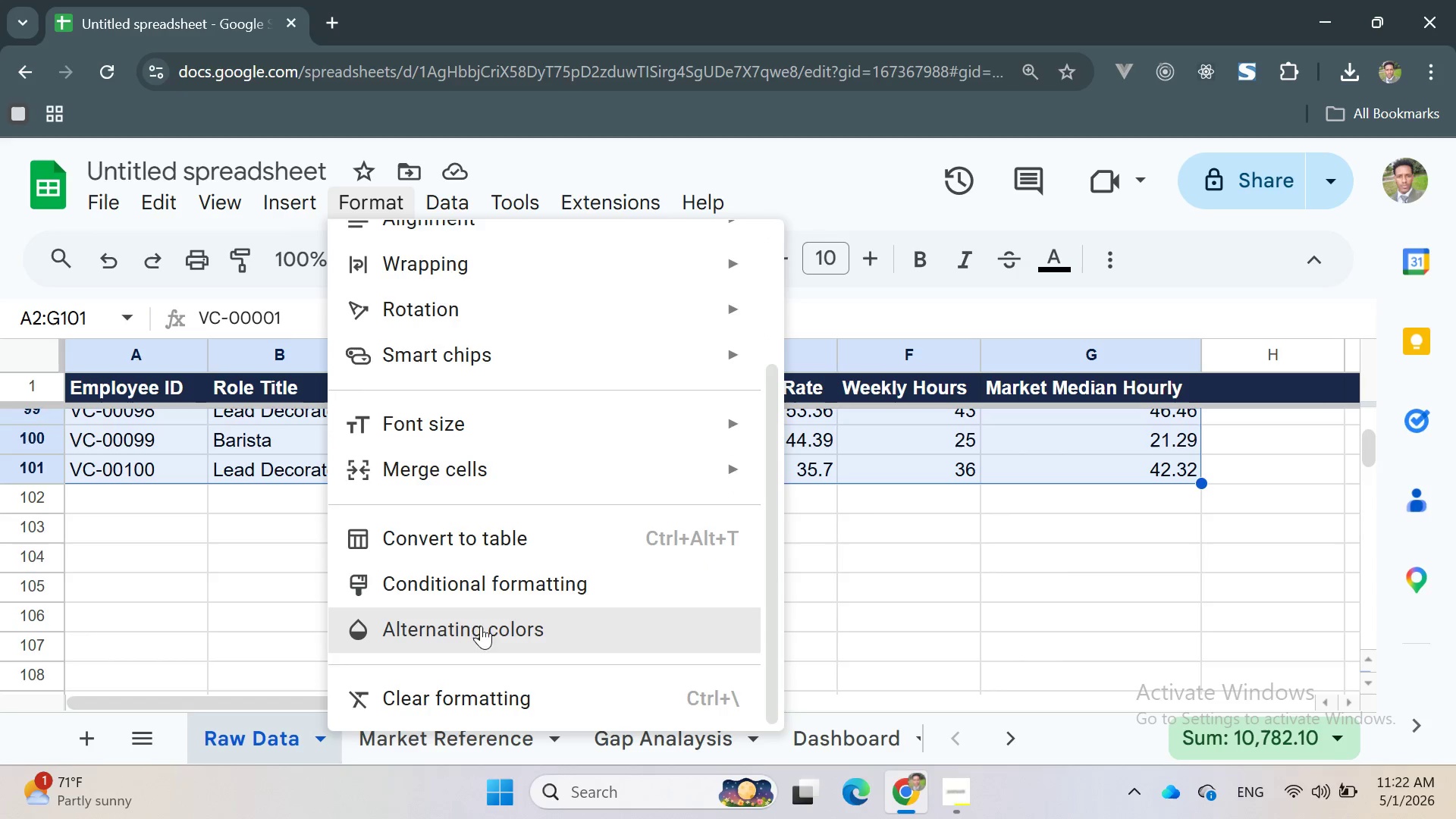 
left_click([479, 631])
 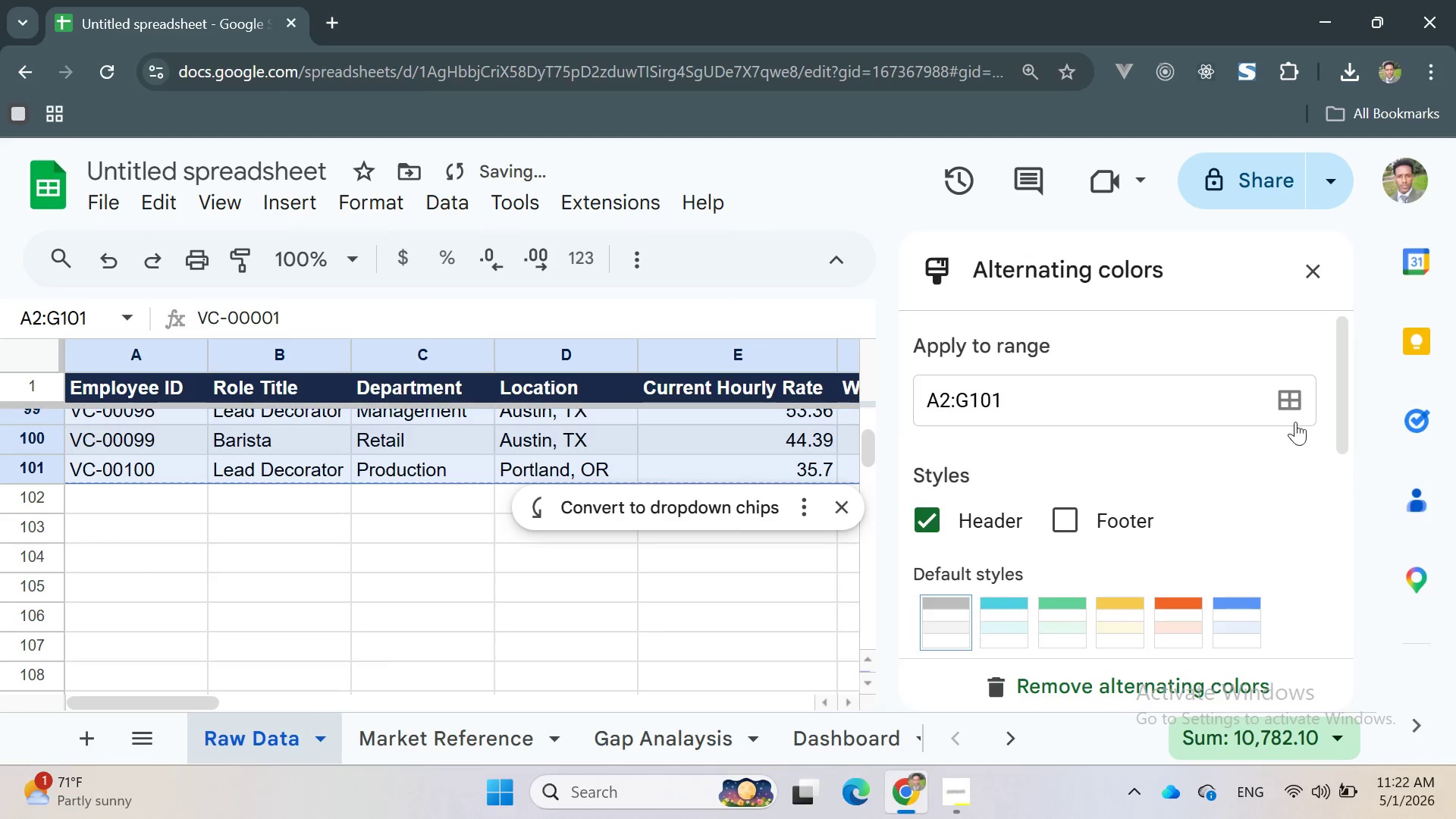 
scroll: coordinate [1278, 551], scroll_direction: down, amount: 3.0
 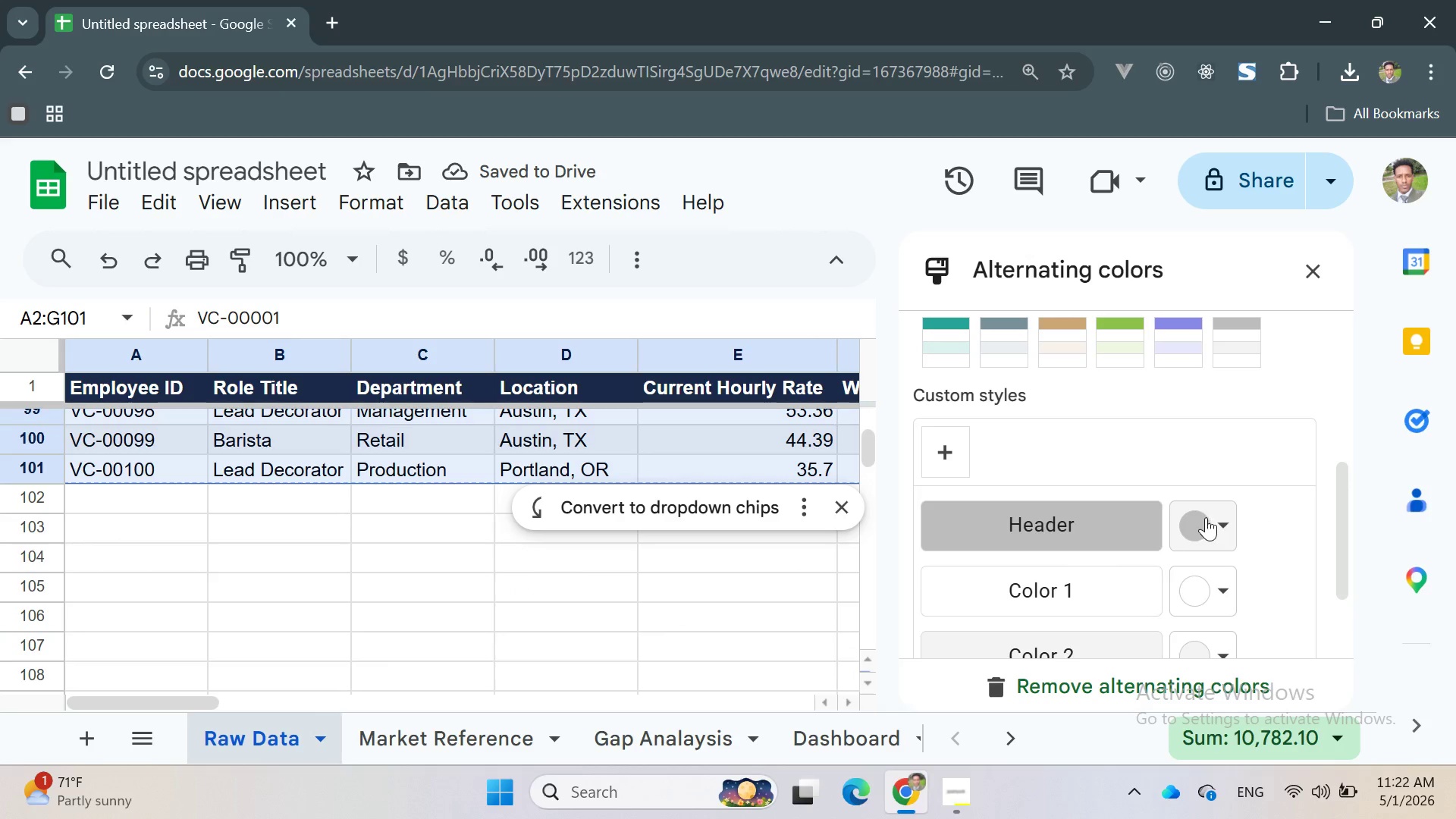 
left_click([1220, 522])
 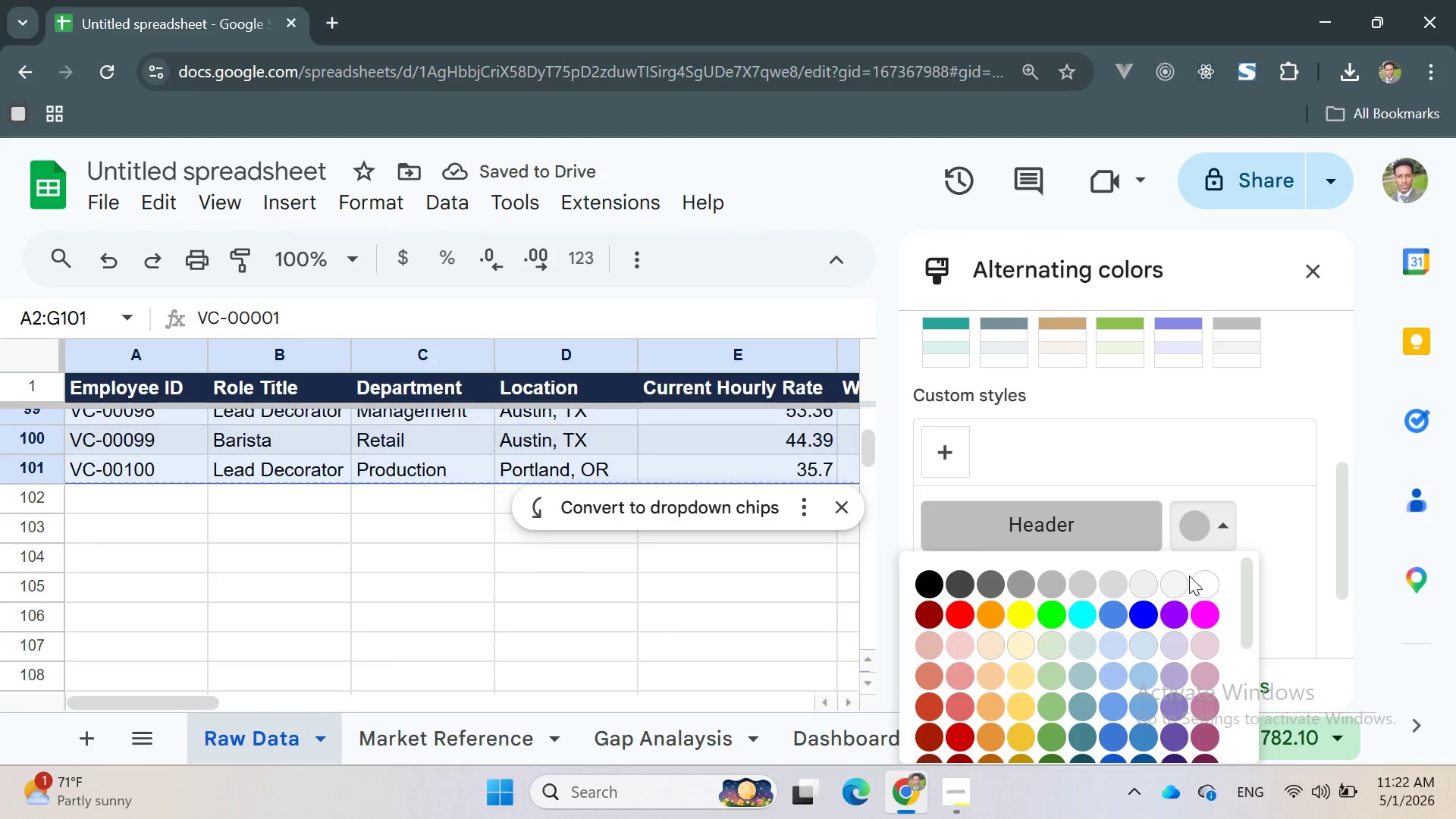 
left_click([1176, 587])
 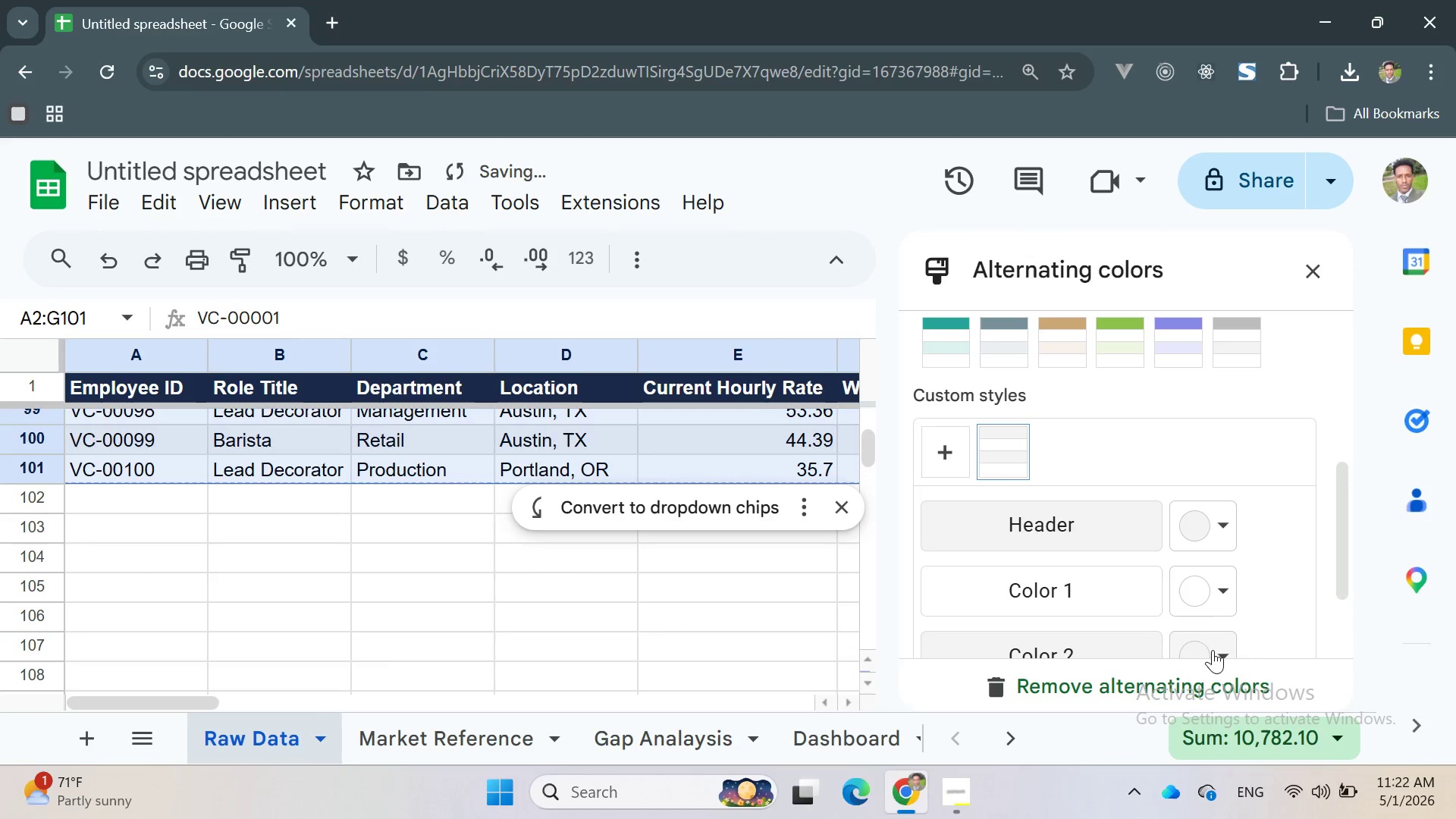 
scroll: coordinate [1288, 538], scroll_direction: down, amount: 5.0
 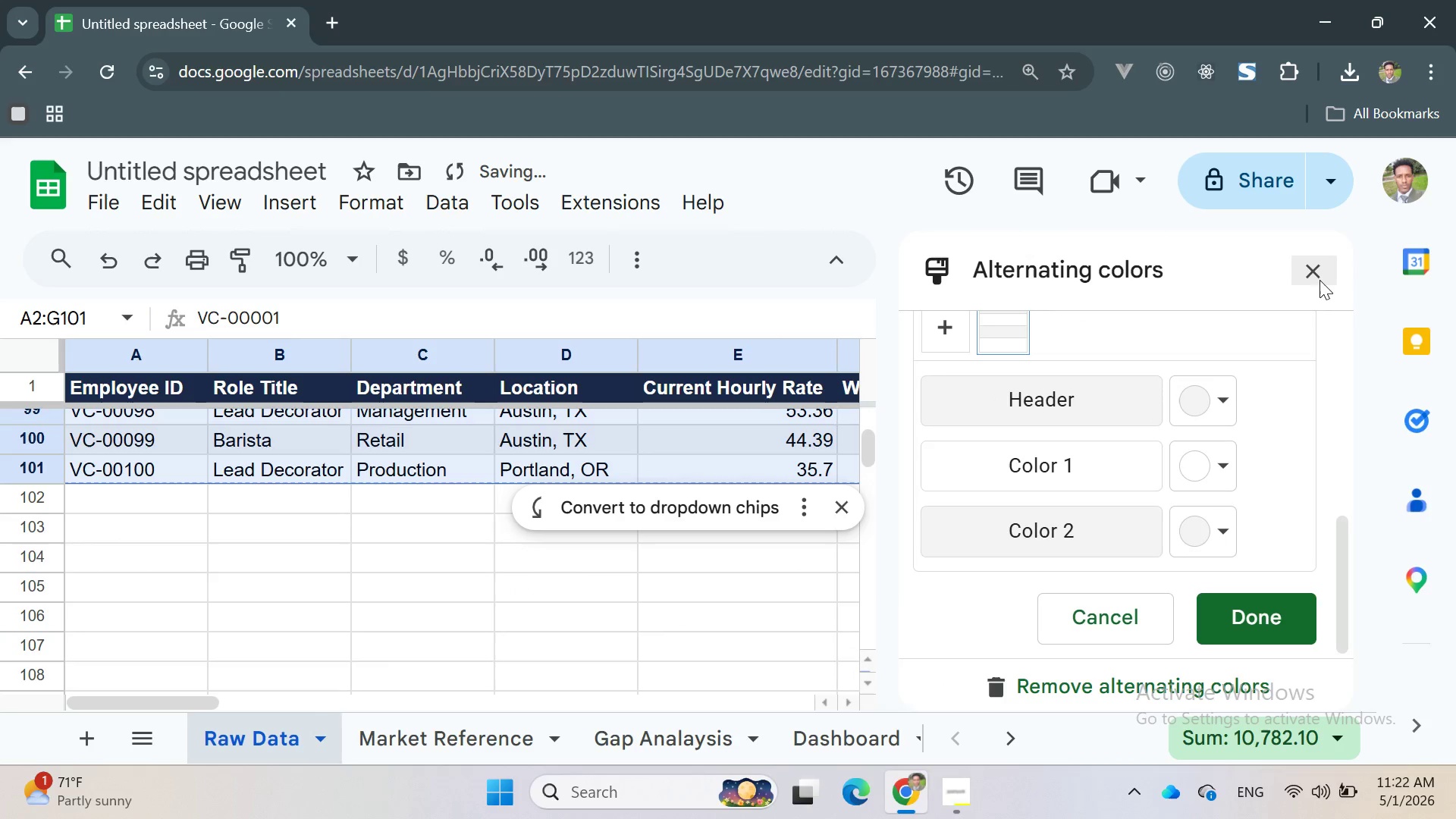 
left_click([1313, 272])
 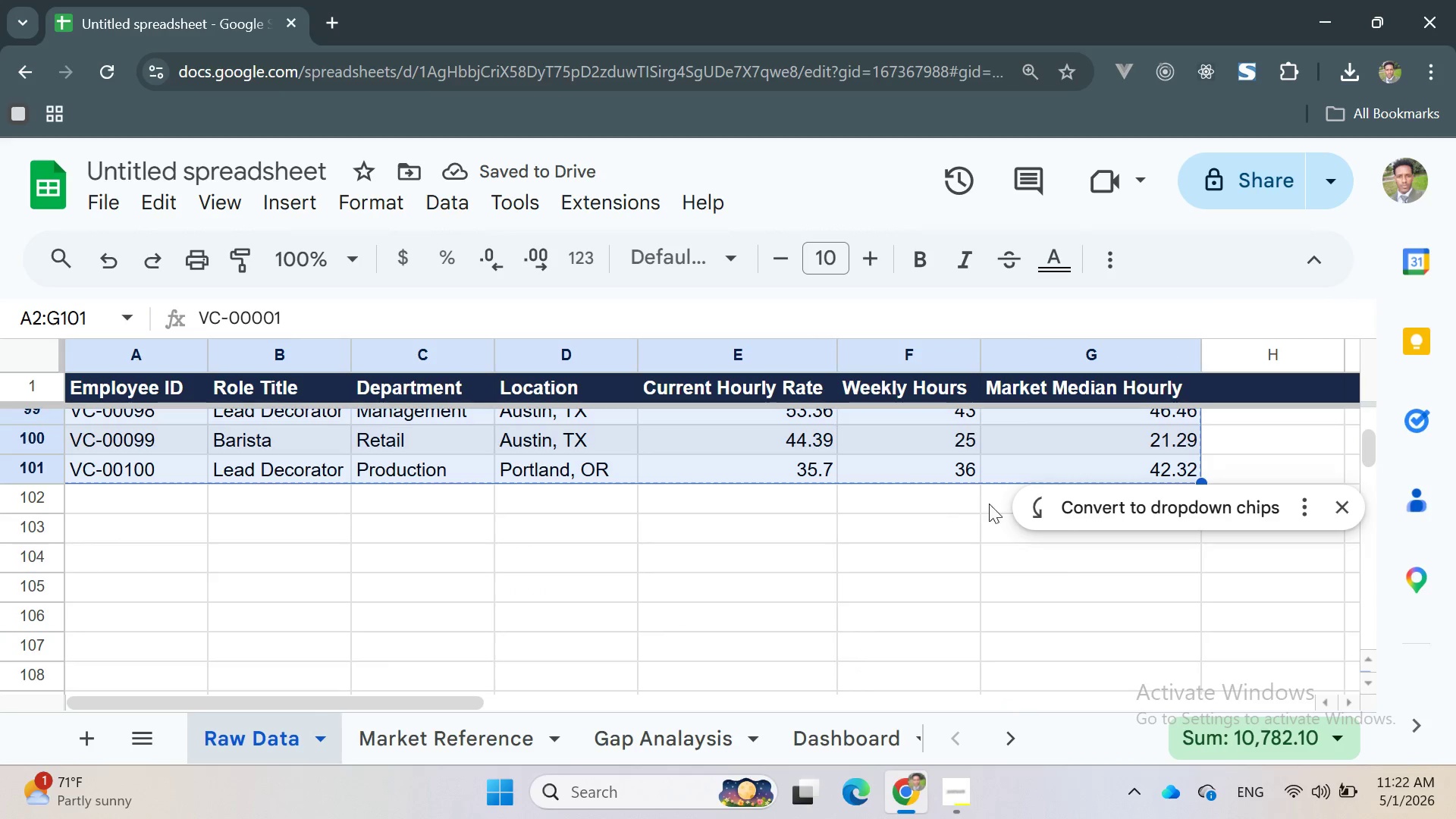 
scroll: coordinate [873, 582], scroll_direction: up, amount: 5.0
 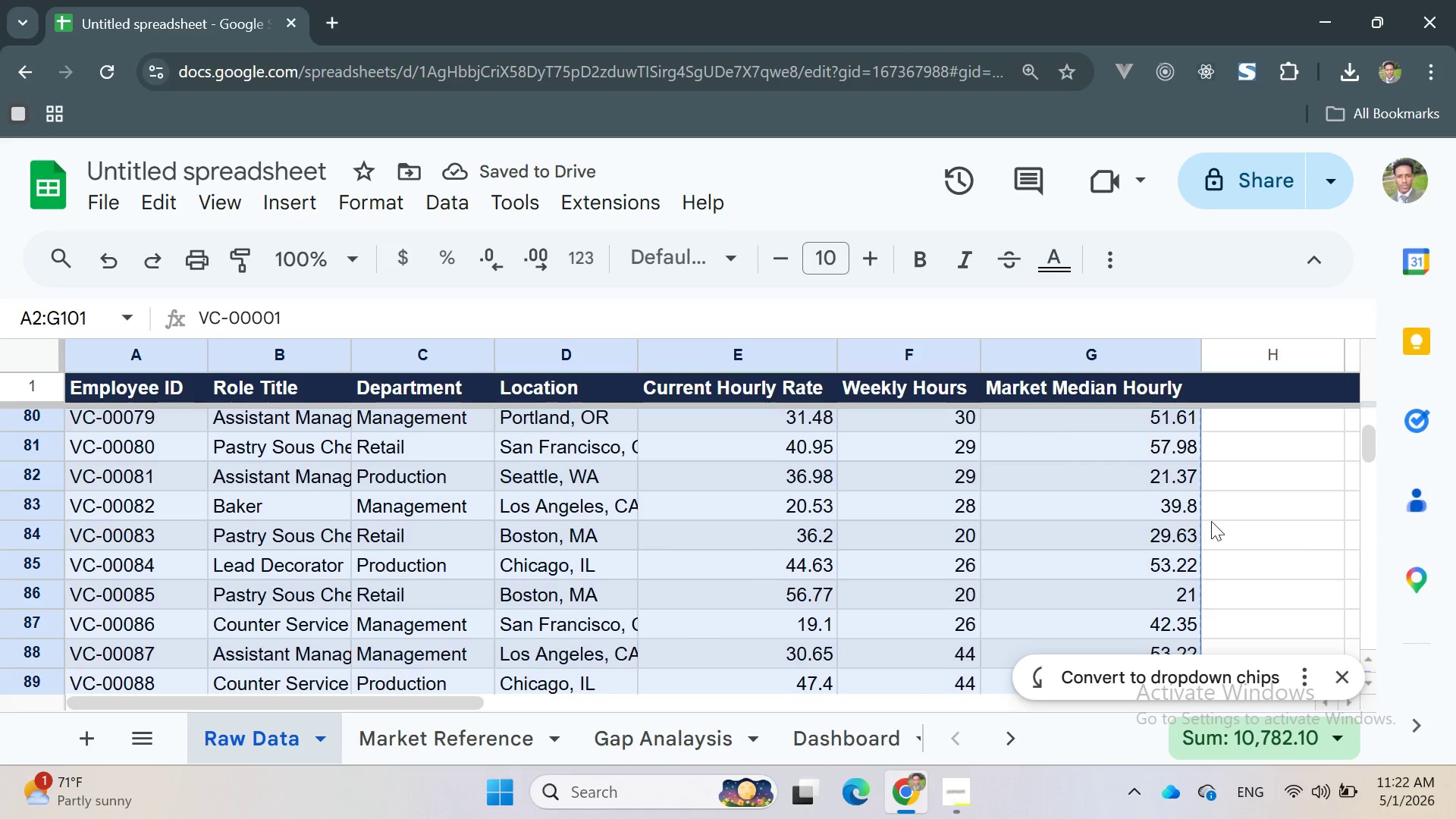 
left_click([1240, 502])
 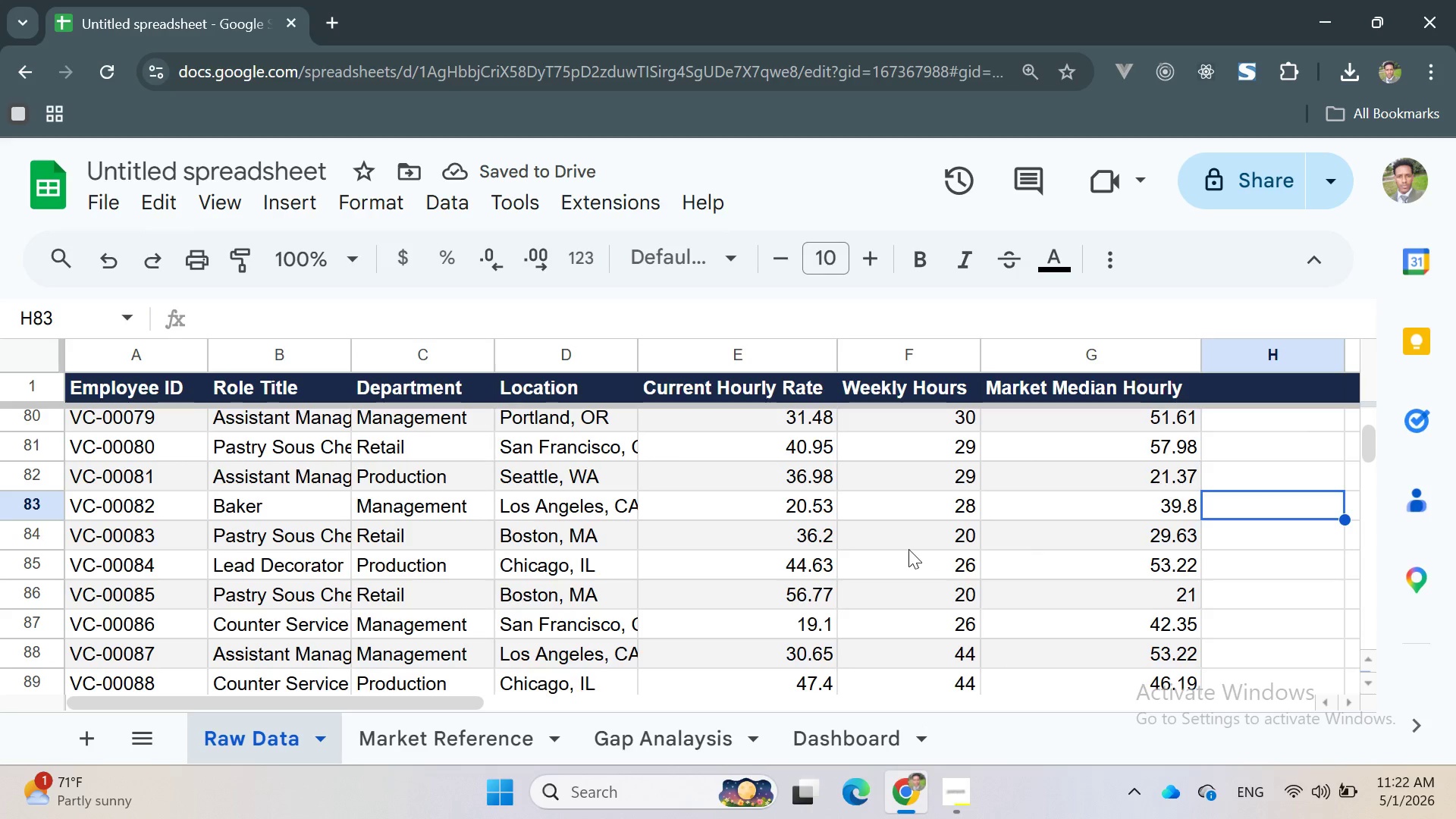 
scroll: coordinate [857, 535], scroll_direction: up, amount: 37.0
 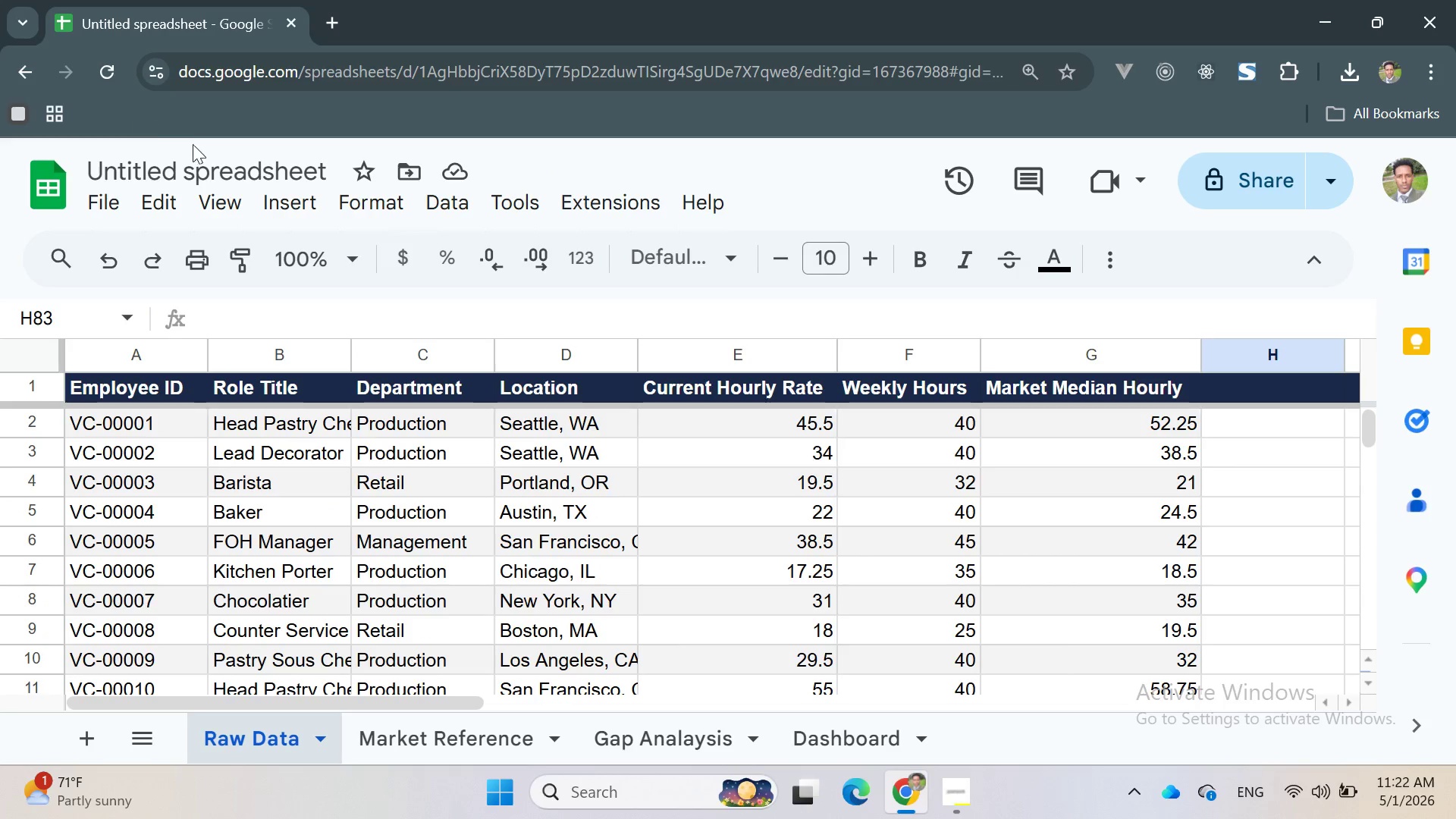 
left_click([215, 195])
 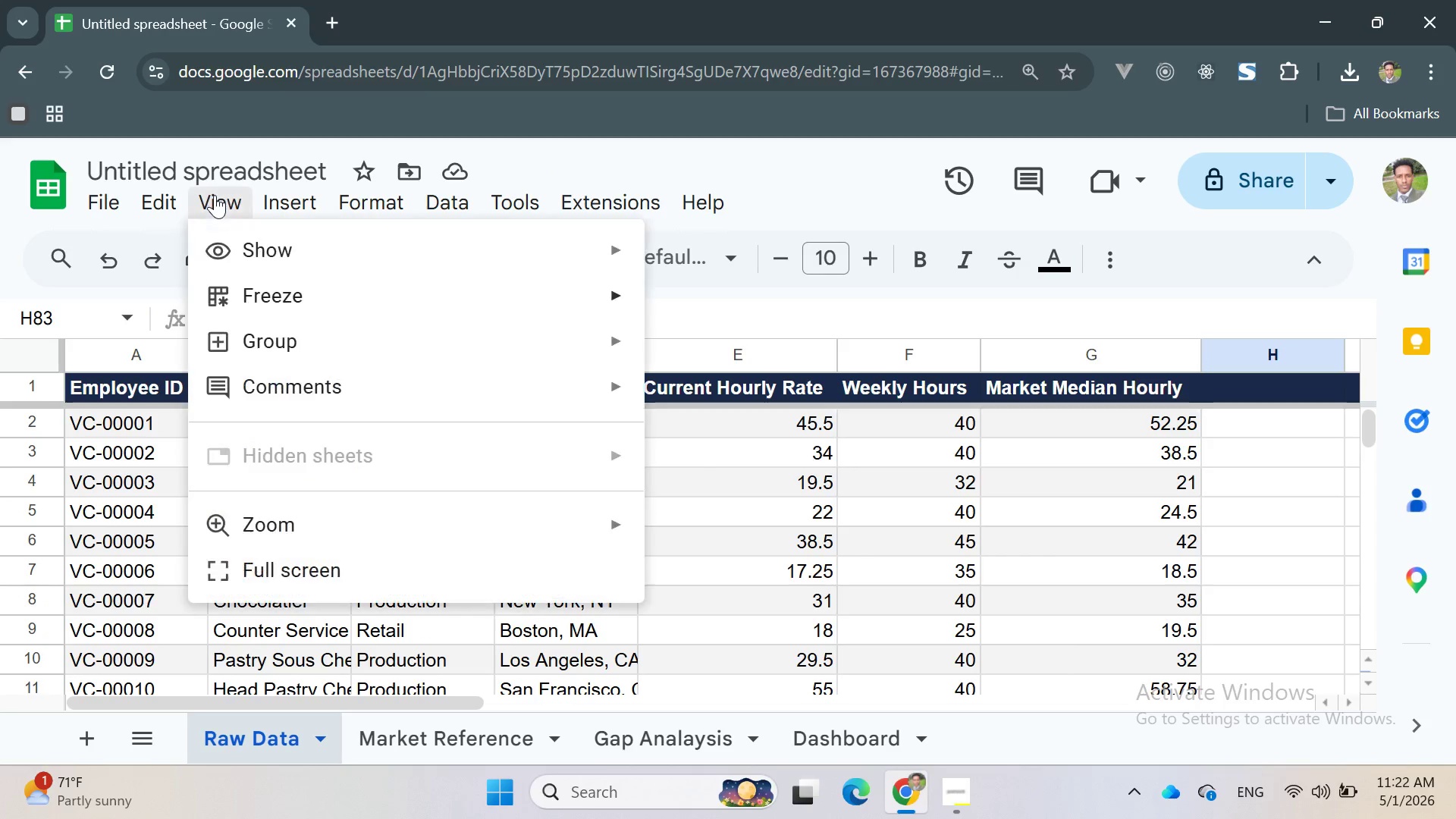 
scroll: coordinate [215, 195], scroll_direction: down, amount: 2.0
 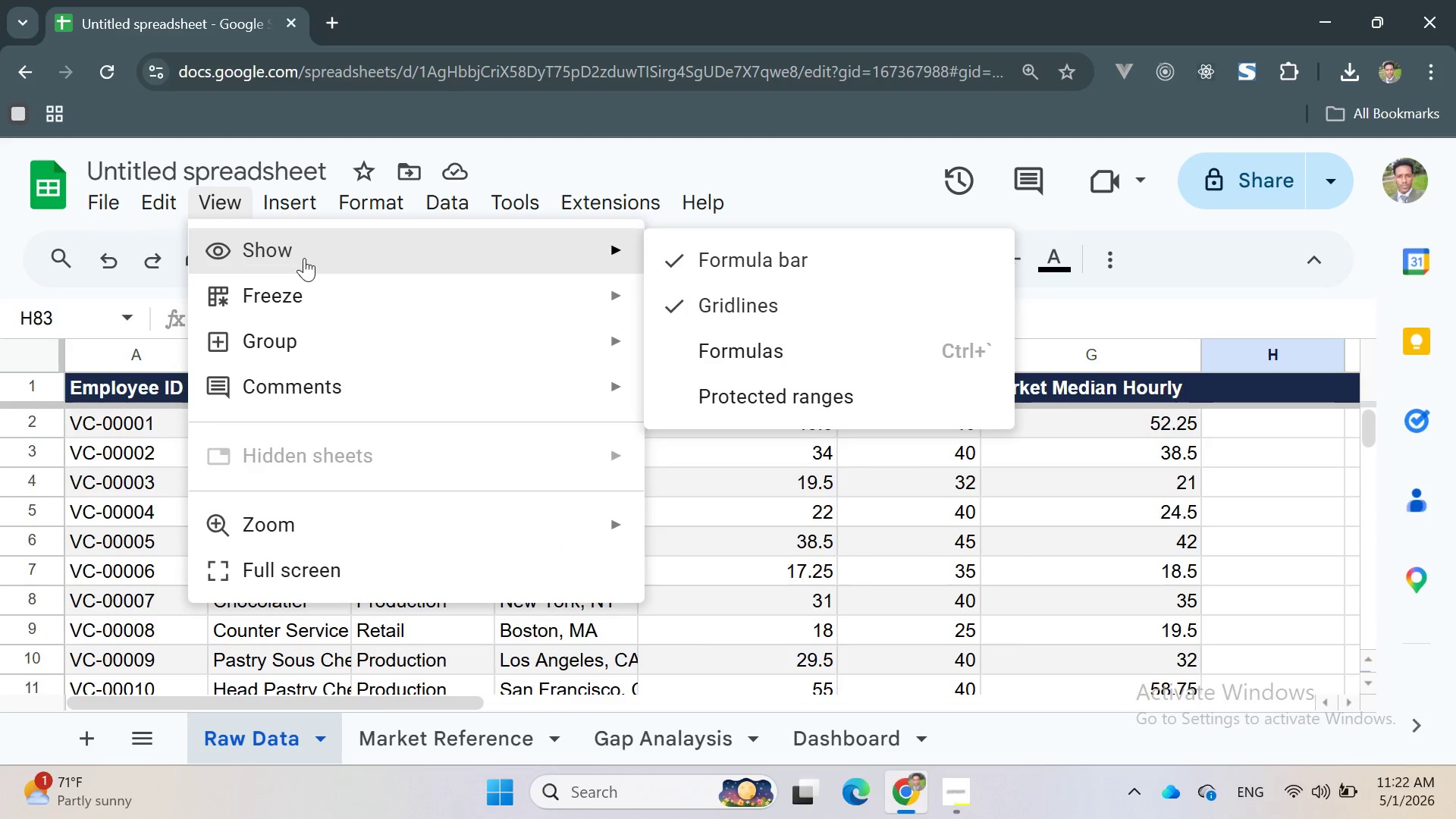 
left_click([702, 299])
 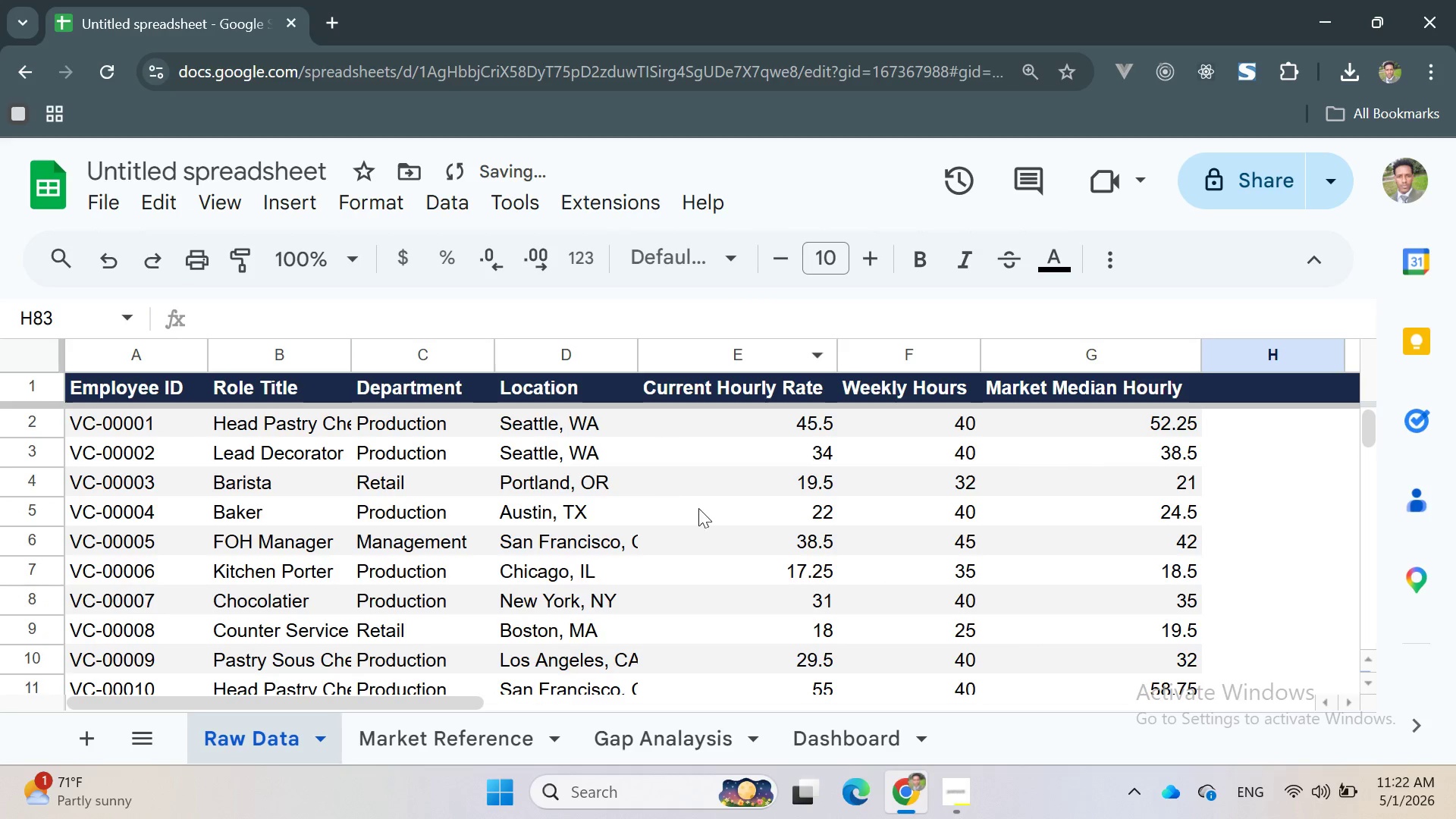 
scroll: coordinate [701, 541], scroll_direction: down, amount: 17.0
 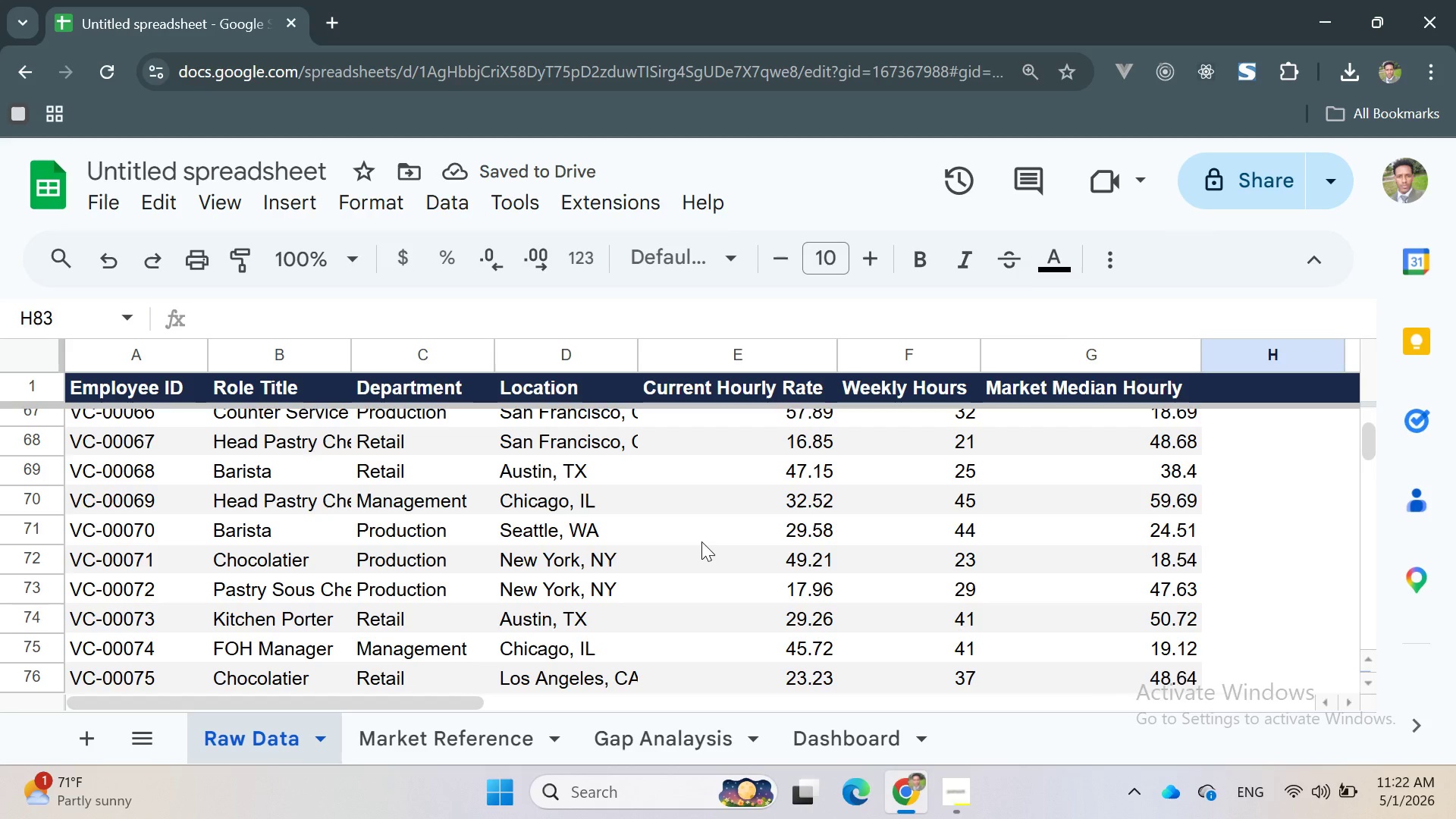 
right_click([701, 541])
 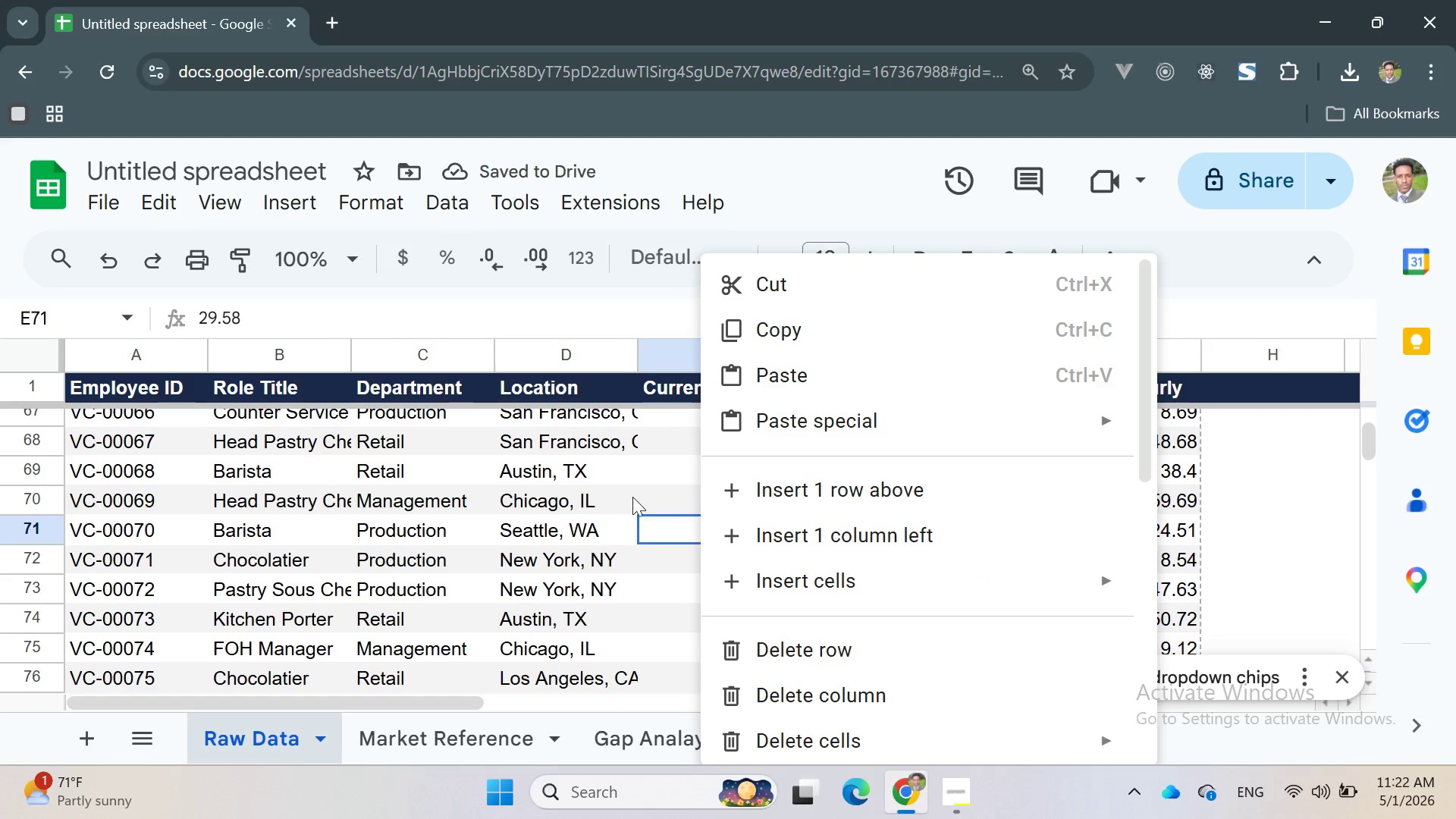 
left_click([655, 463])
 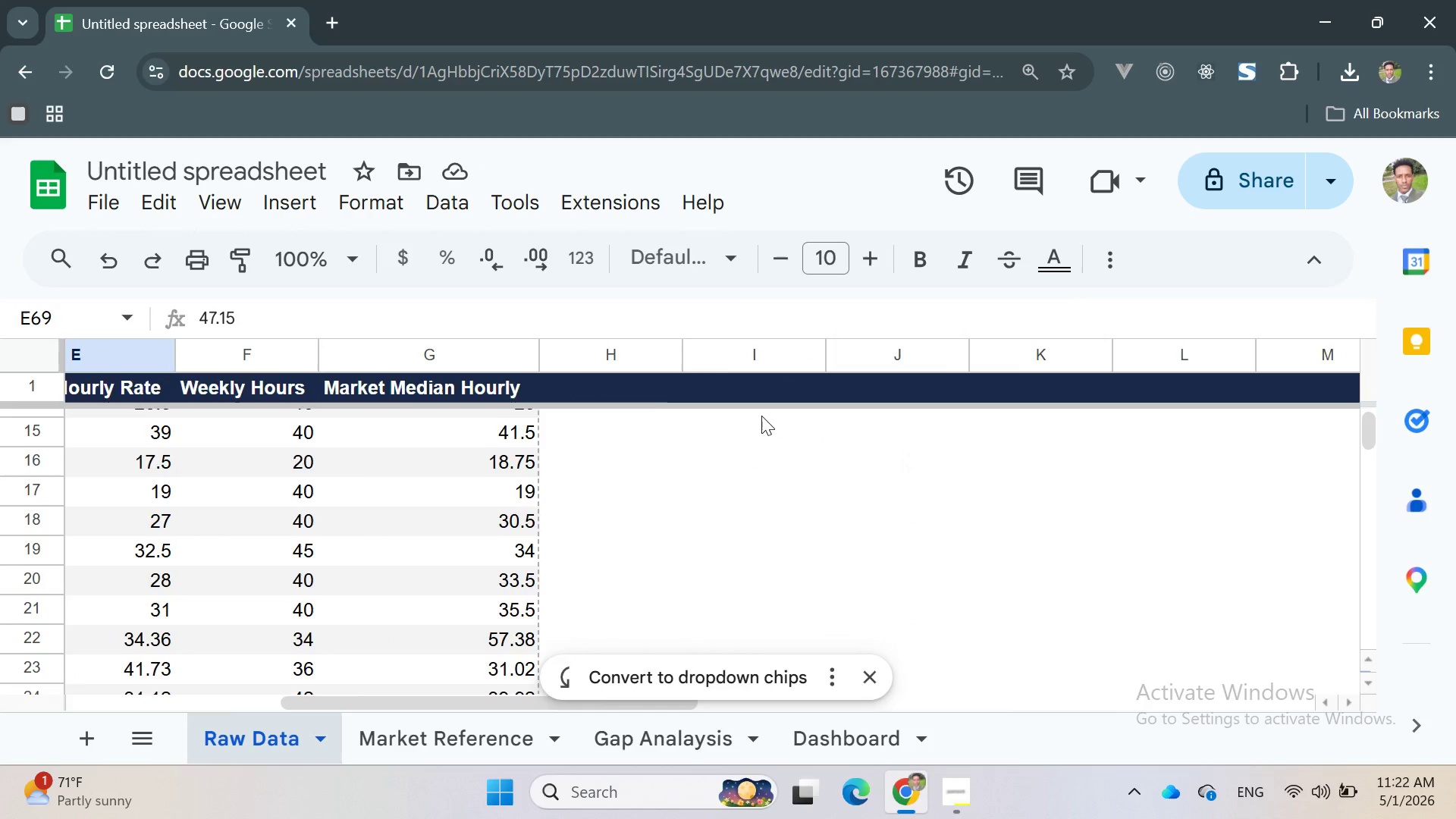 
wait(7.31)
 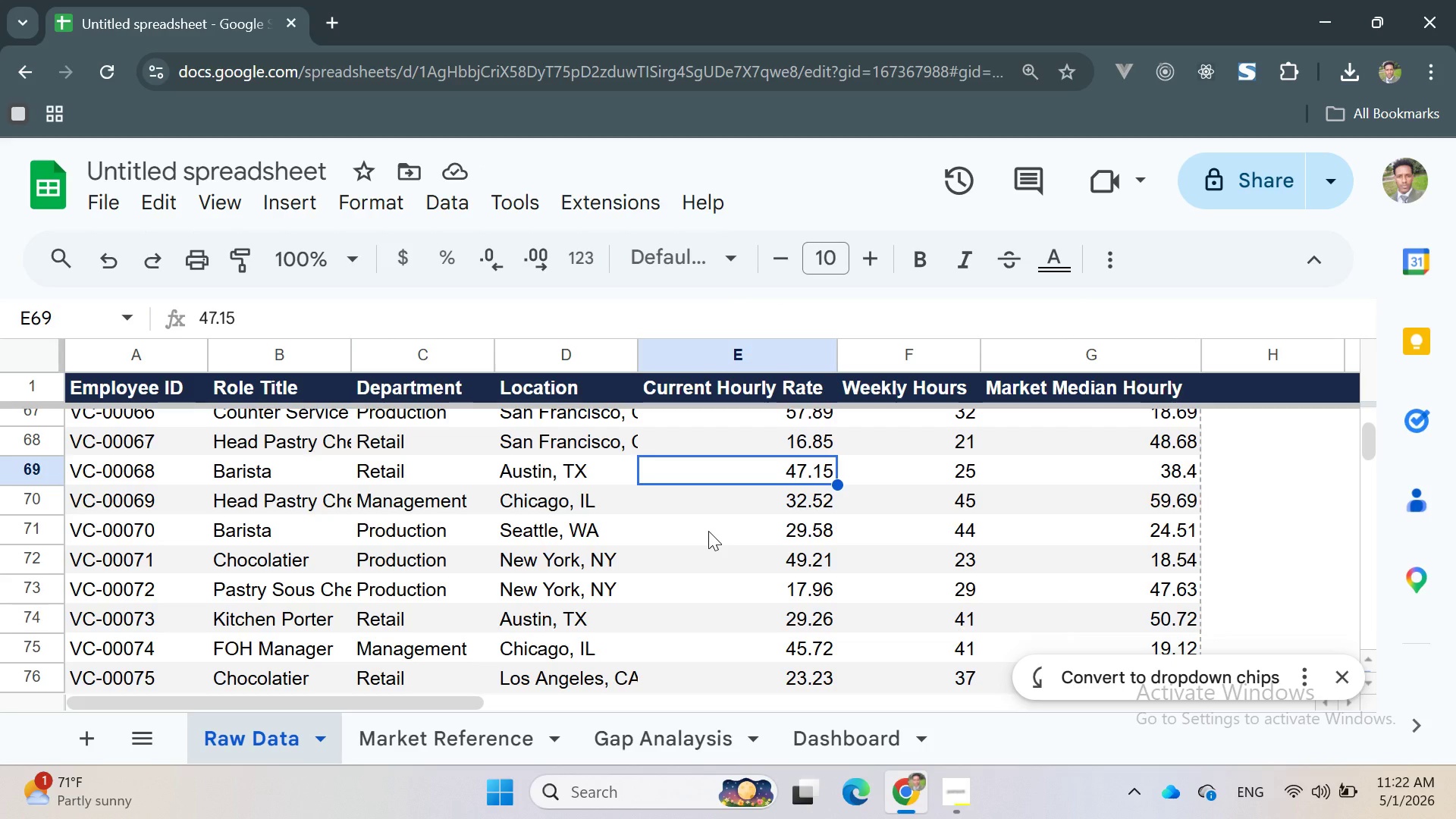 
double_click([1141, 391])
 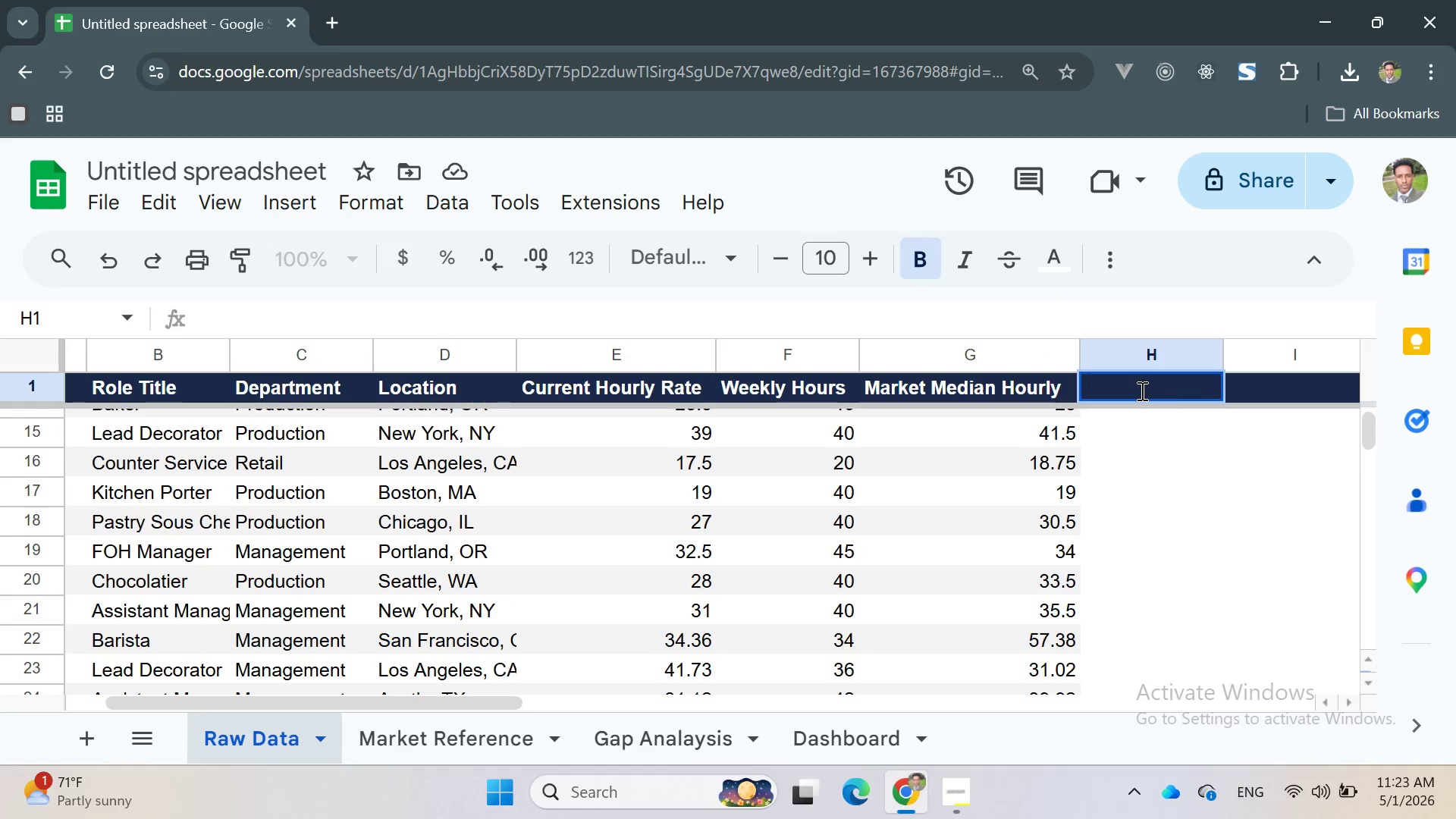 
right_click([1141, 391])
 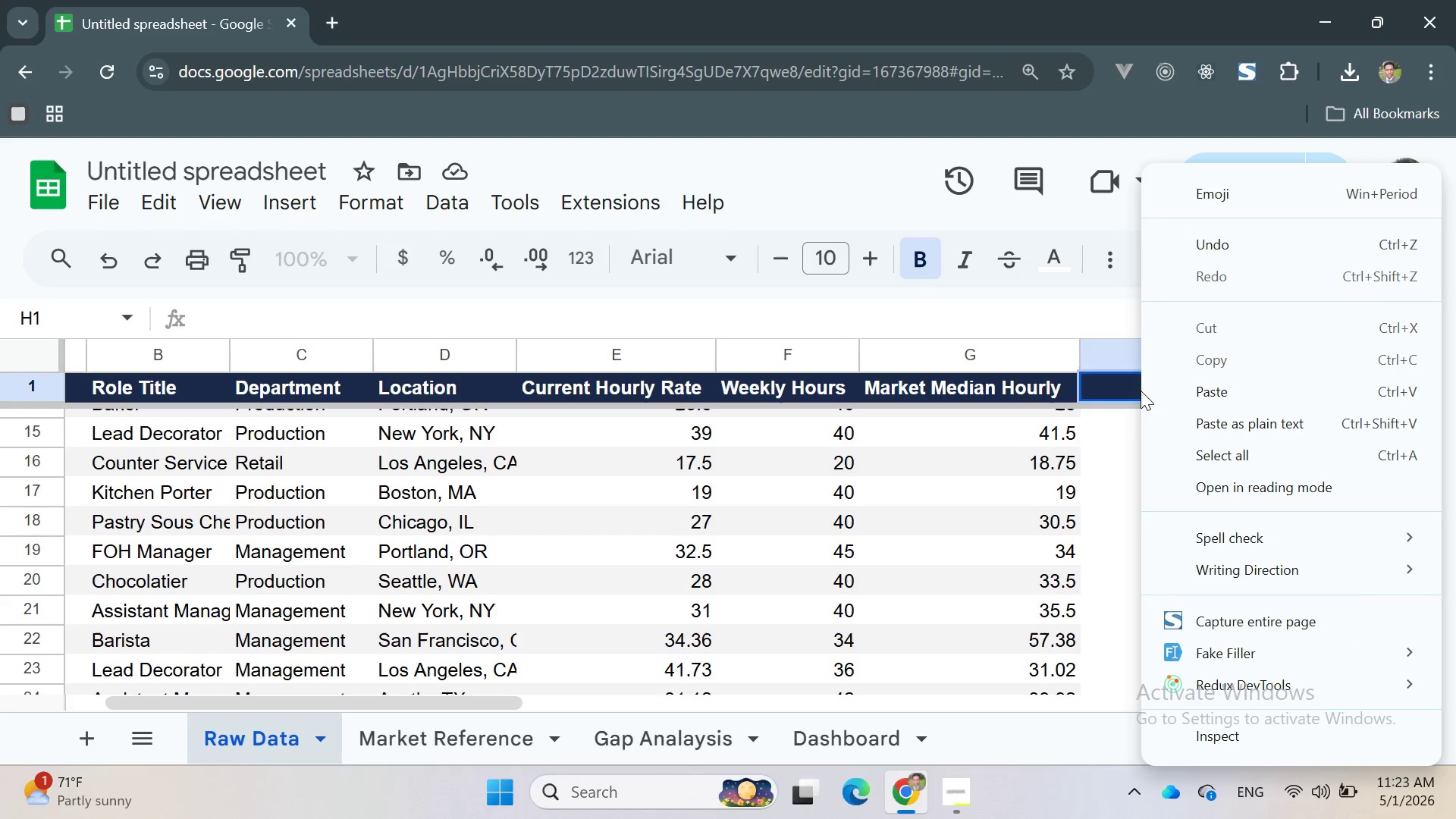 
wait(15.34)
 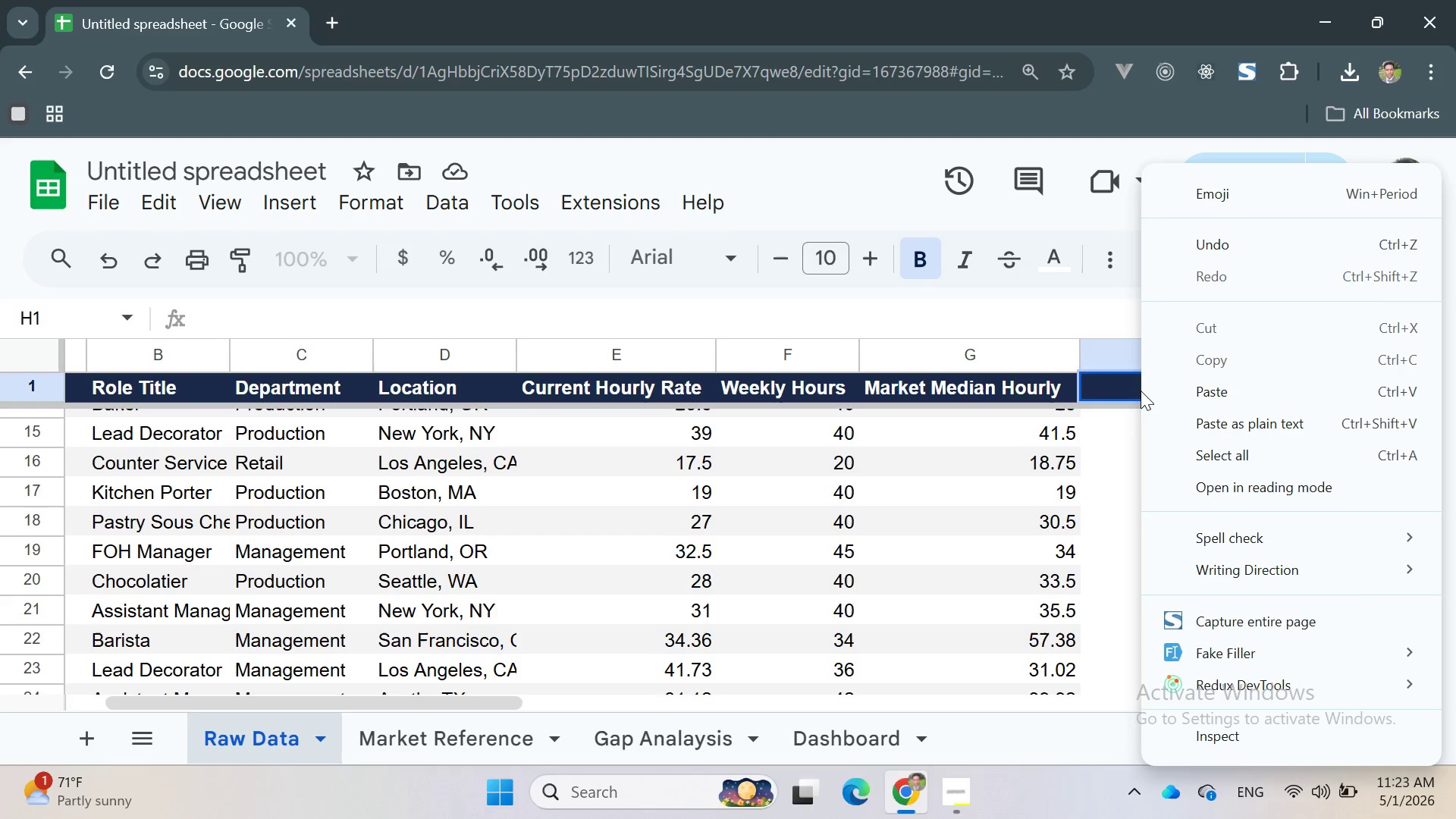 
hold_key(key=ControlLeft, duration=1.5)
left_click([580, 351])
 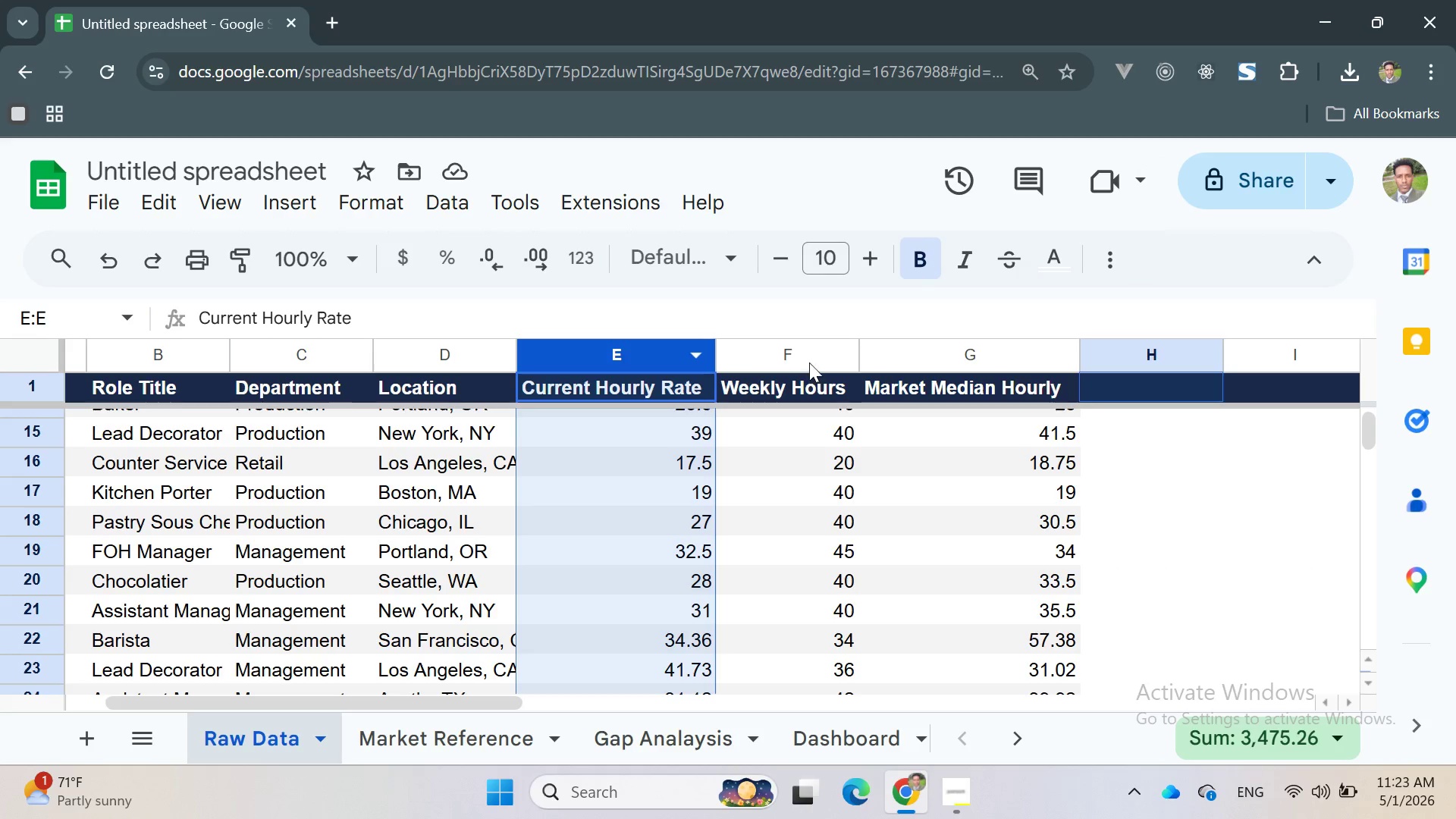 
left_click([804, 353])
 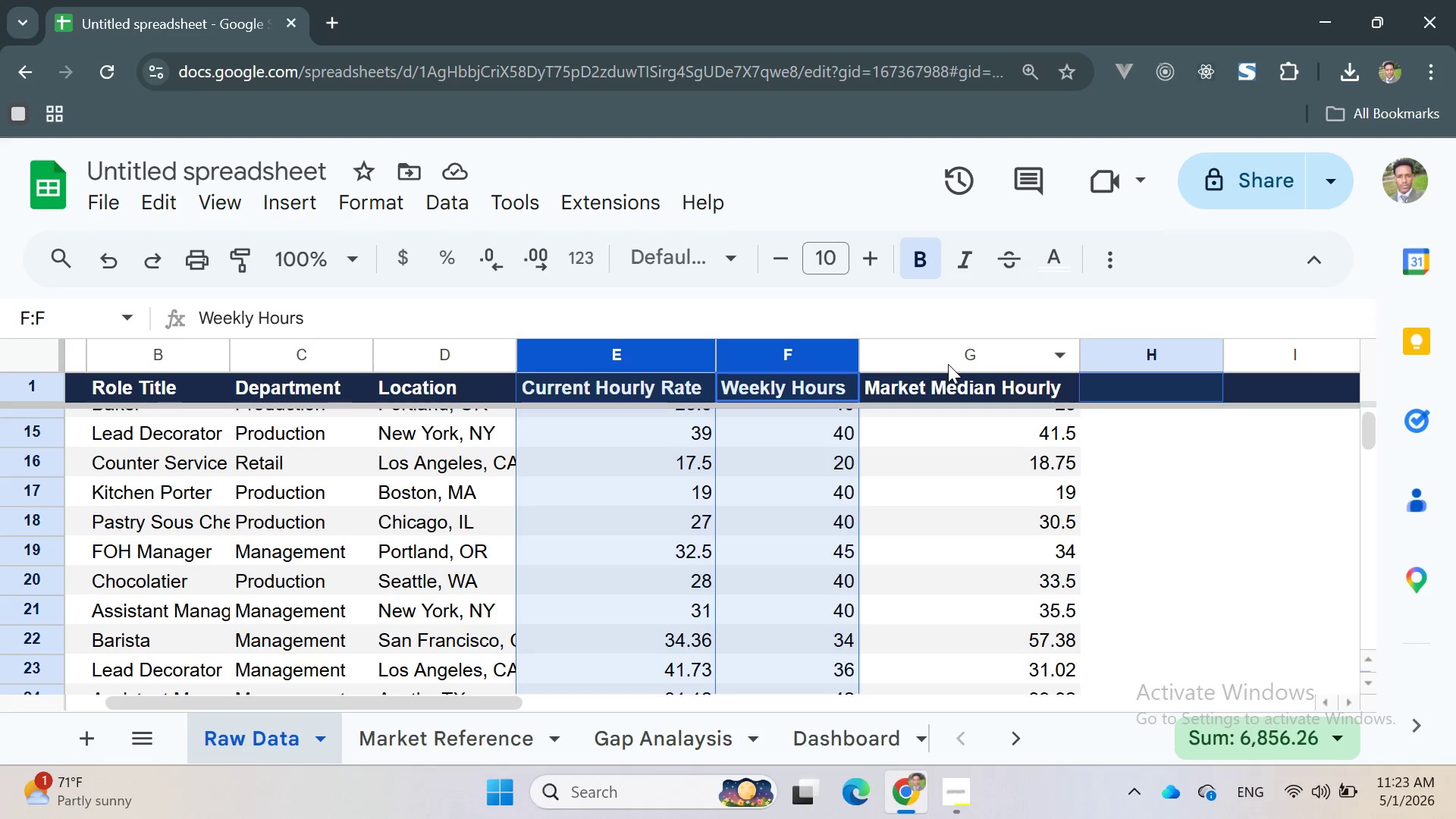 
hold_key(key=ControlLeft, duration=1.5)
 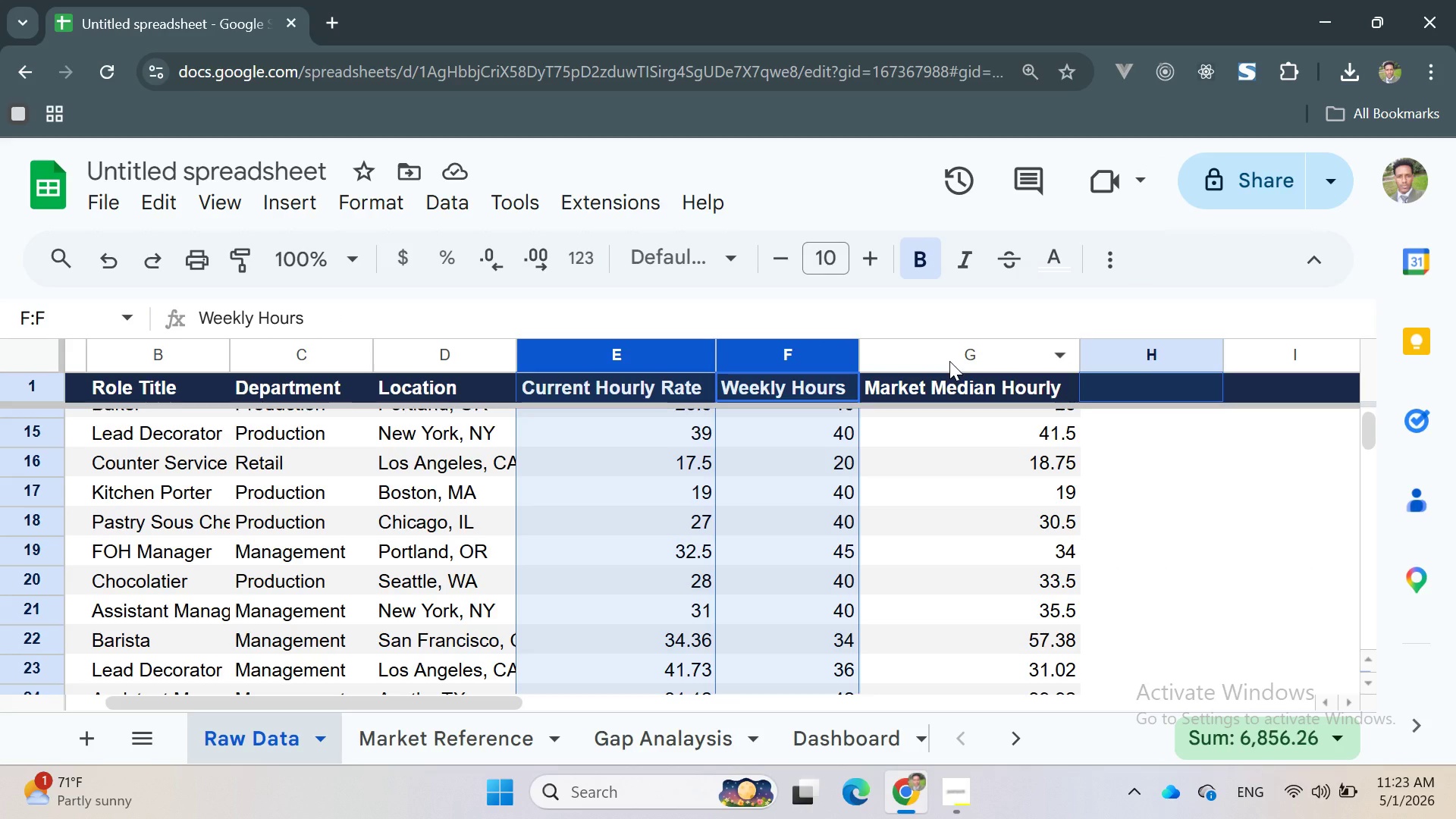 
hold_key(key=ControlLeft, duration=1.5)
 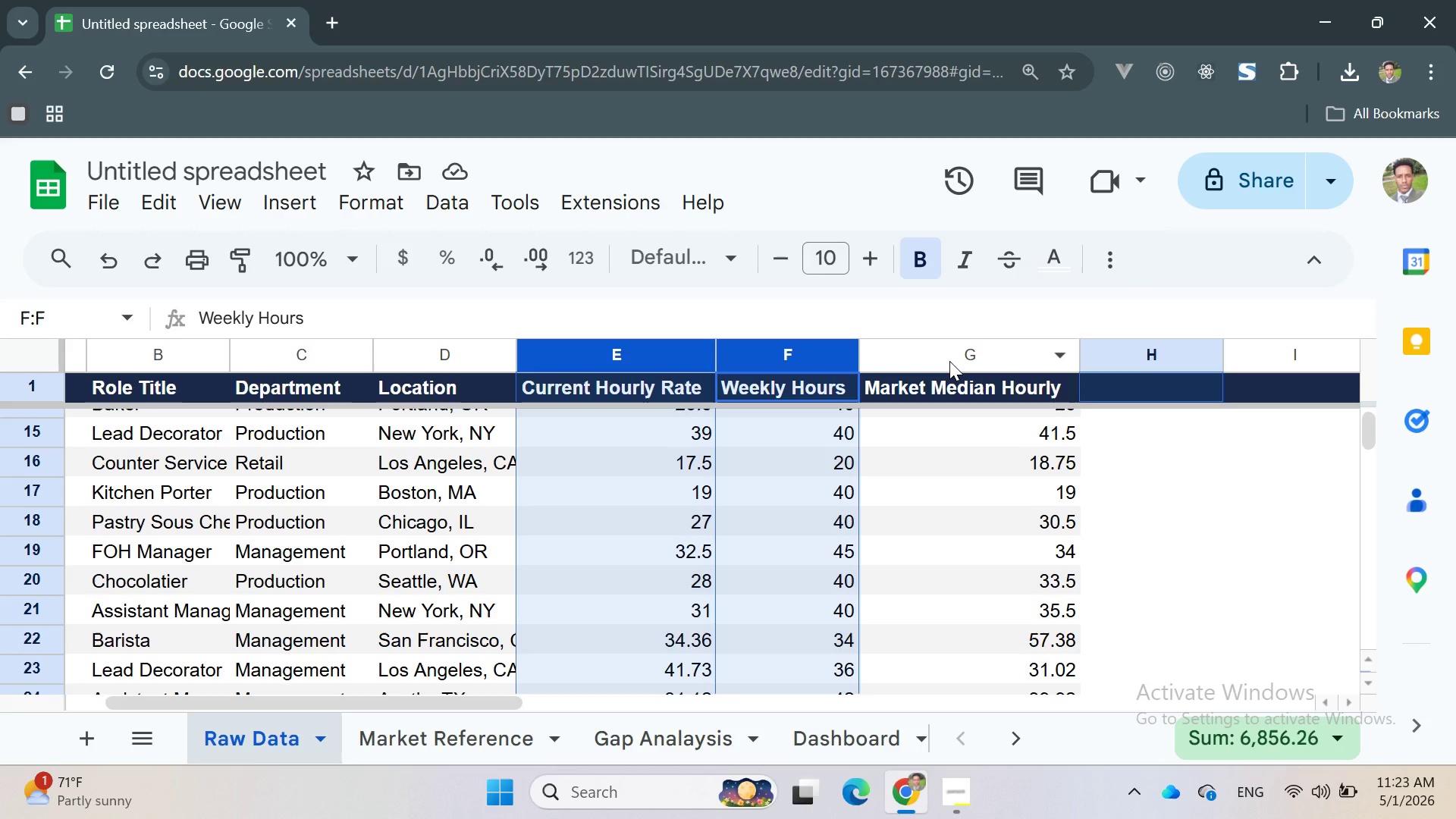 
hold_key(key=ControlLeft, duration=1.5)
 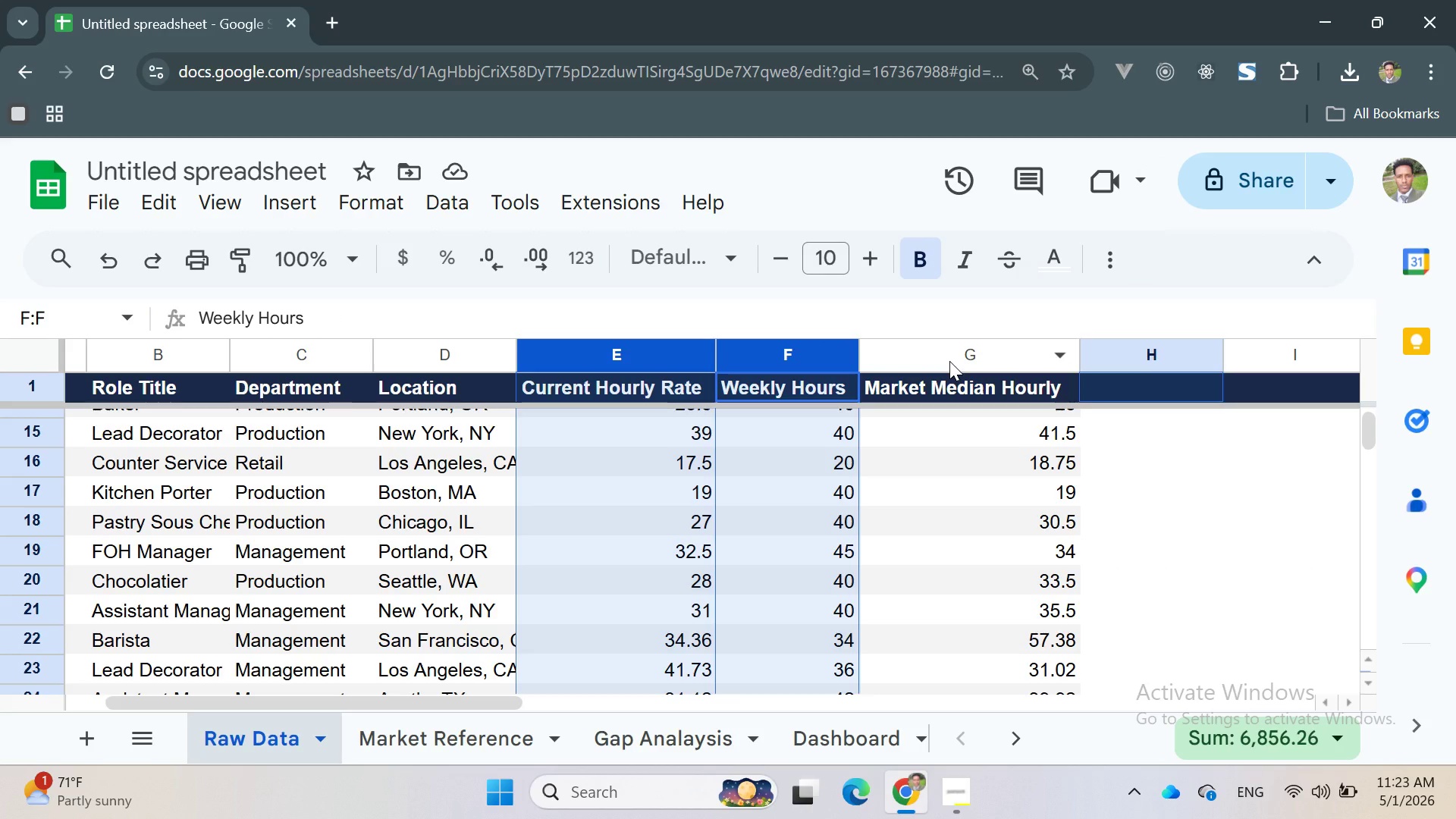 
hold_key(key=ControlLeft, duration=1.5)
 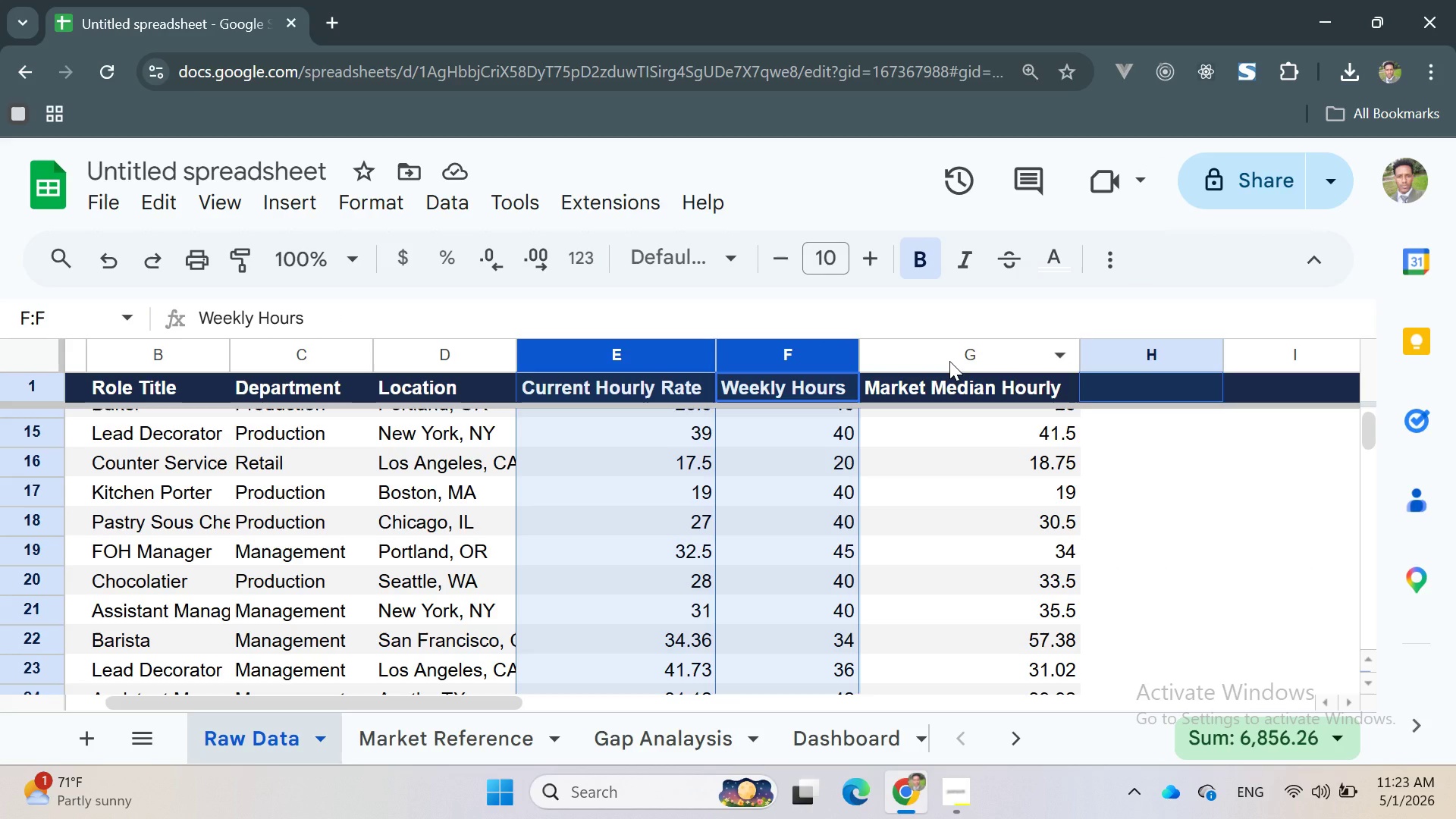 
hold_key(key=ControlLeft, duration=1.5)
left_click([949, 361])
 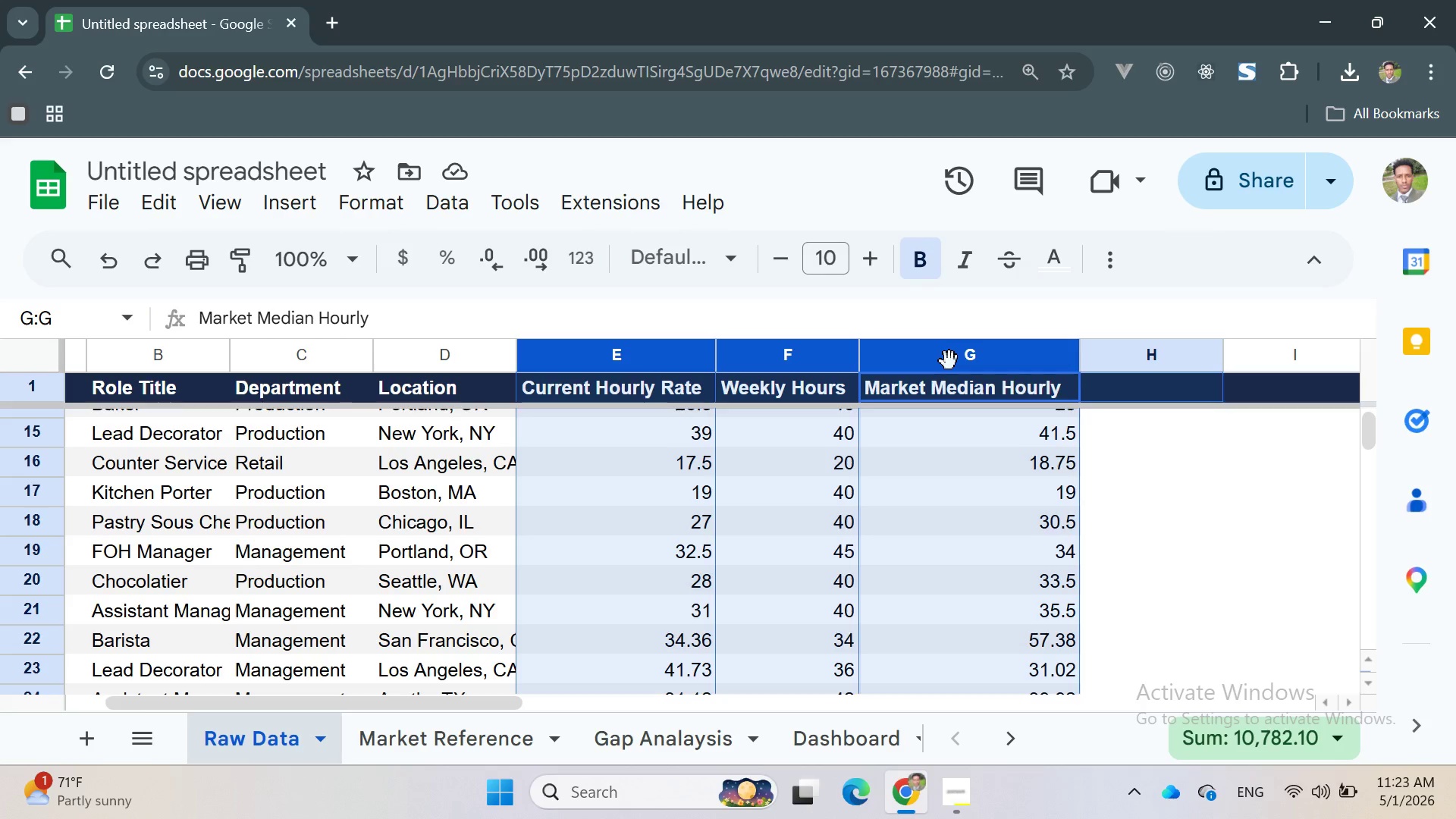 
hold_key(key=ControlLeft, duration=0.36)
 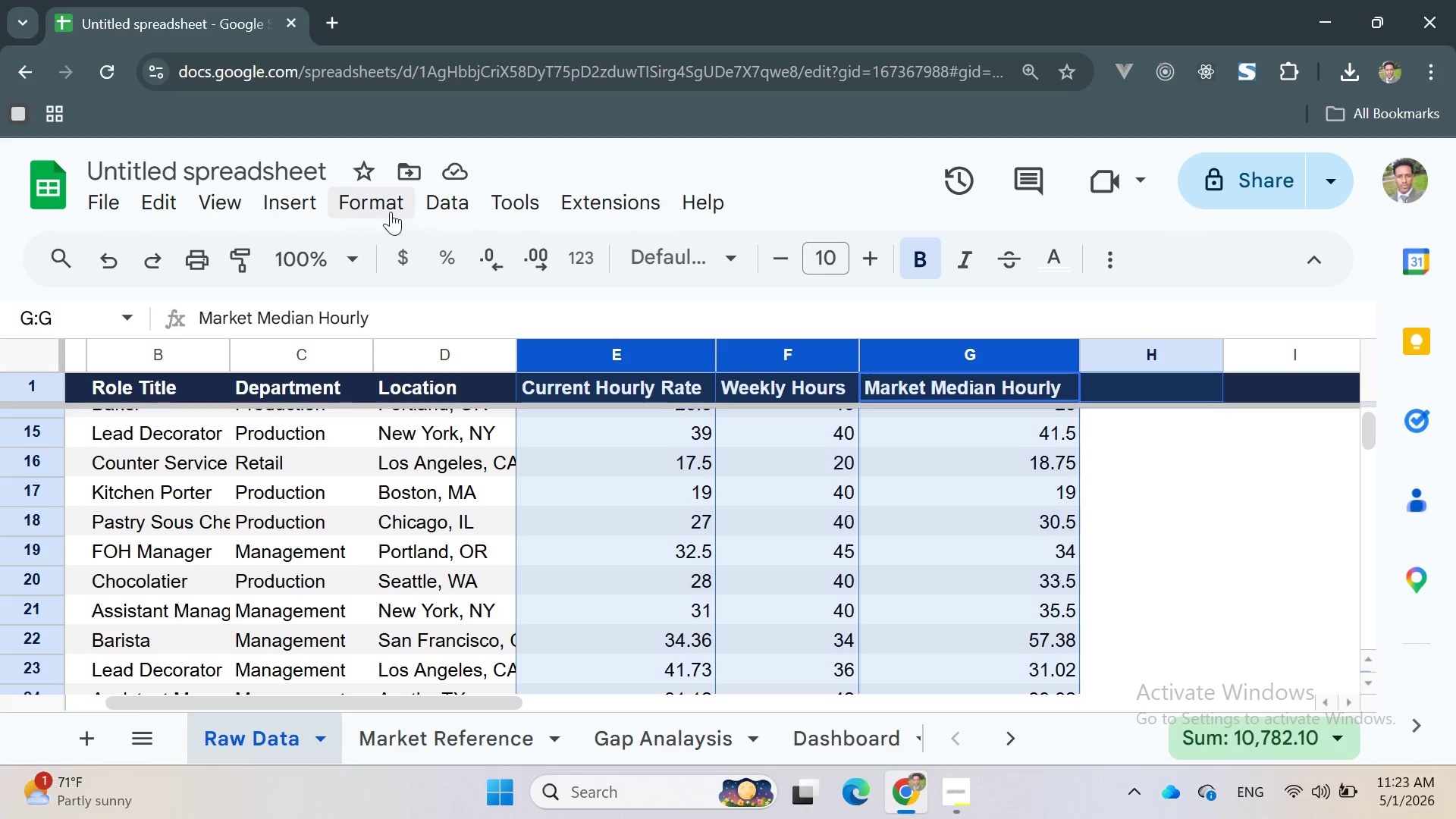 
left_click([372, 199])
 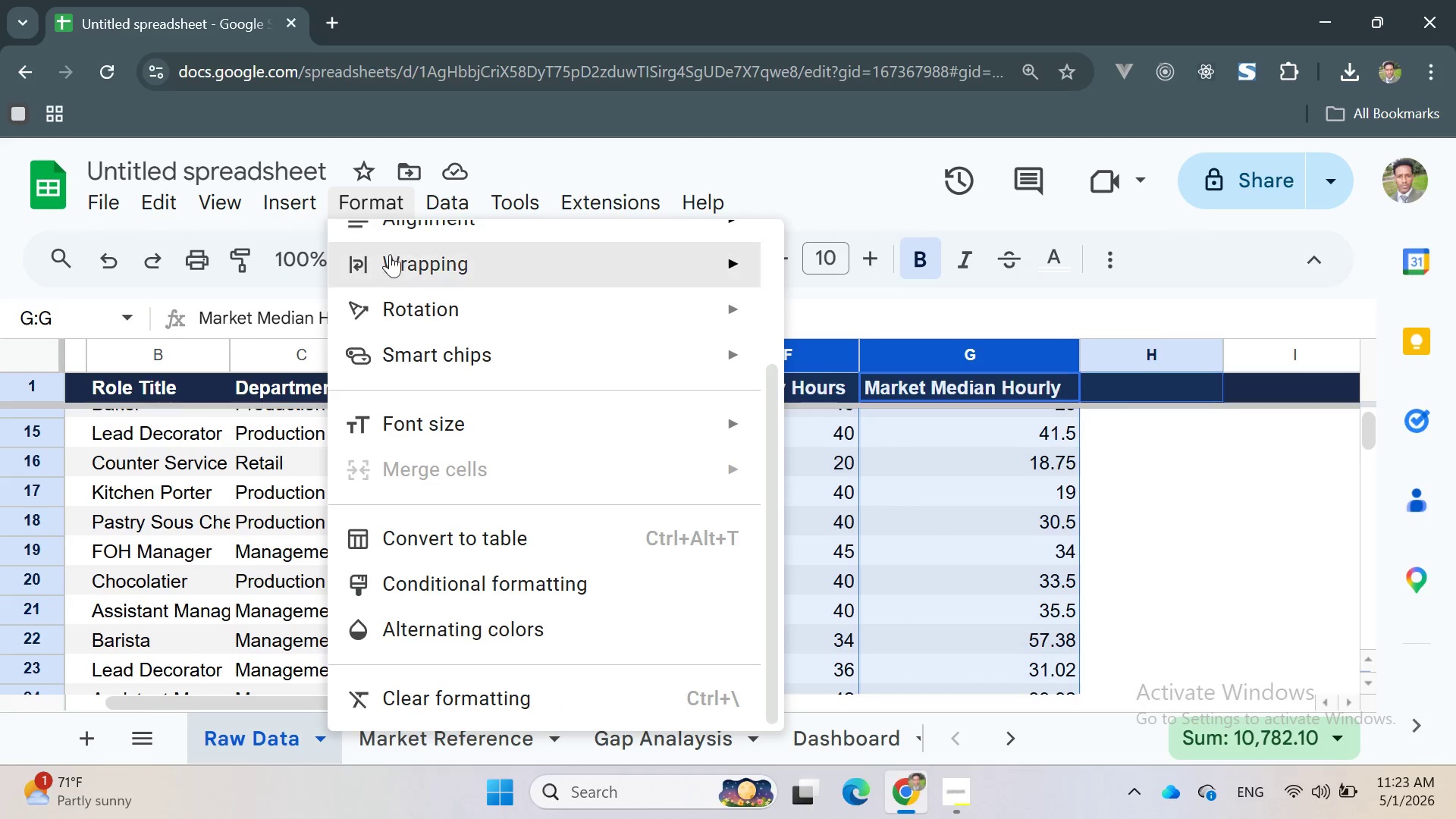 
scroll: coordinate [534, 318], scroll_direction: up, amount: 7.0
 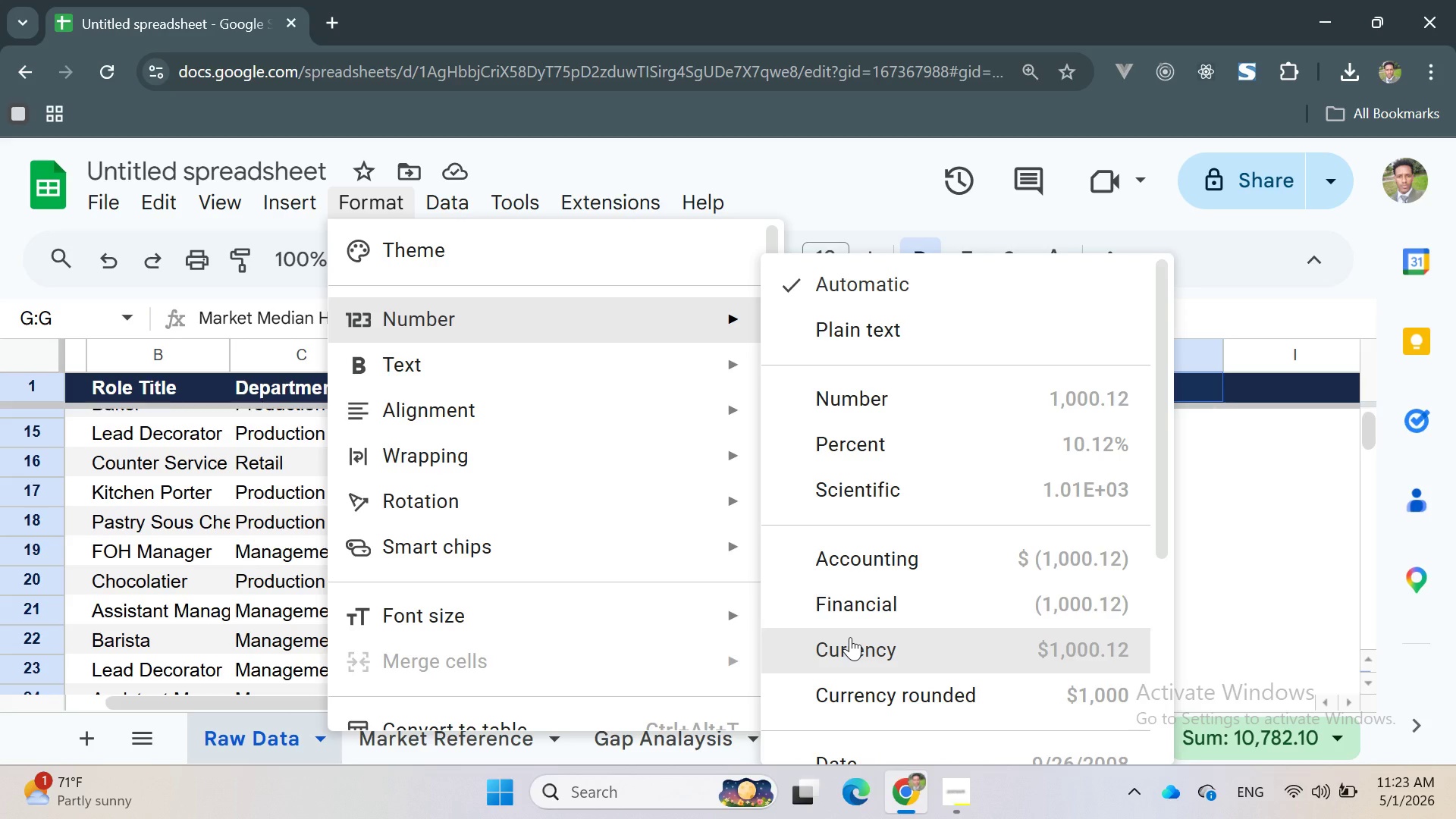 
wait(5.39)
 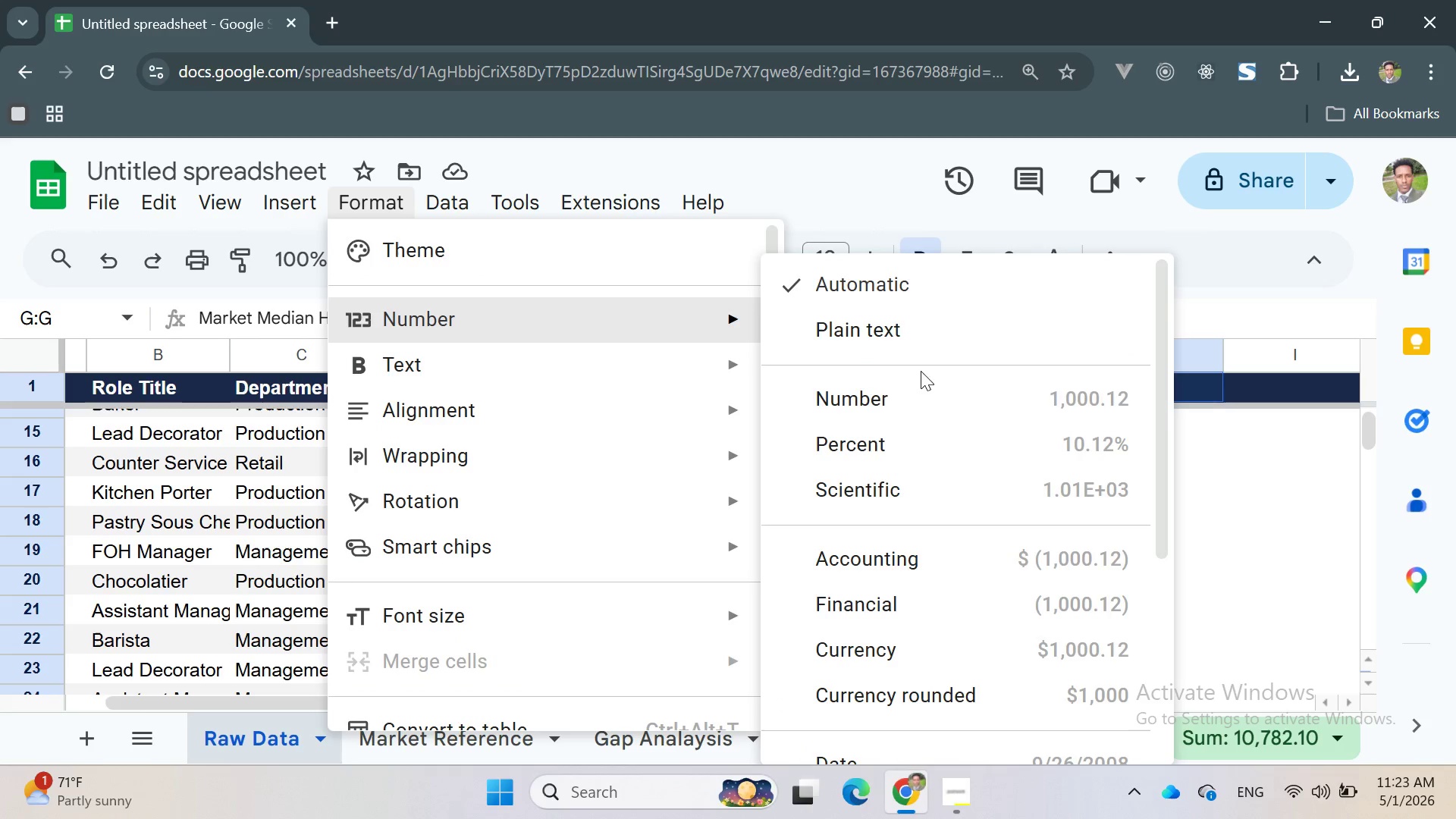 
left_click([850, 637])
 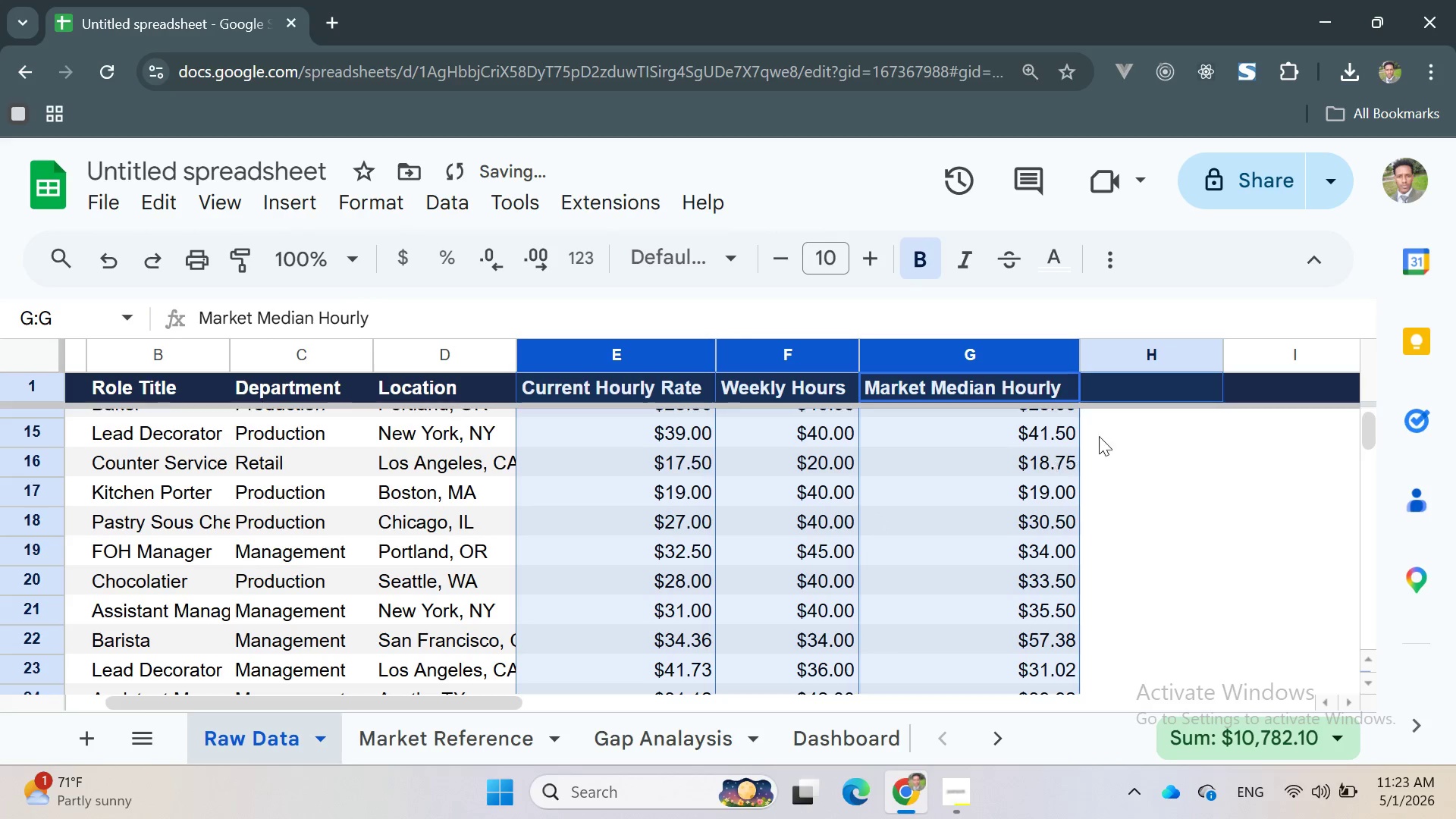 
left_click([1122, 426])
 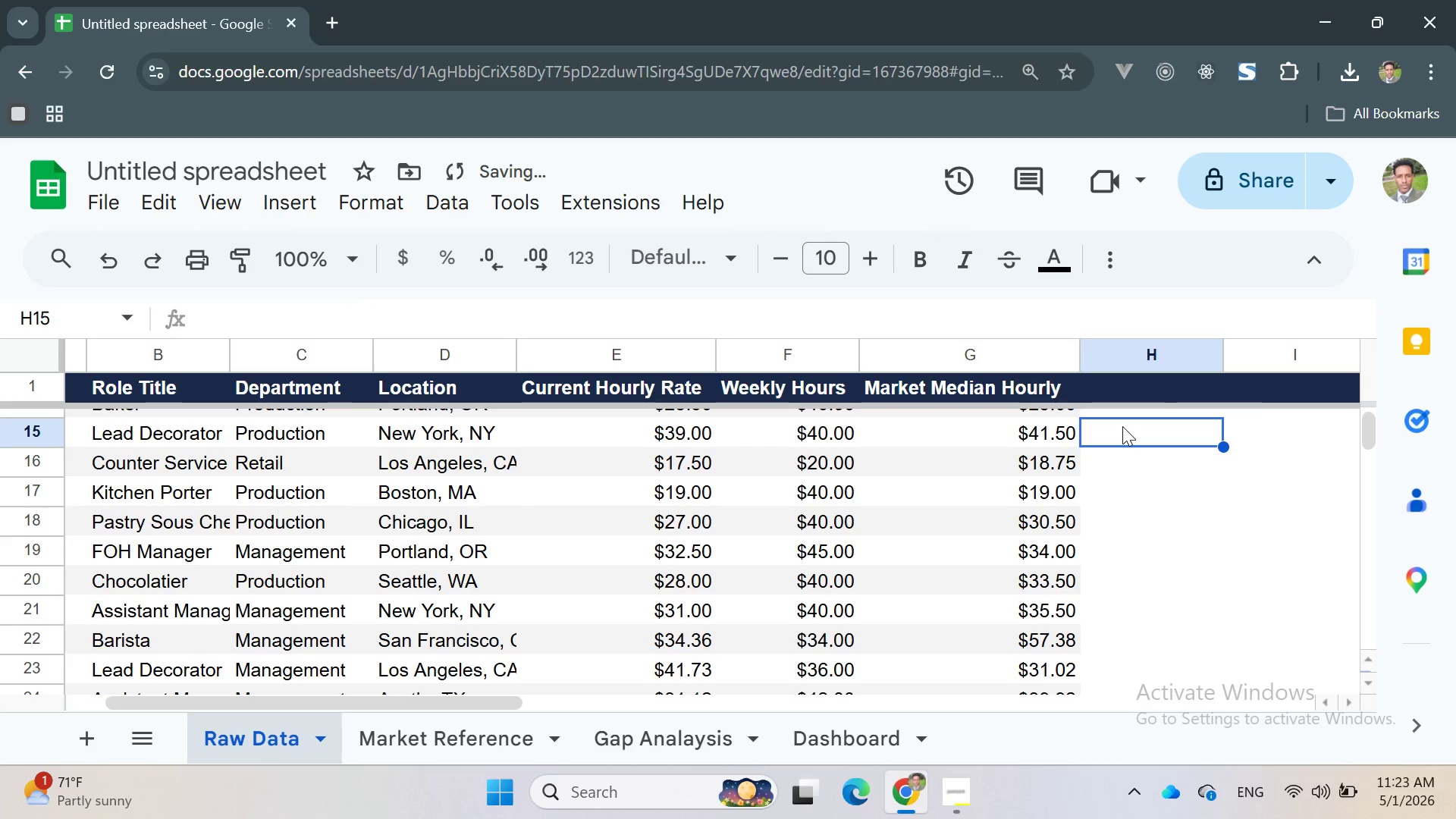 
scroll: coordinate [1147, 422], scroll_direction: up, amount: 11.0
 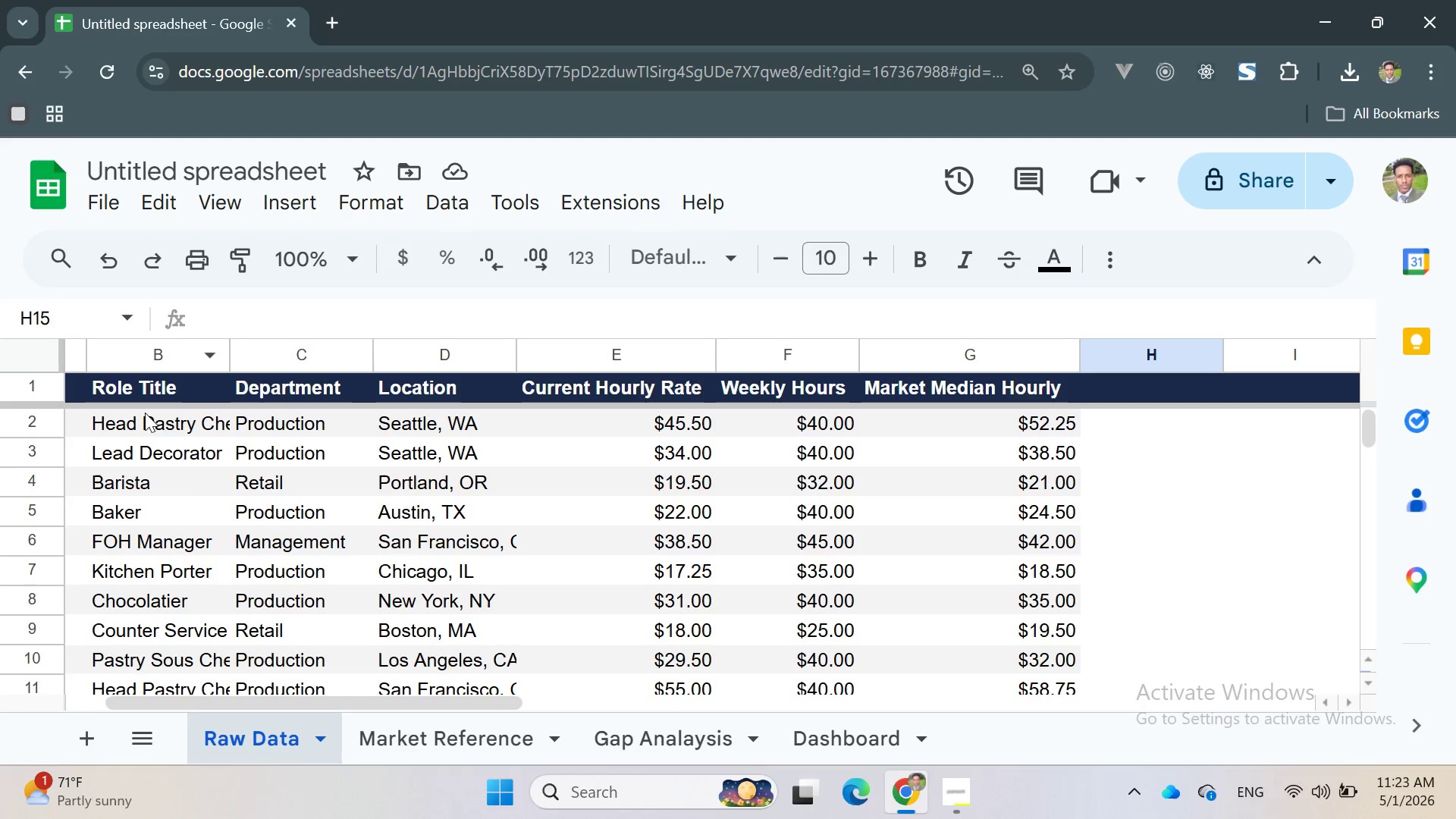 
wait(6.84)
 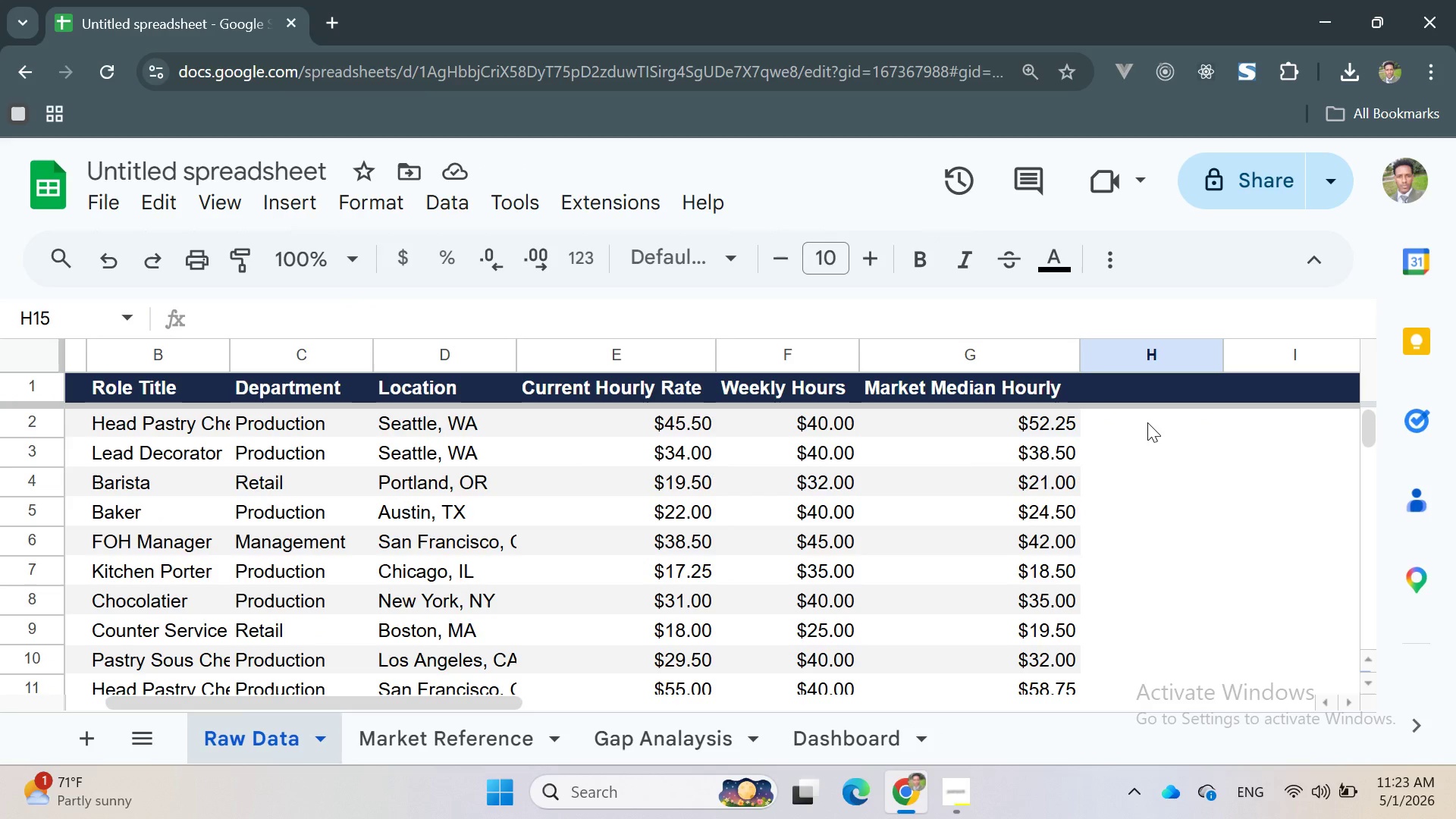 
left_click([253, 359])
 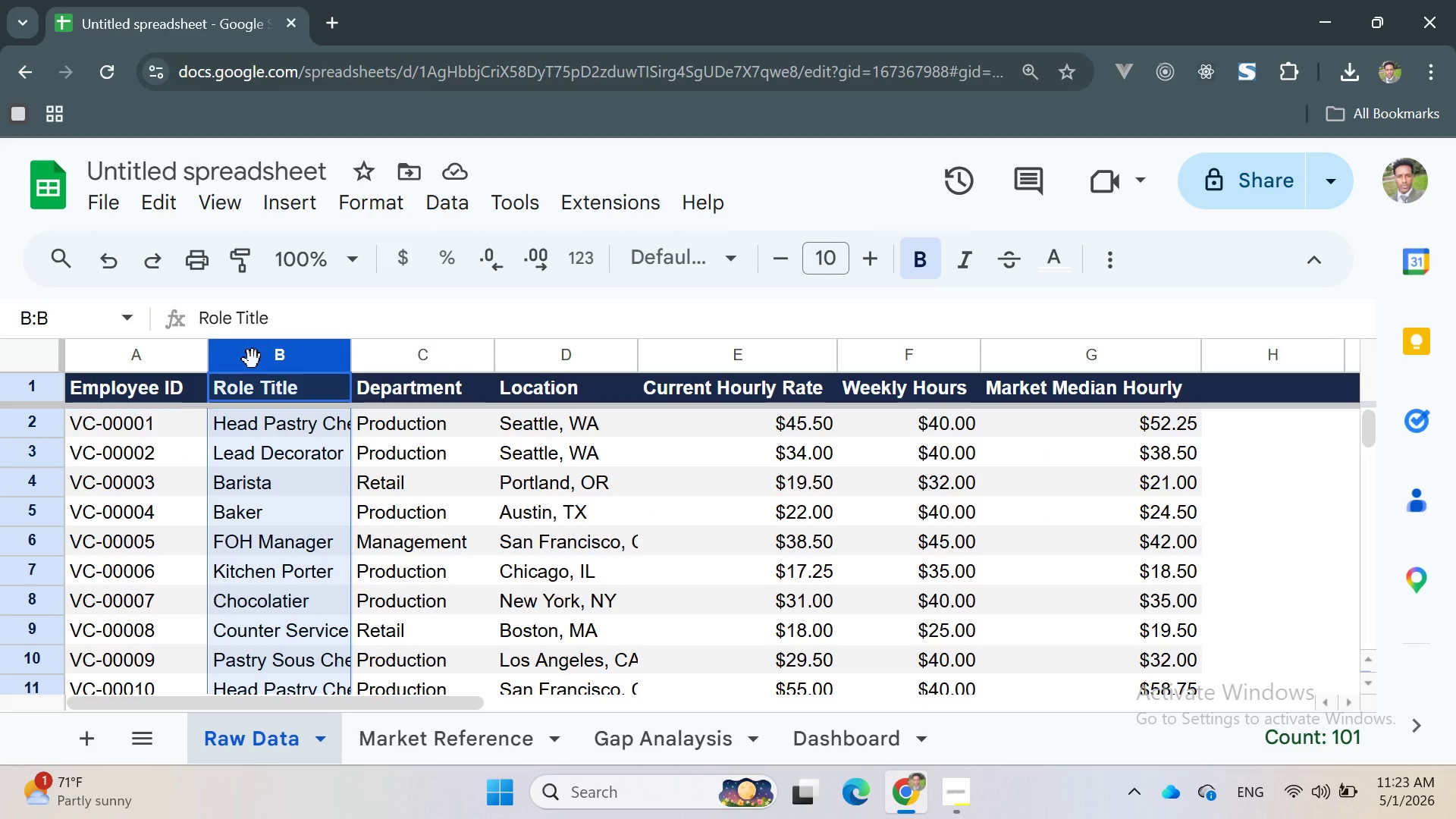 
wait(9.53)
 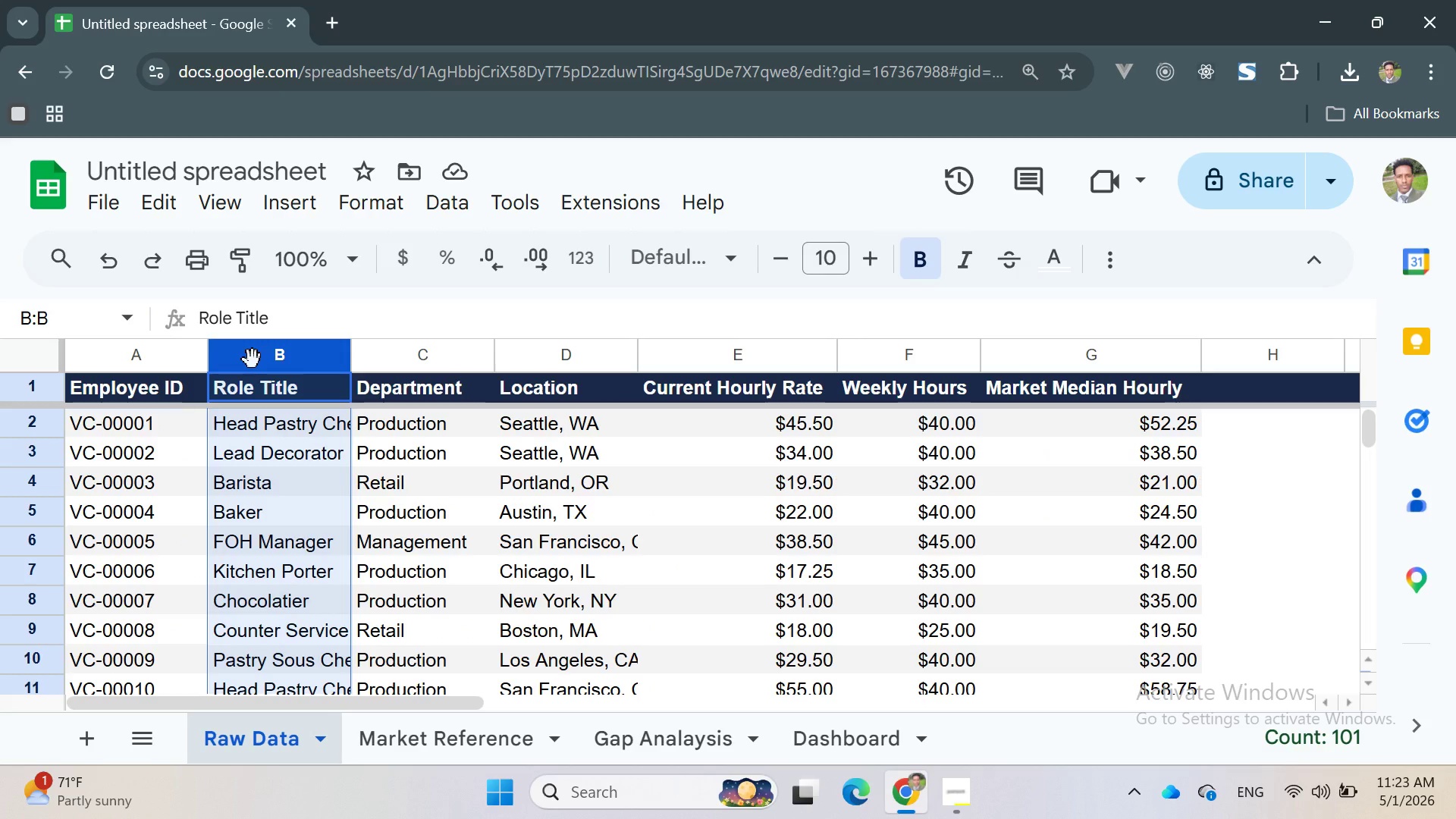 
left_click([433, 194])
 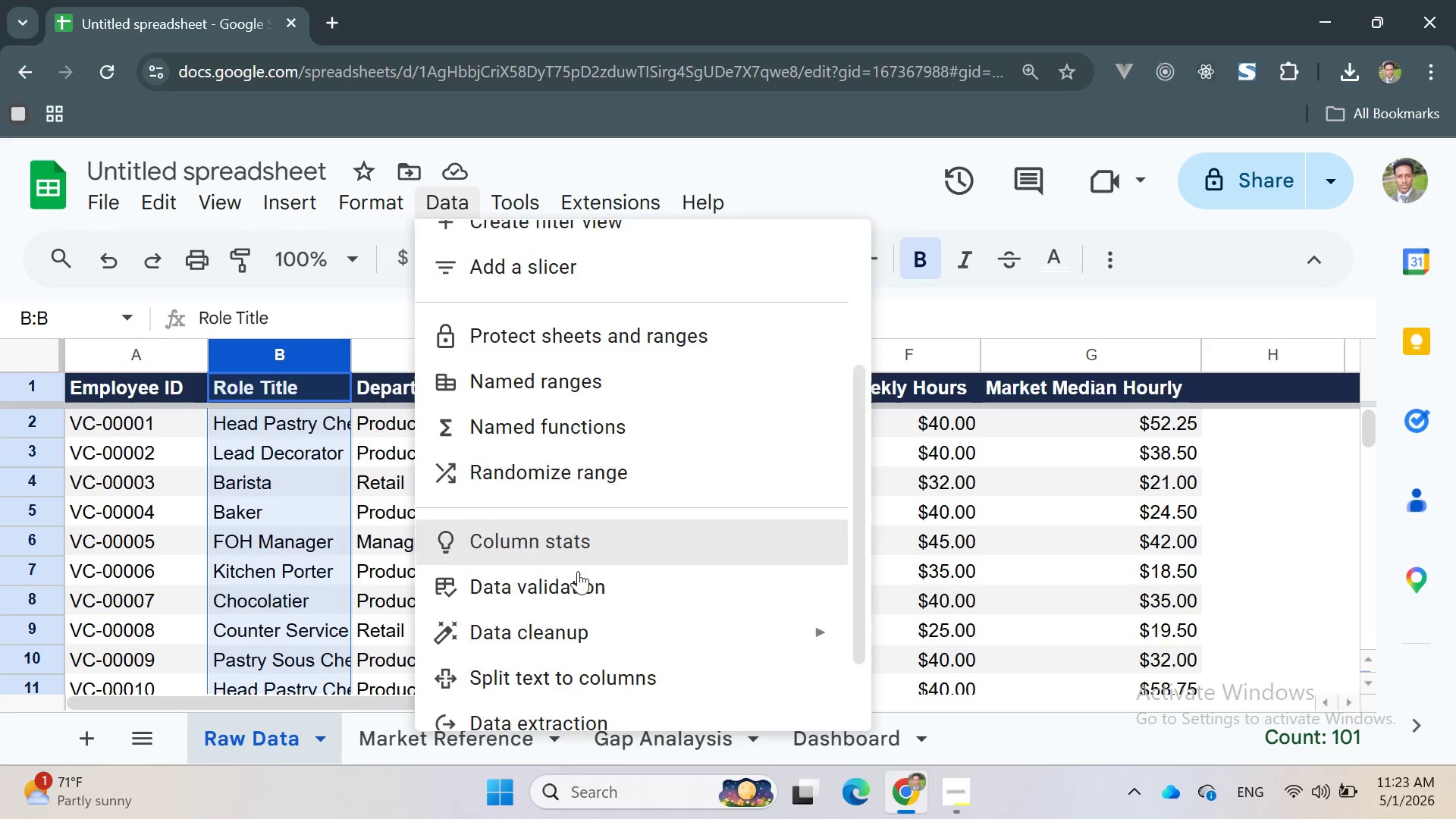 
left_click([579, 578])
 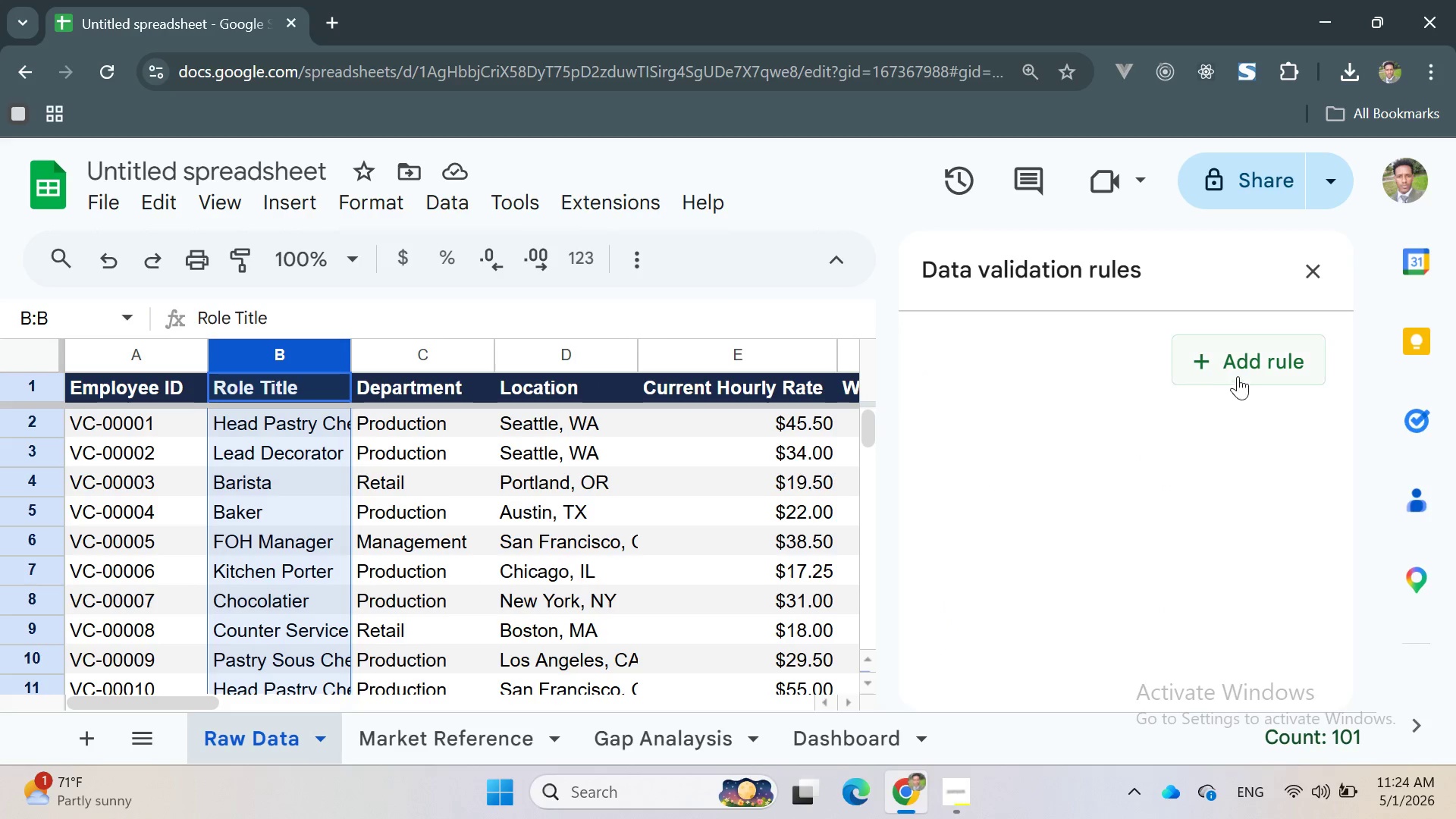 
left_click([1234, 362])
 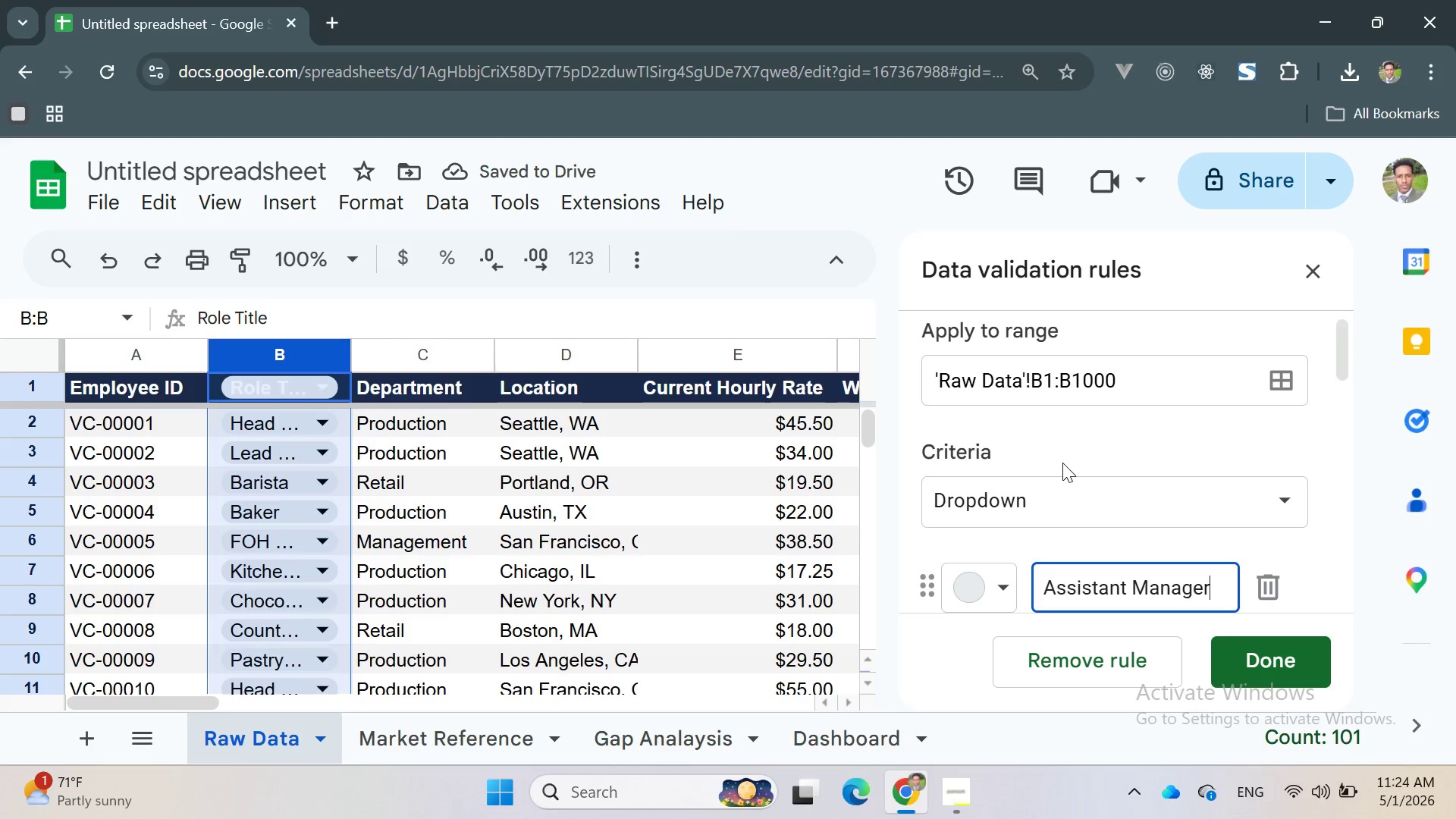 
wait(6.36)
 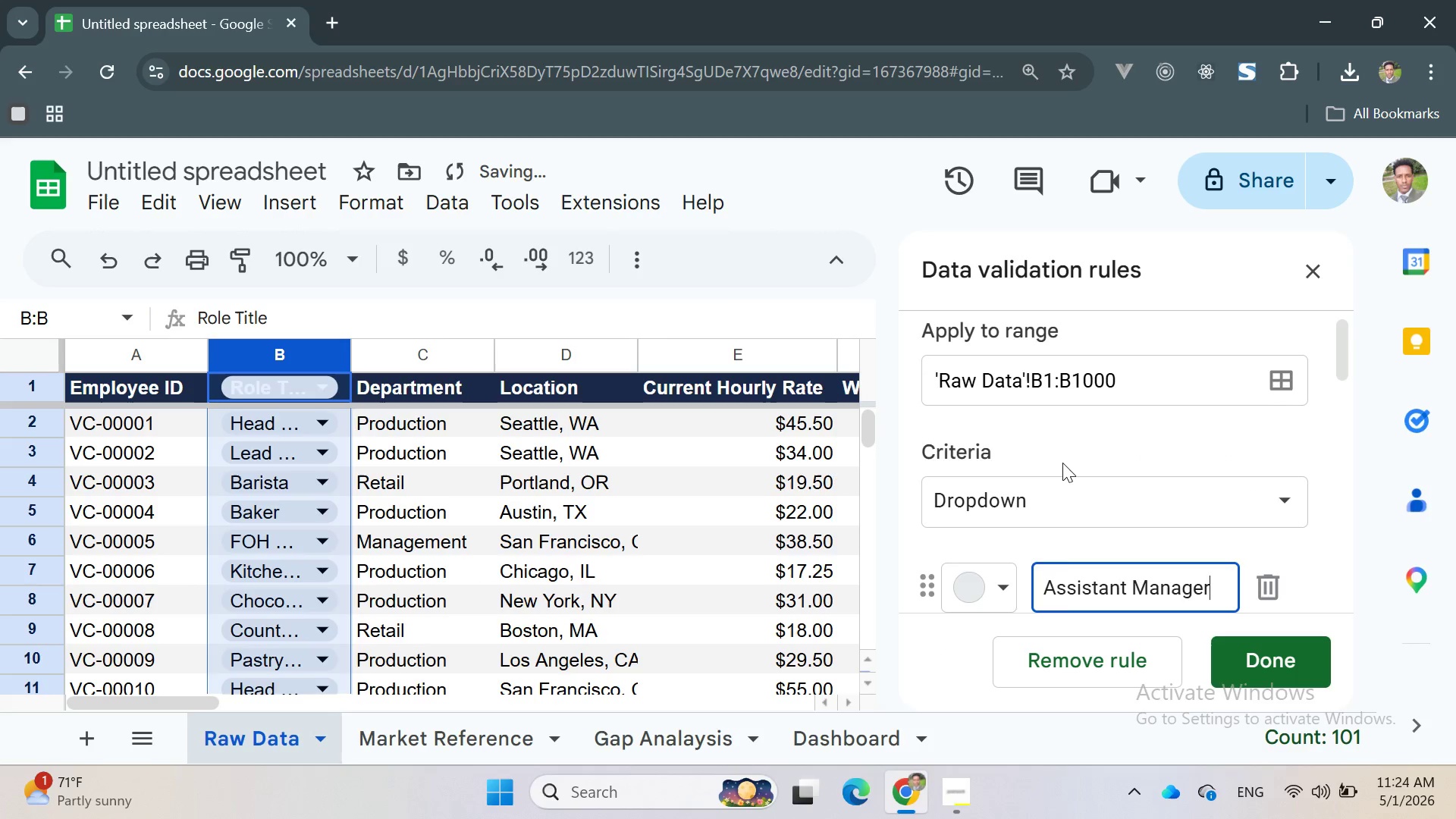 
left_click([1153, 488])
 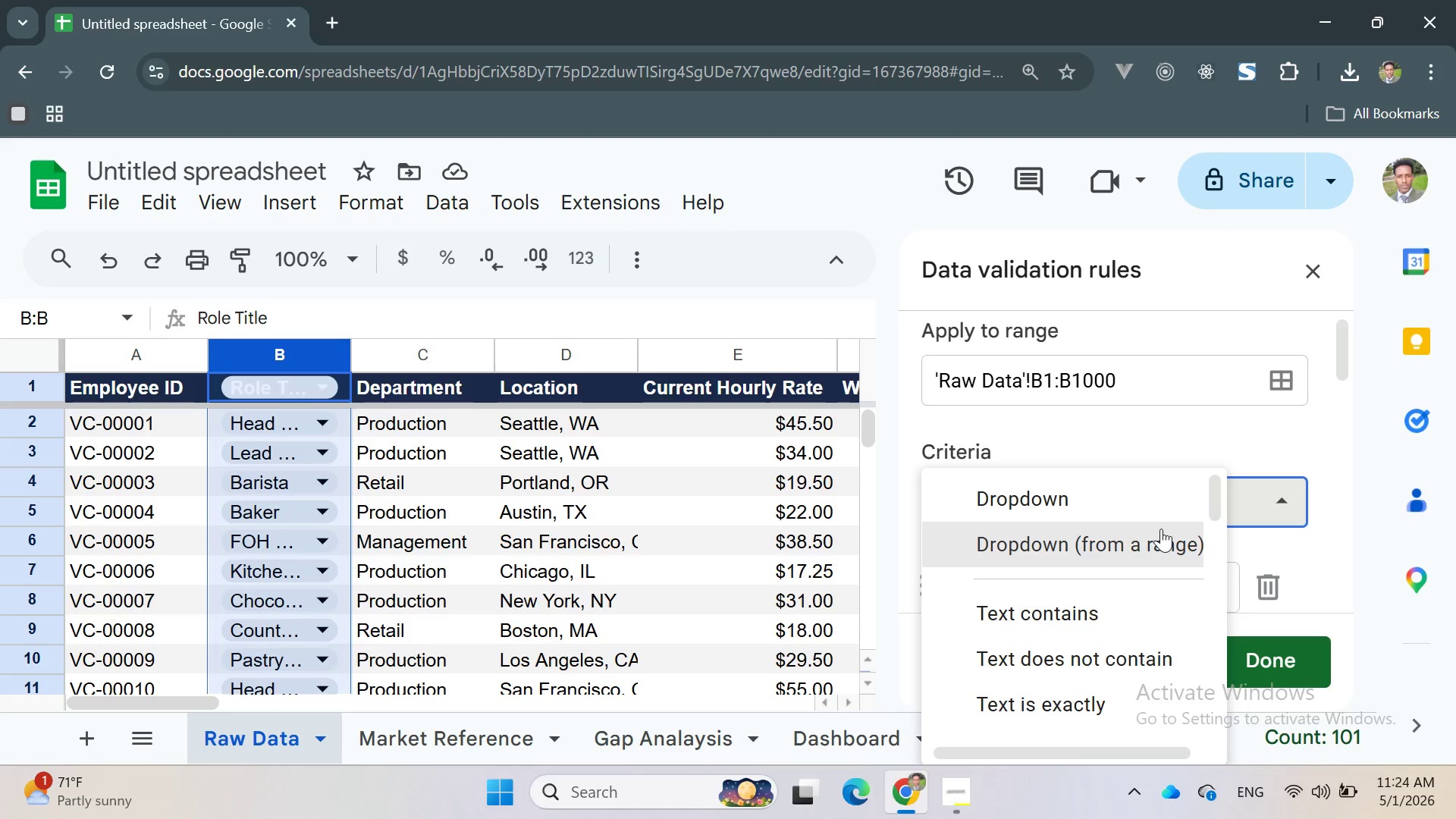 
left_click([1159, 537])
 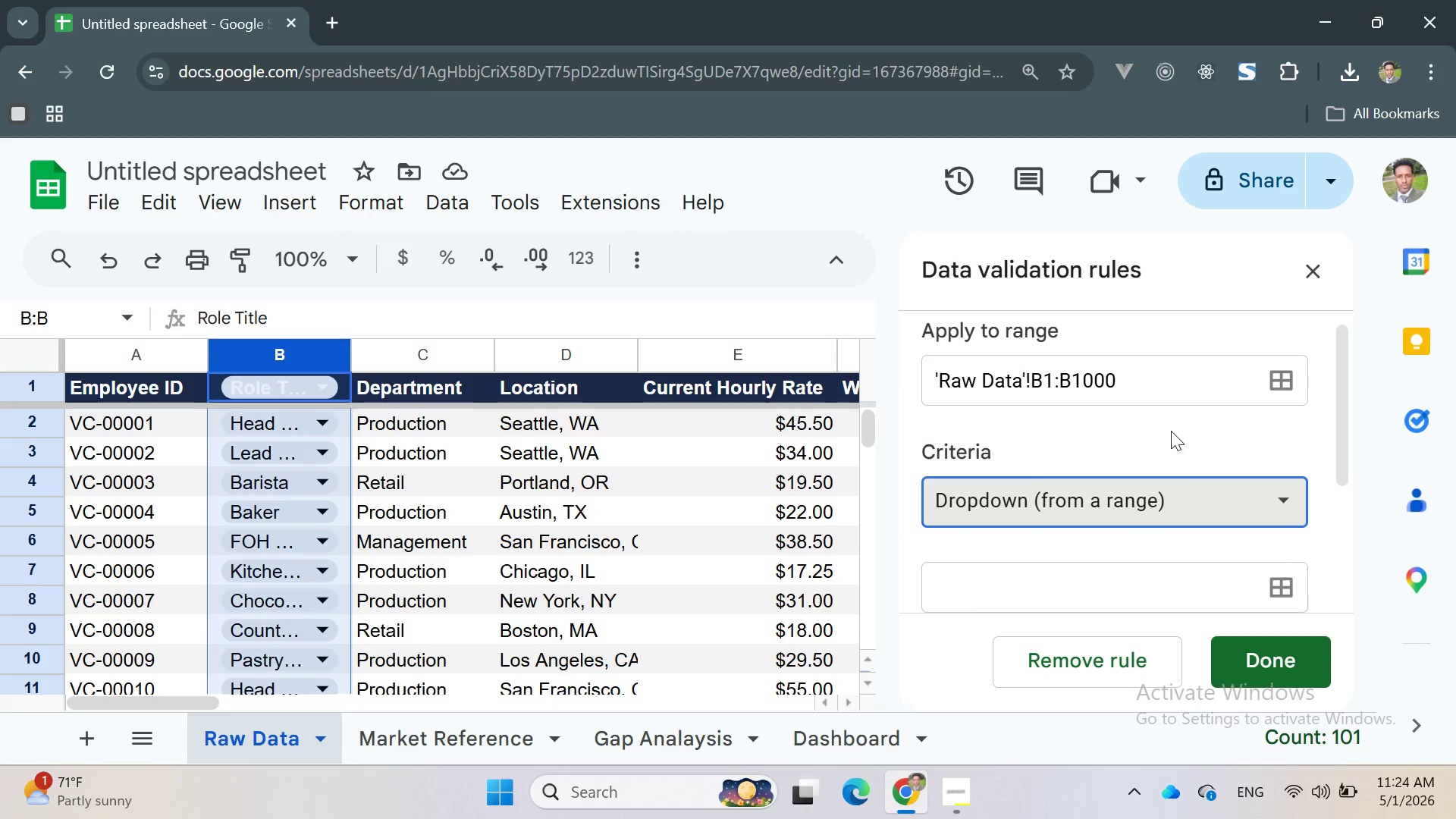 
scroll: coordinate [1173, 438], scroll_direction: down, amount: 1.0
 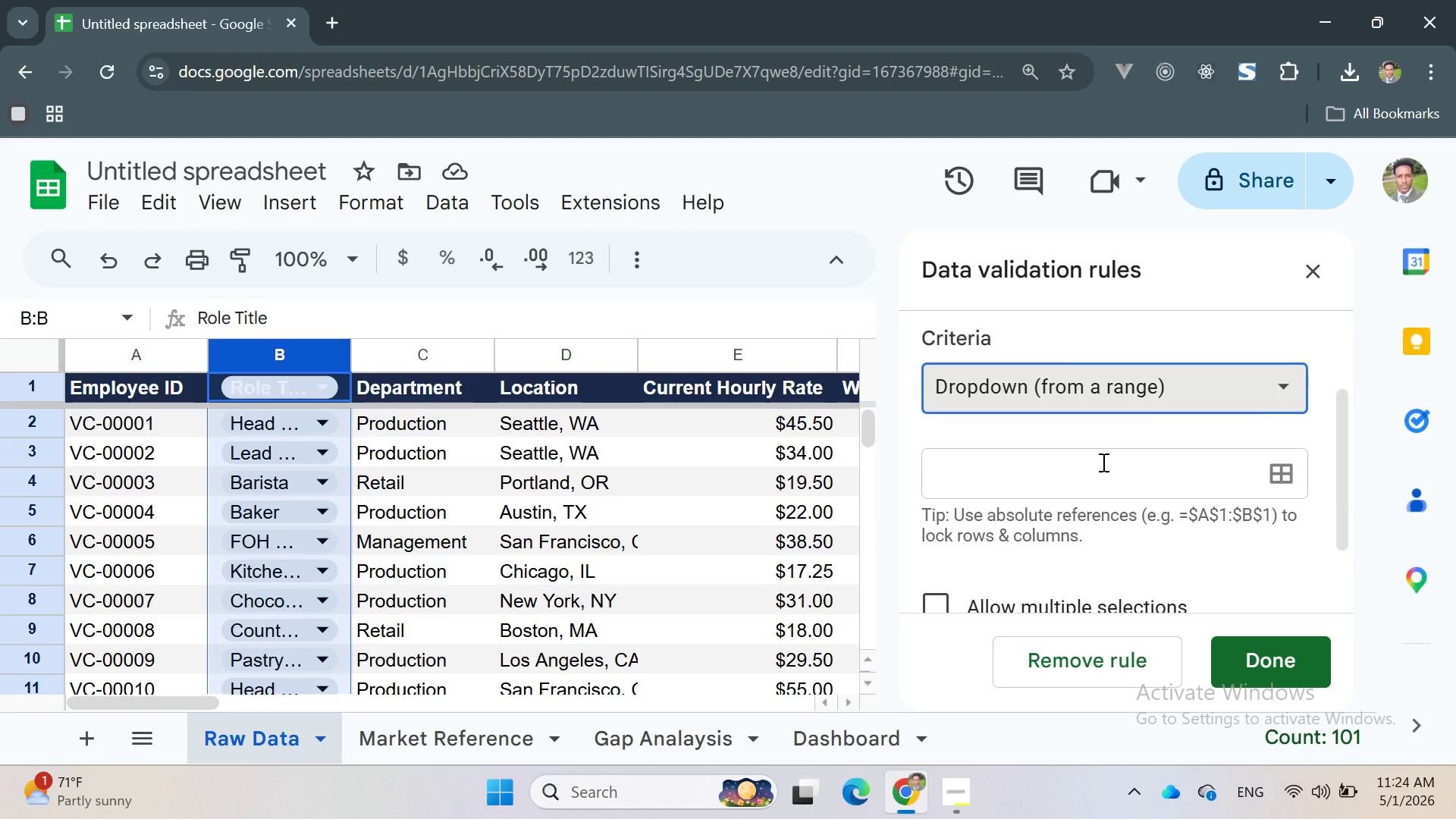 
left_click([1101, 463])
 